 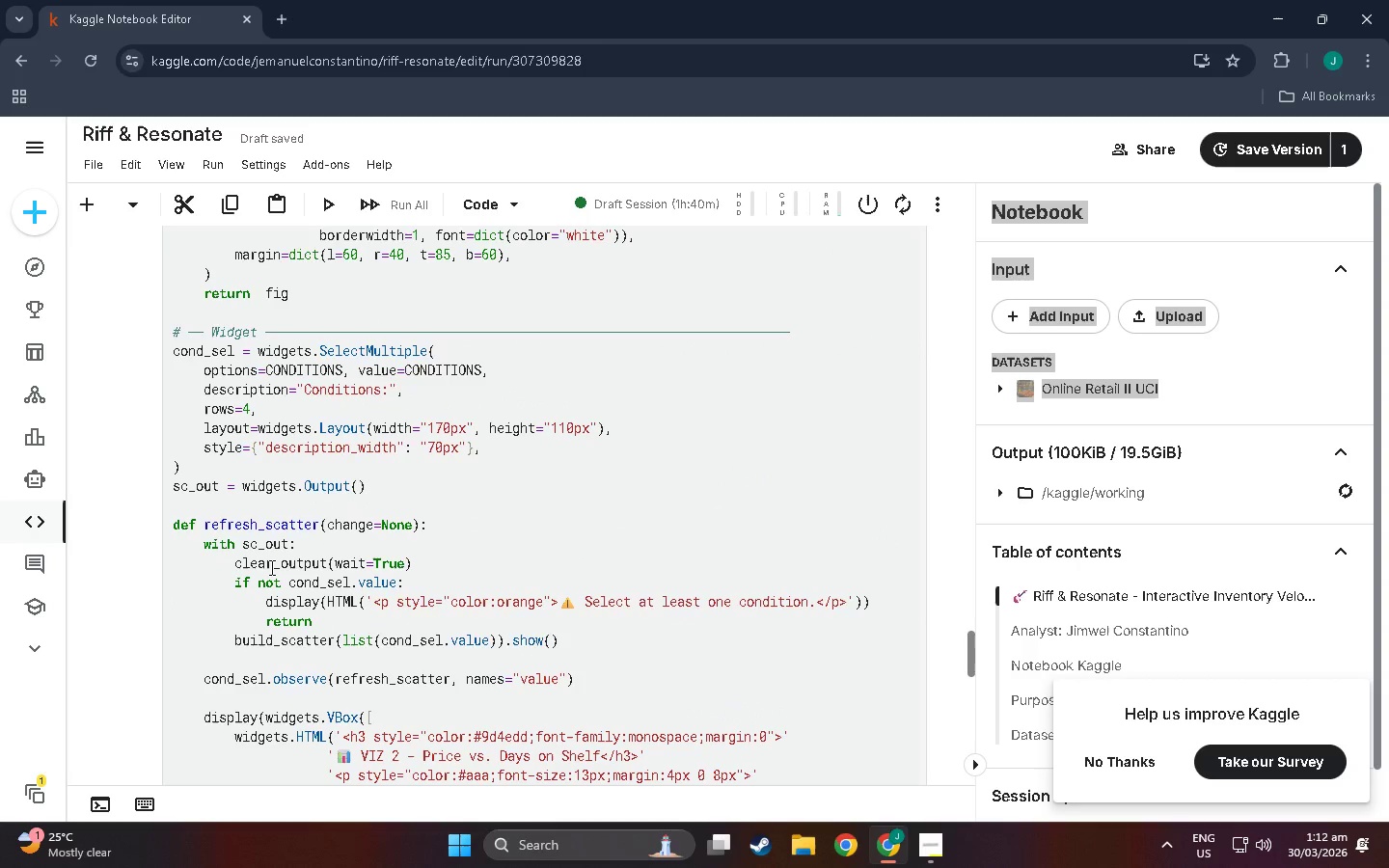 
scroll: coordinate [272, 536], scroll_direction: up, amount: 7.0
 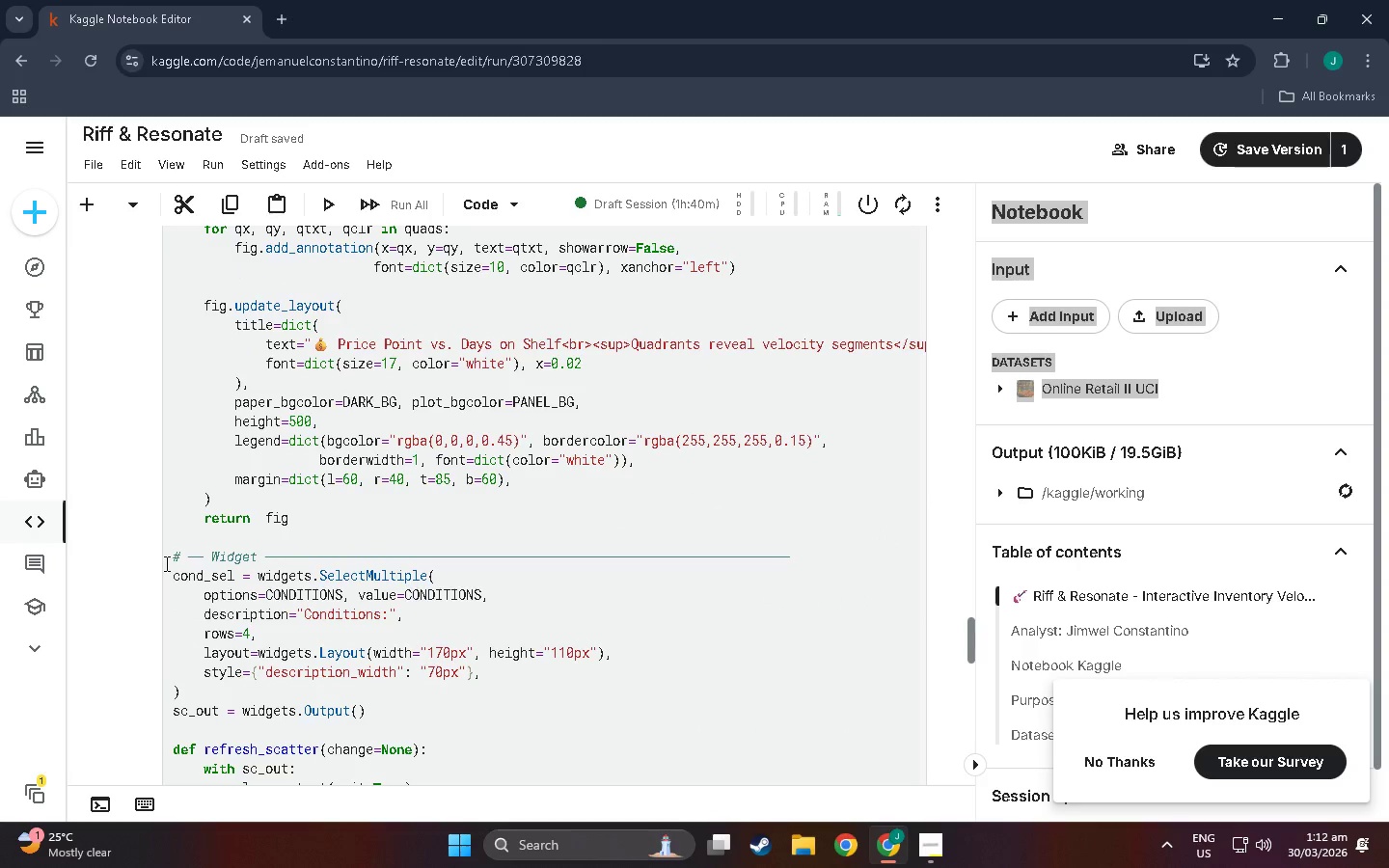 
left_click_drag(start_coordinate=[165, 563], to_coordinate=[654, 560])
 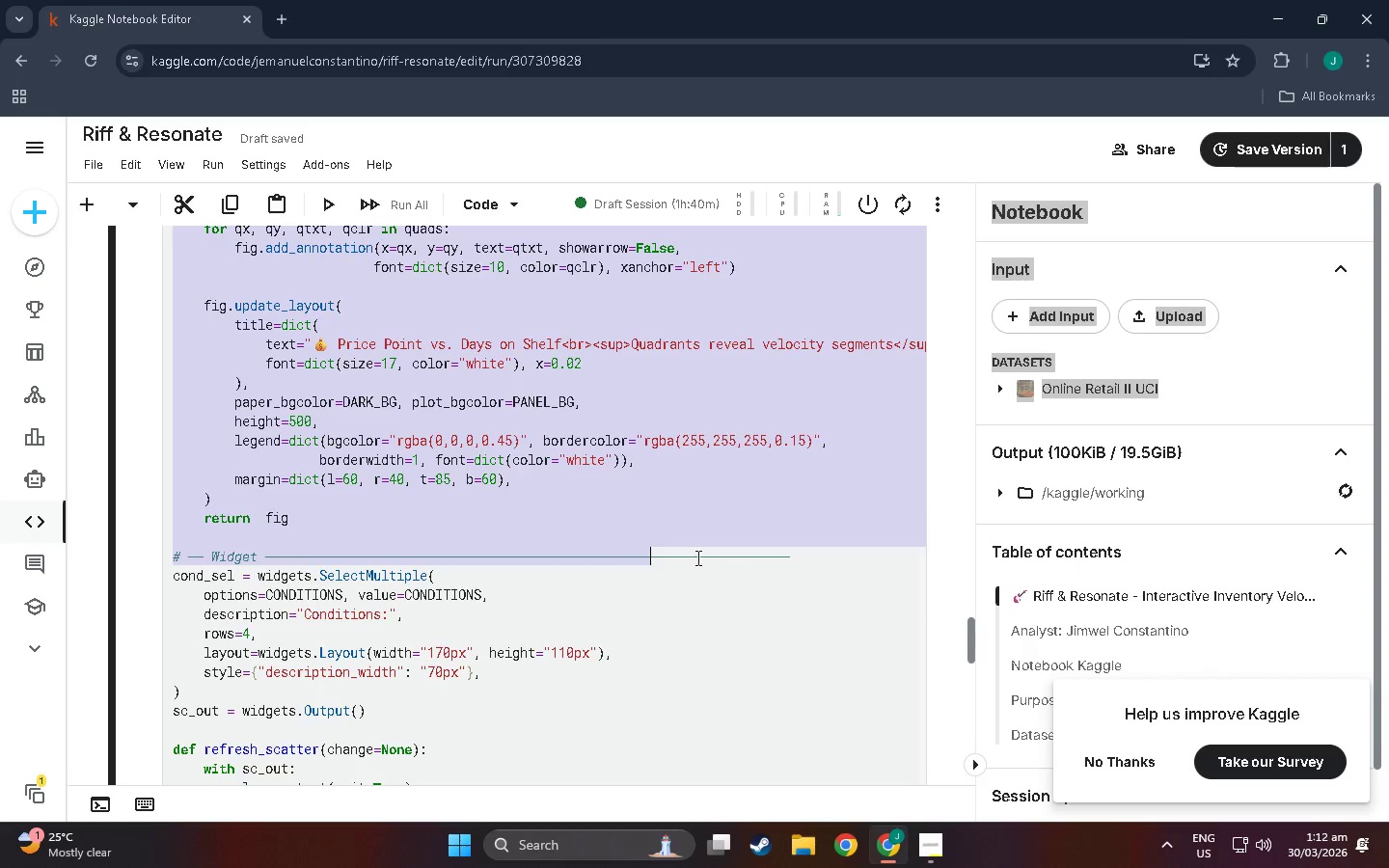 
left_click([759, 552])
 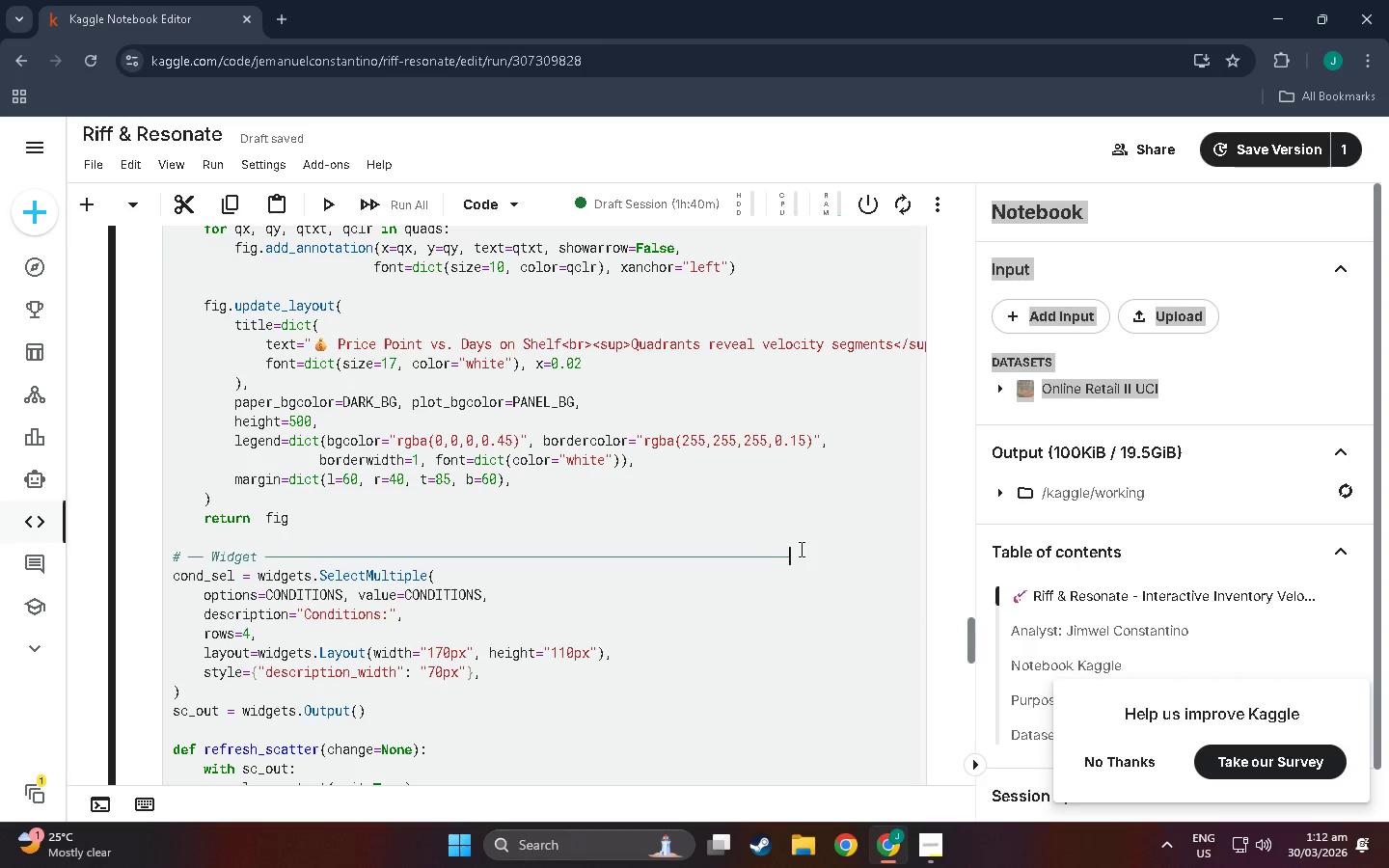 
left_click_drag(start_coordinate=[800, 549], to_coordinate=[167, 560])
 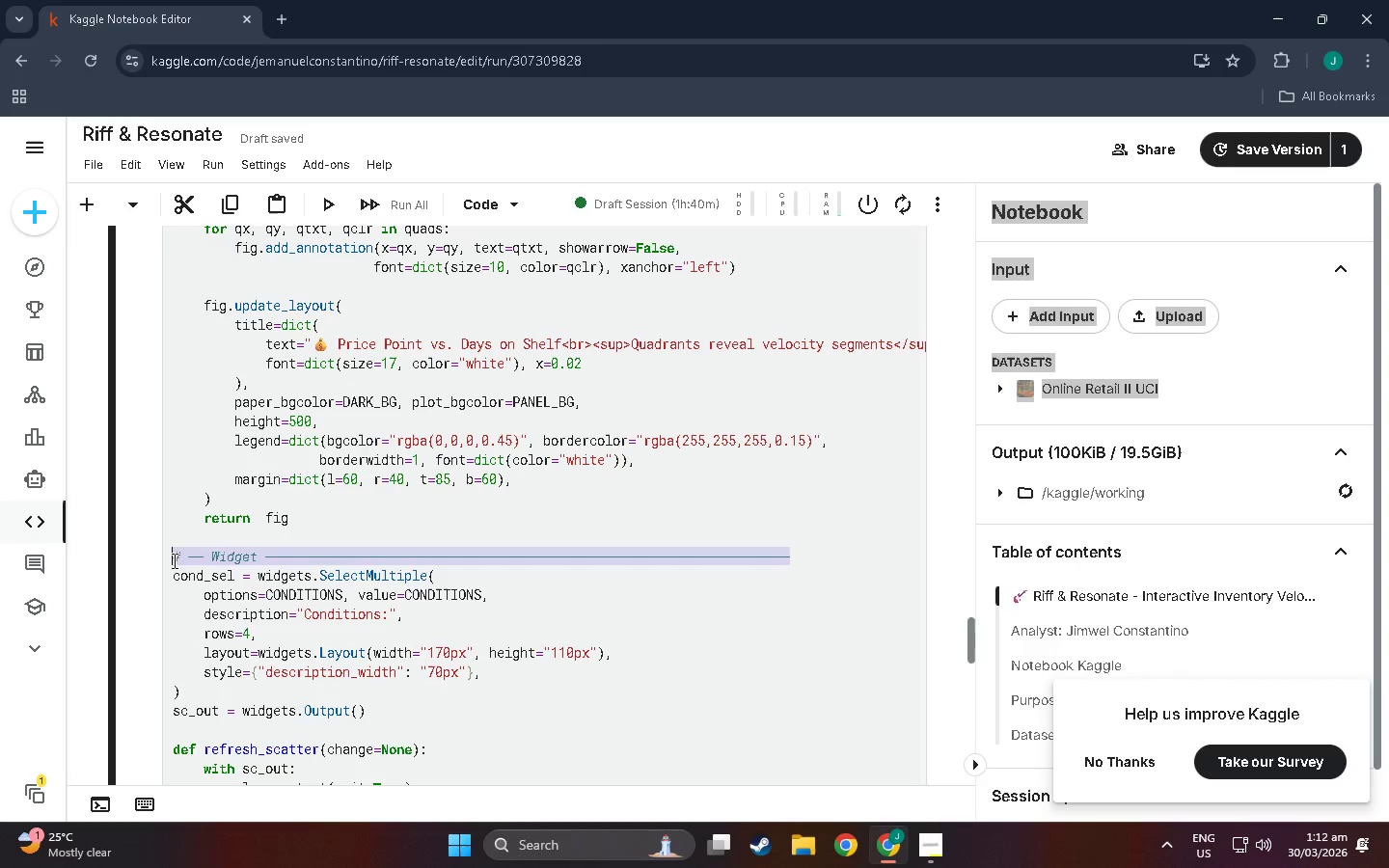 
key(Control+C)
 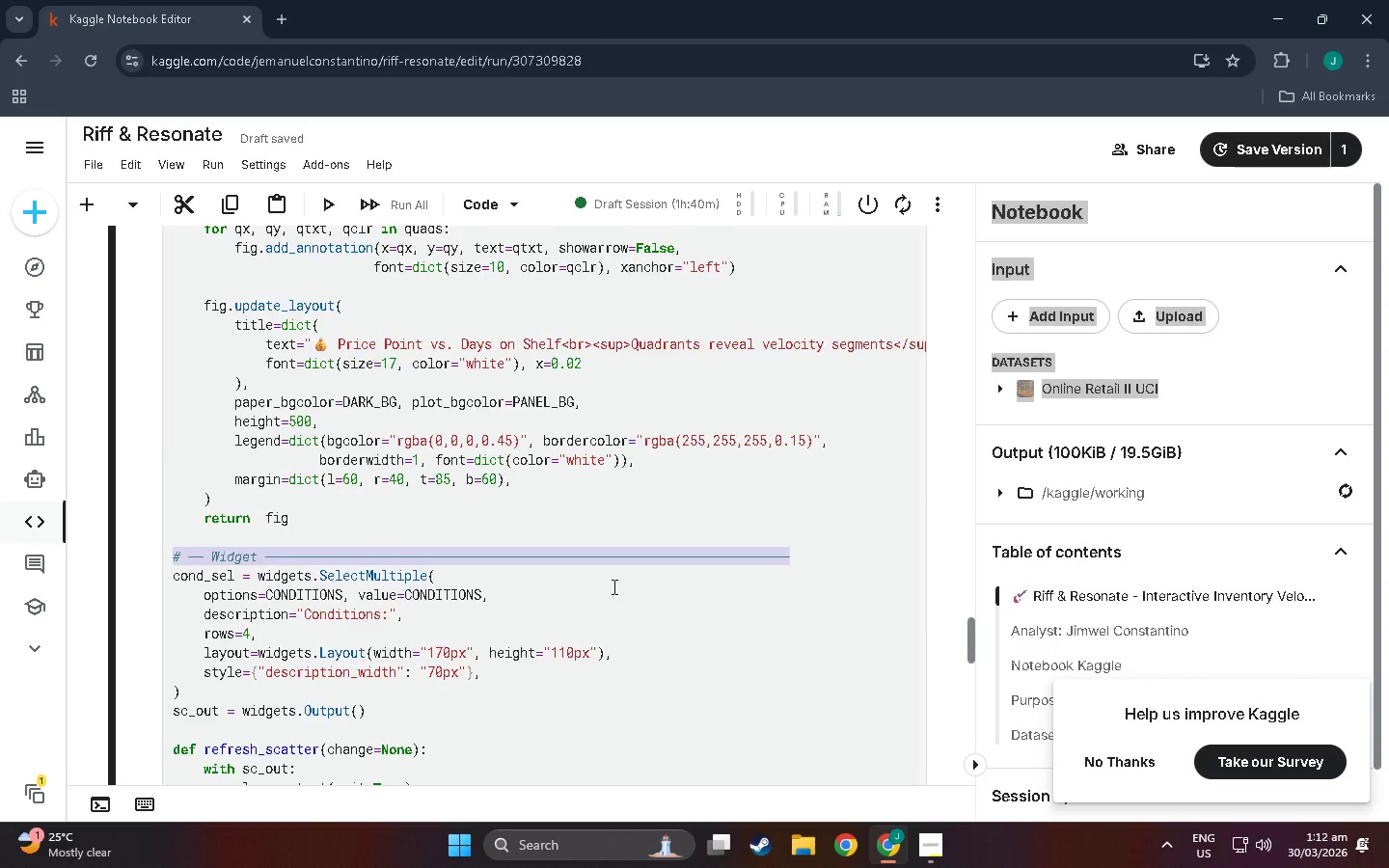 
left_click_drag(start_coordinate=[972, 649], to_coordinate=[969, 760])
 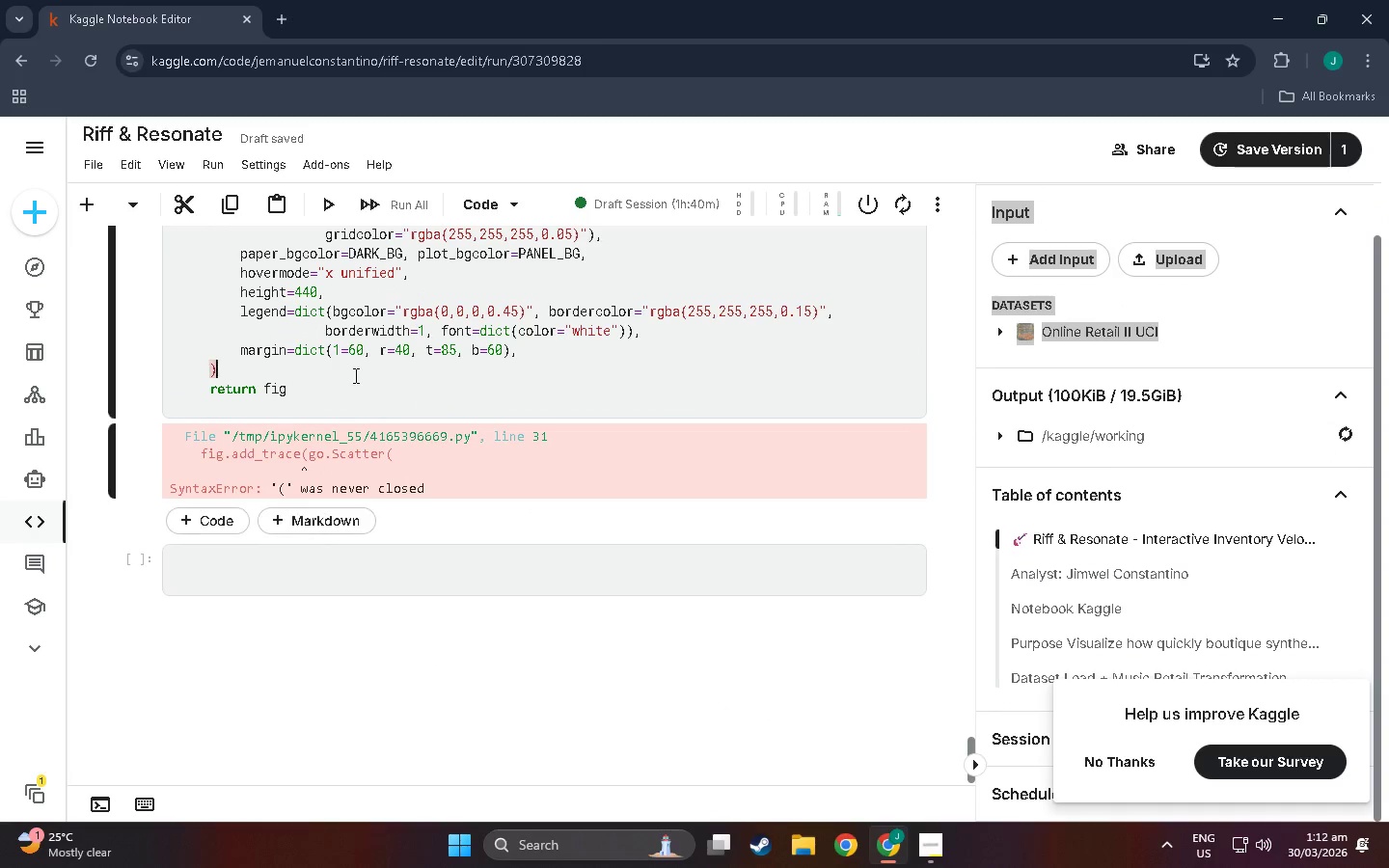 
scroll: coordinate [1011, 650], scroll_direction: down, amount: 8.0
 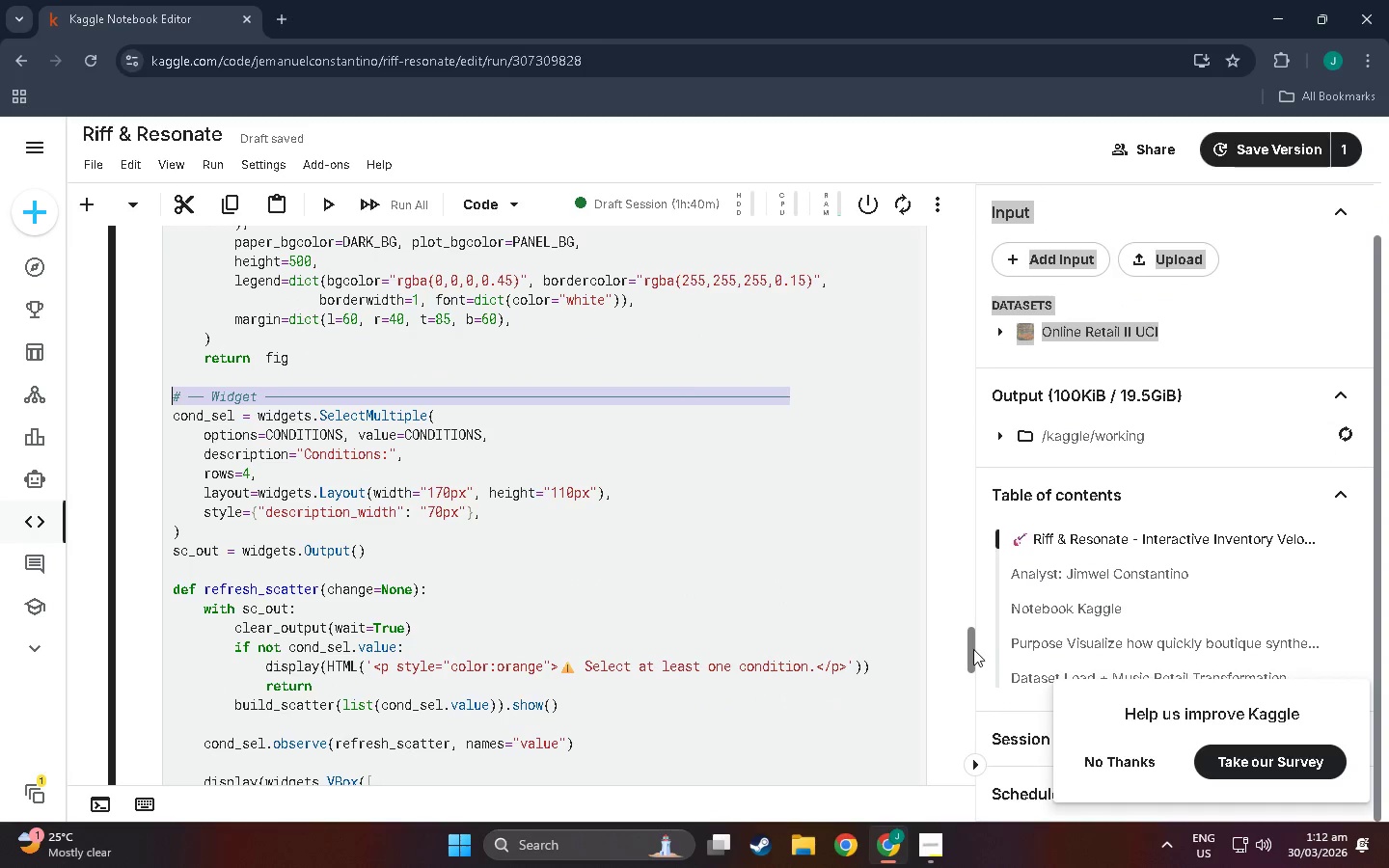 
double_click([354, 387])
 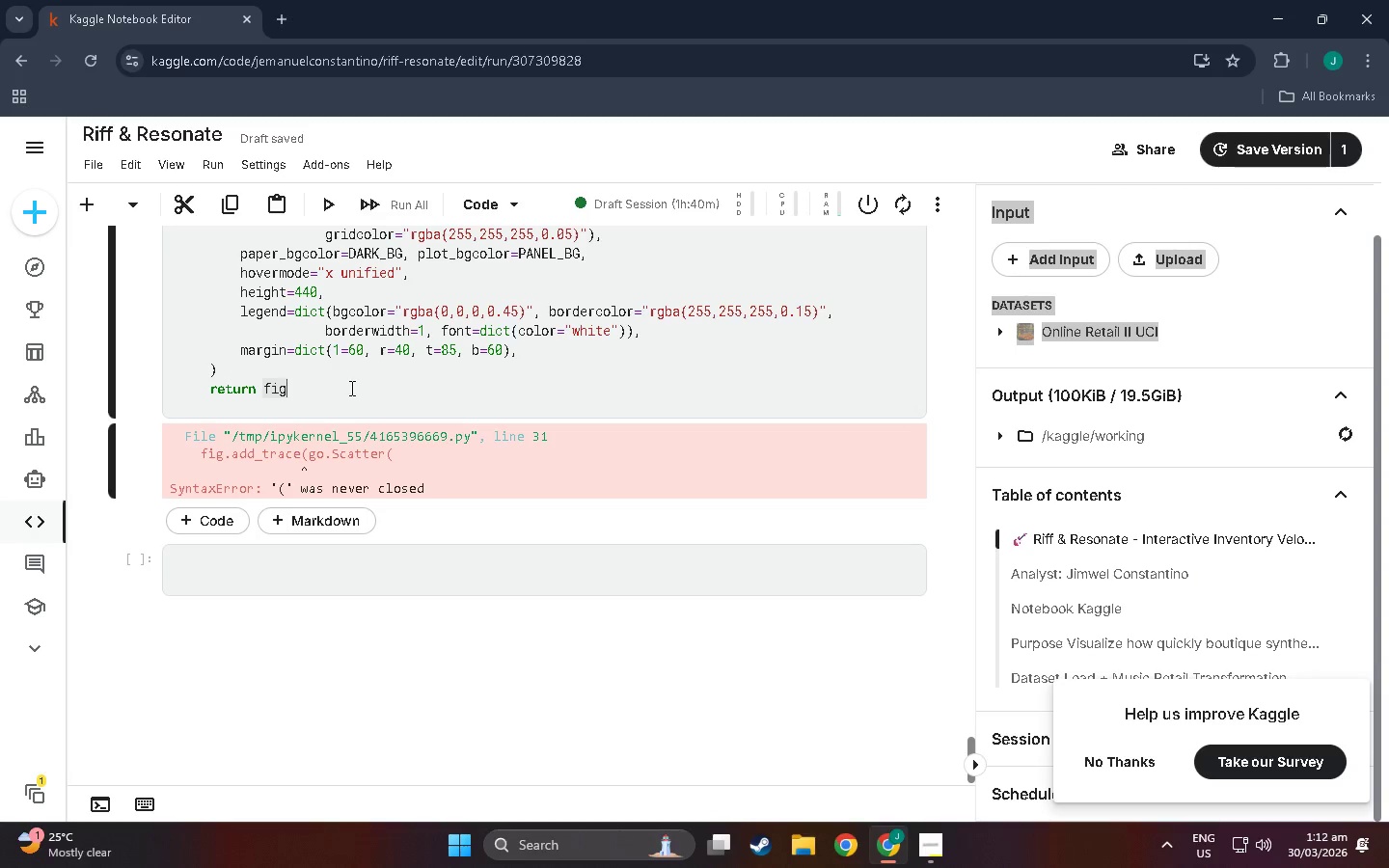 
wait(15.47)
 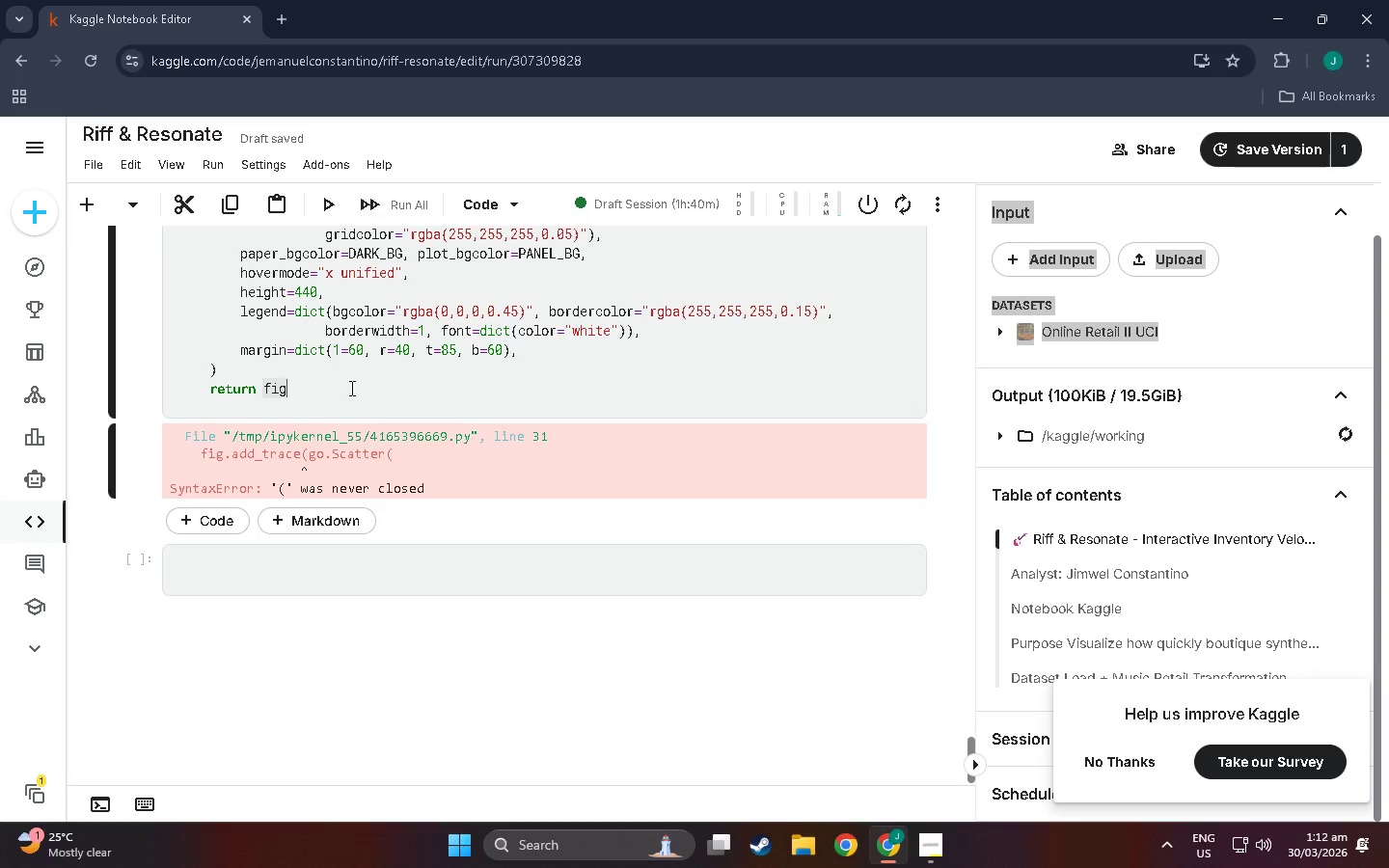 
scroll: coordinate [452, 488], scroll_direction: up, amount: 7.0
 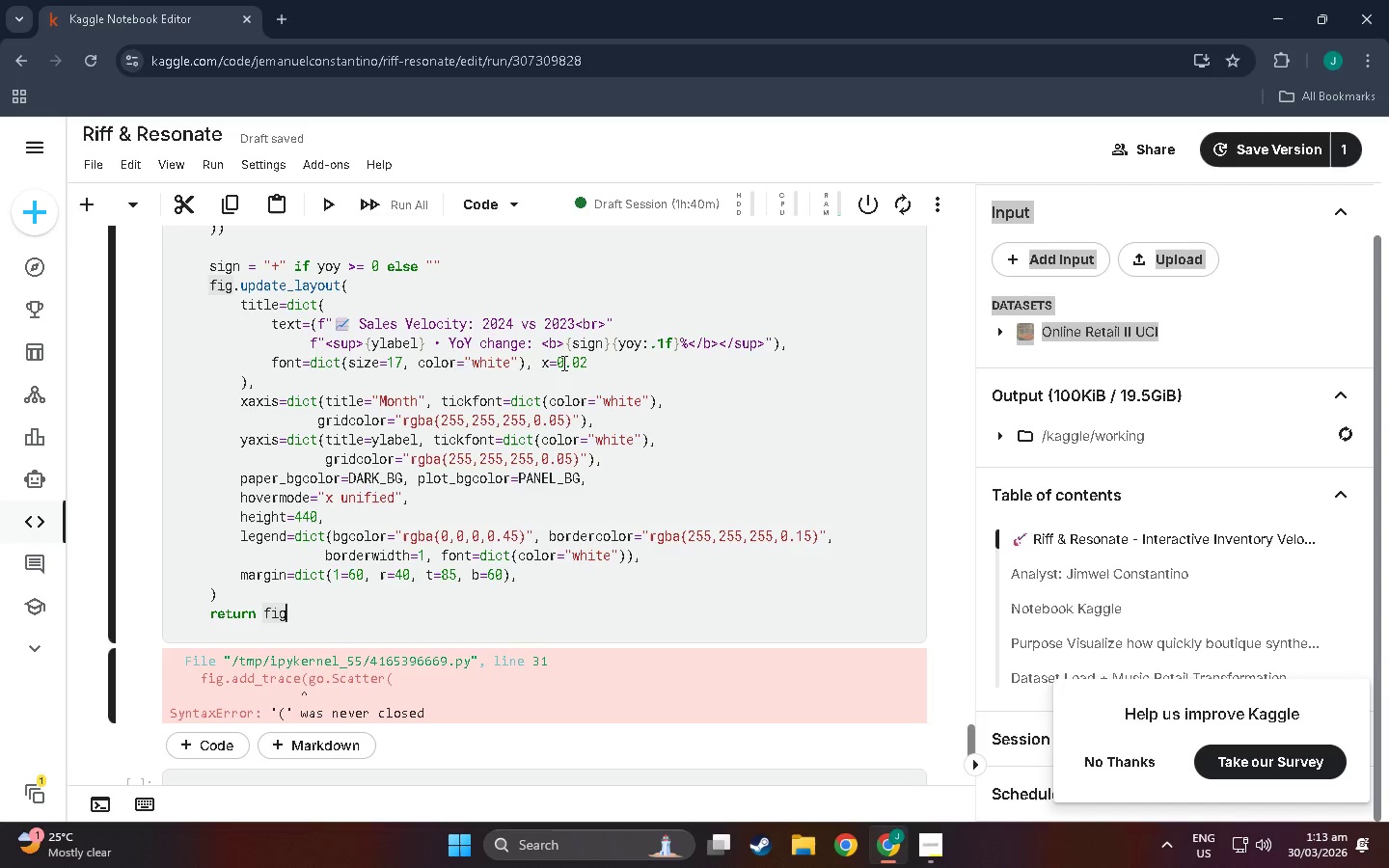 
wait(6.17)
 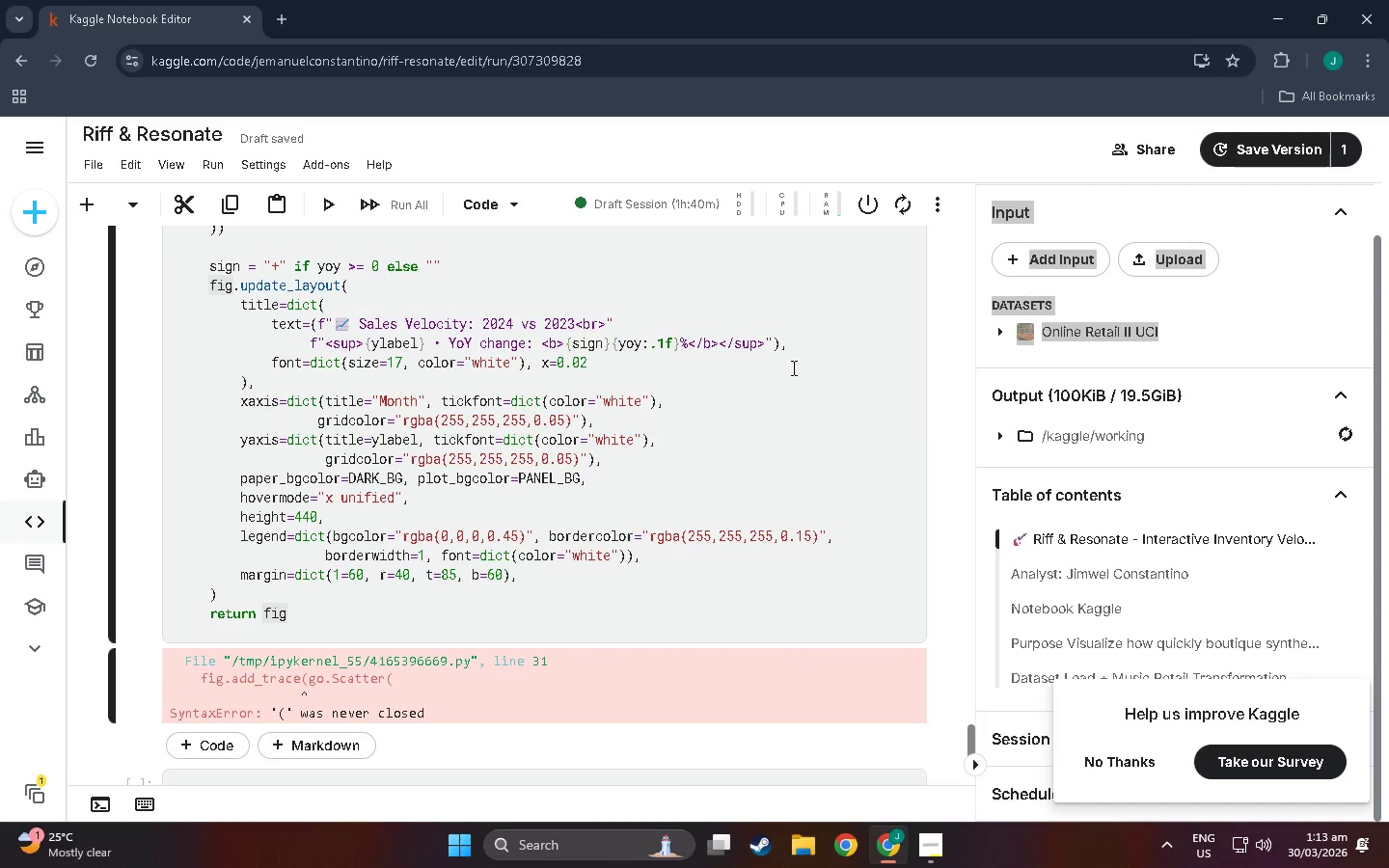 
left_click_drag(start_coordinate=[334, 385], to_coordinate=[177, 381])
 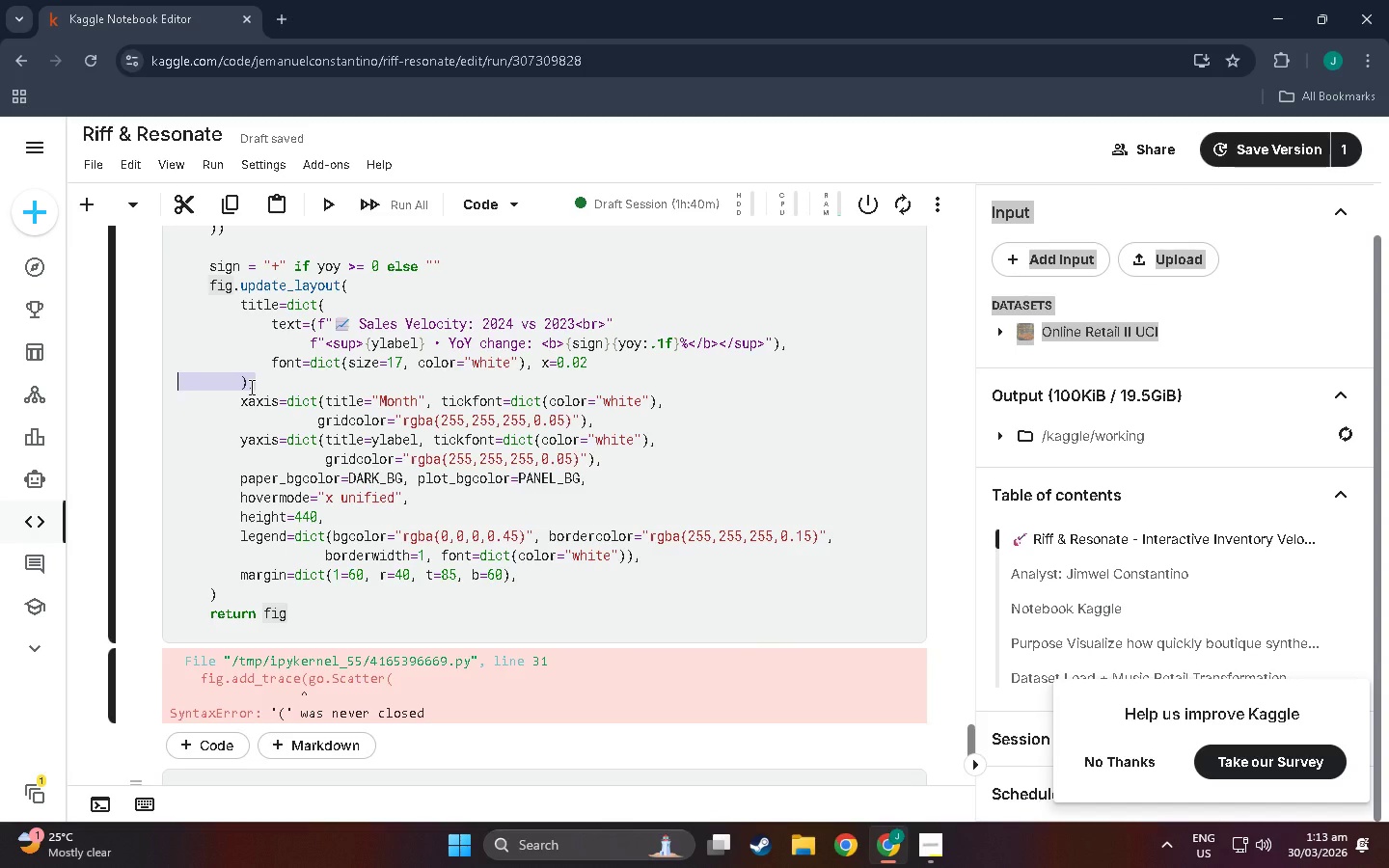 
left_click([250, 387])
 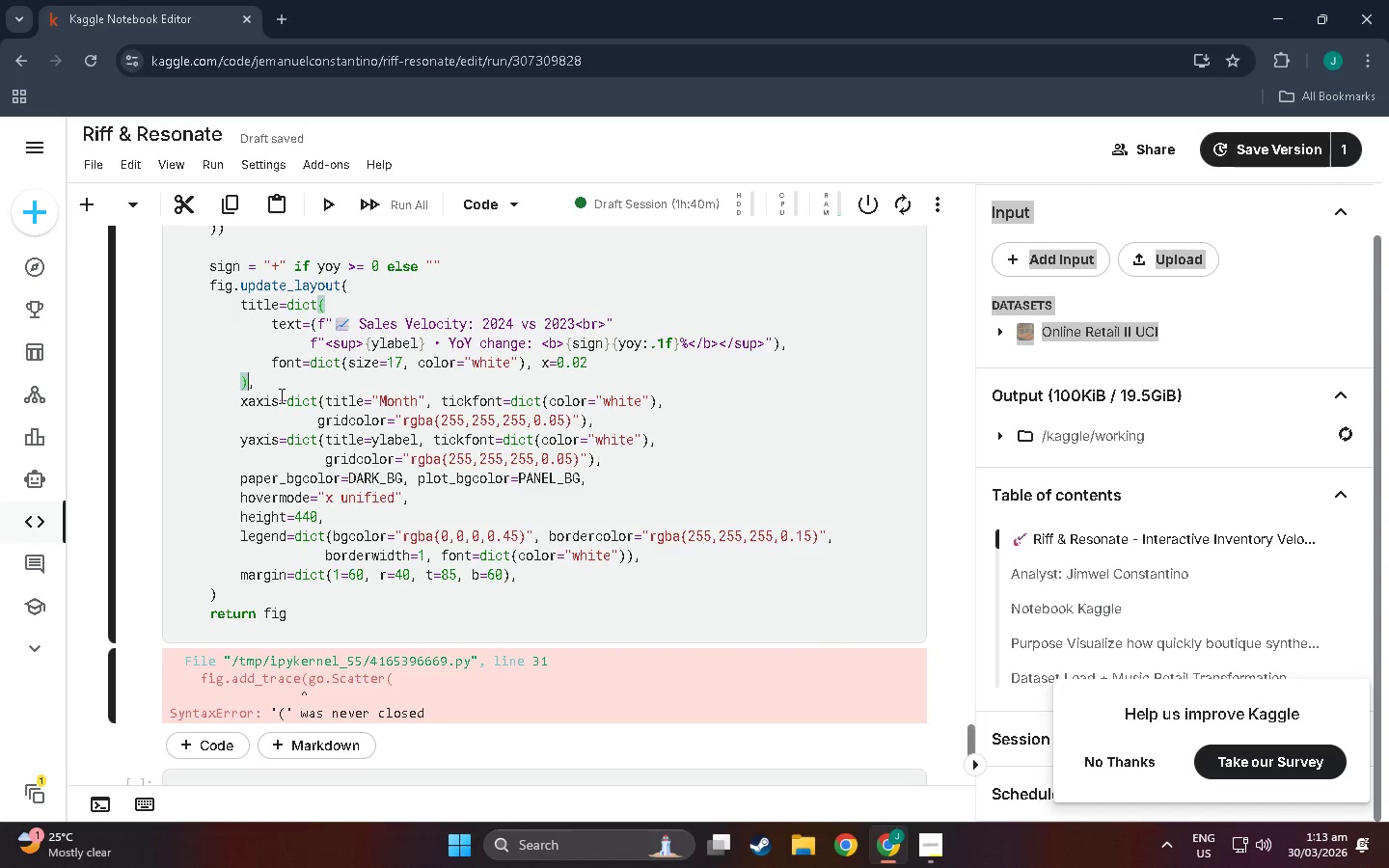 
scroll: coordinate [280, 395], scroll_direction: down, amount: 1.0
 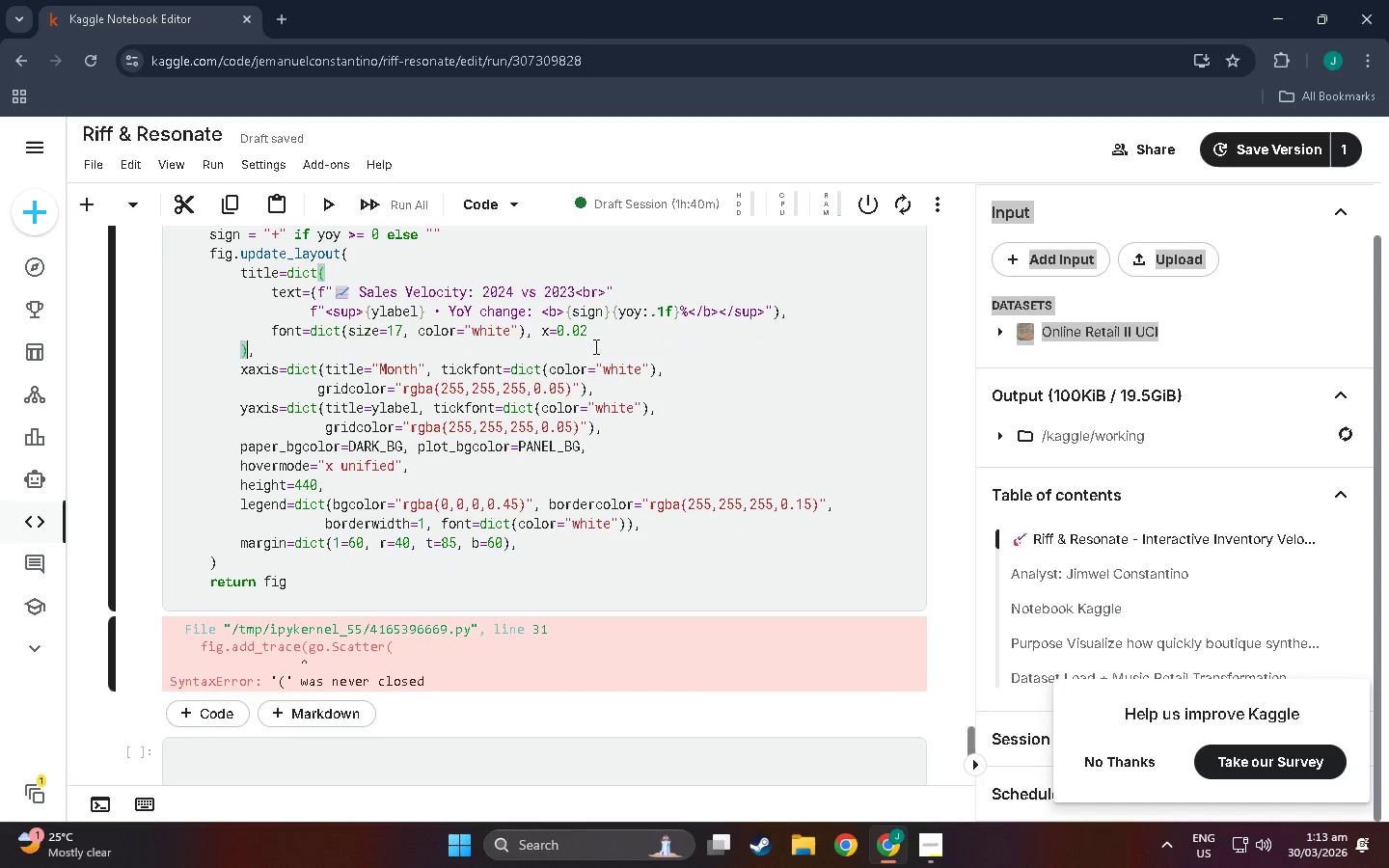 
left_click([662, 368])
 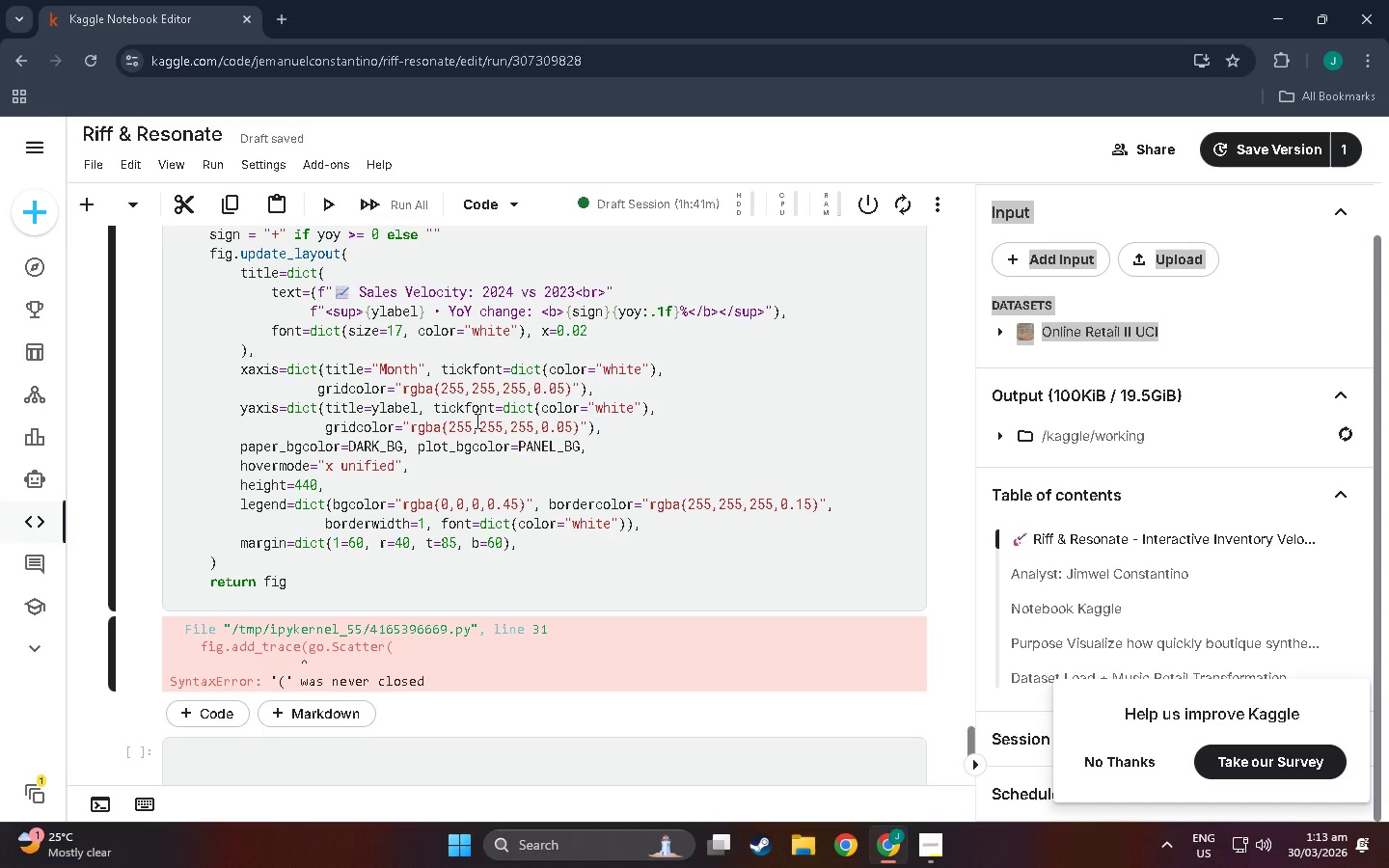 
wait(19.27)
 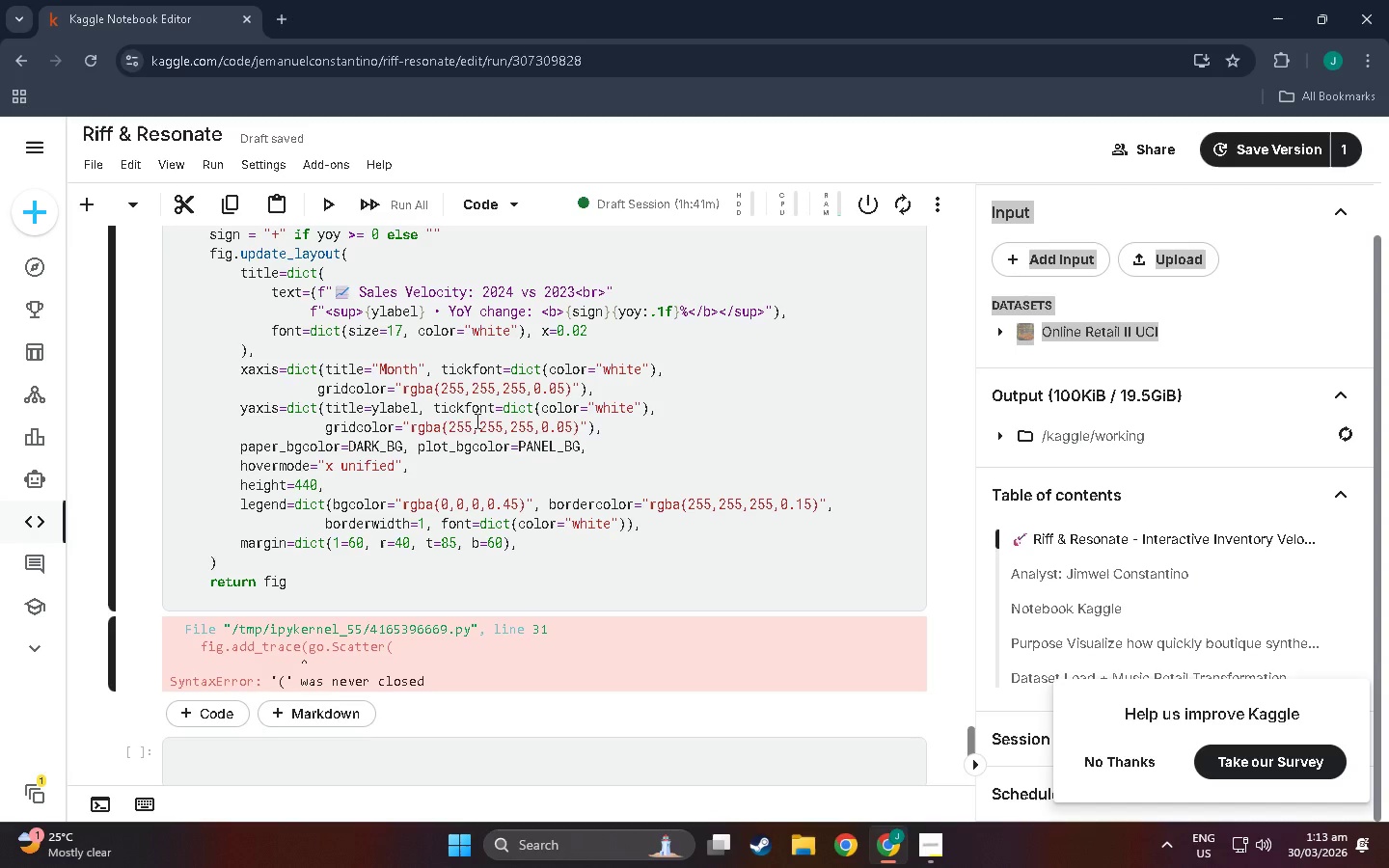 
scroll: coordinate [358, 539], scroll_direction: up, amount: 4.0
 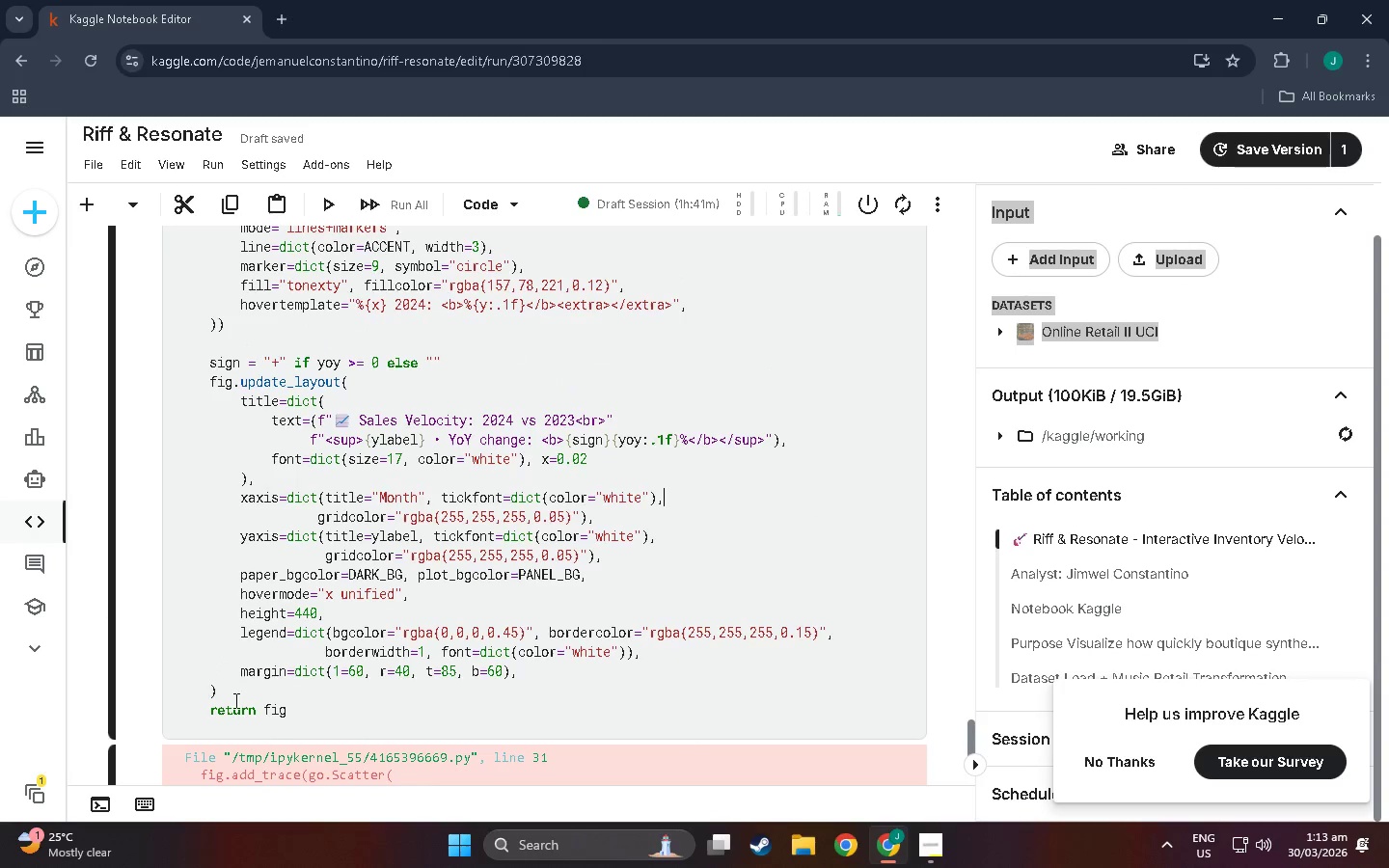 
left_click([233, 689])
 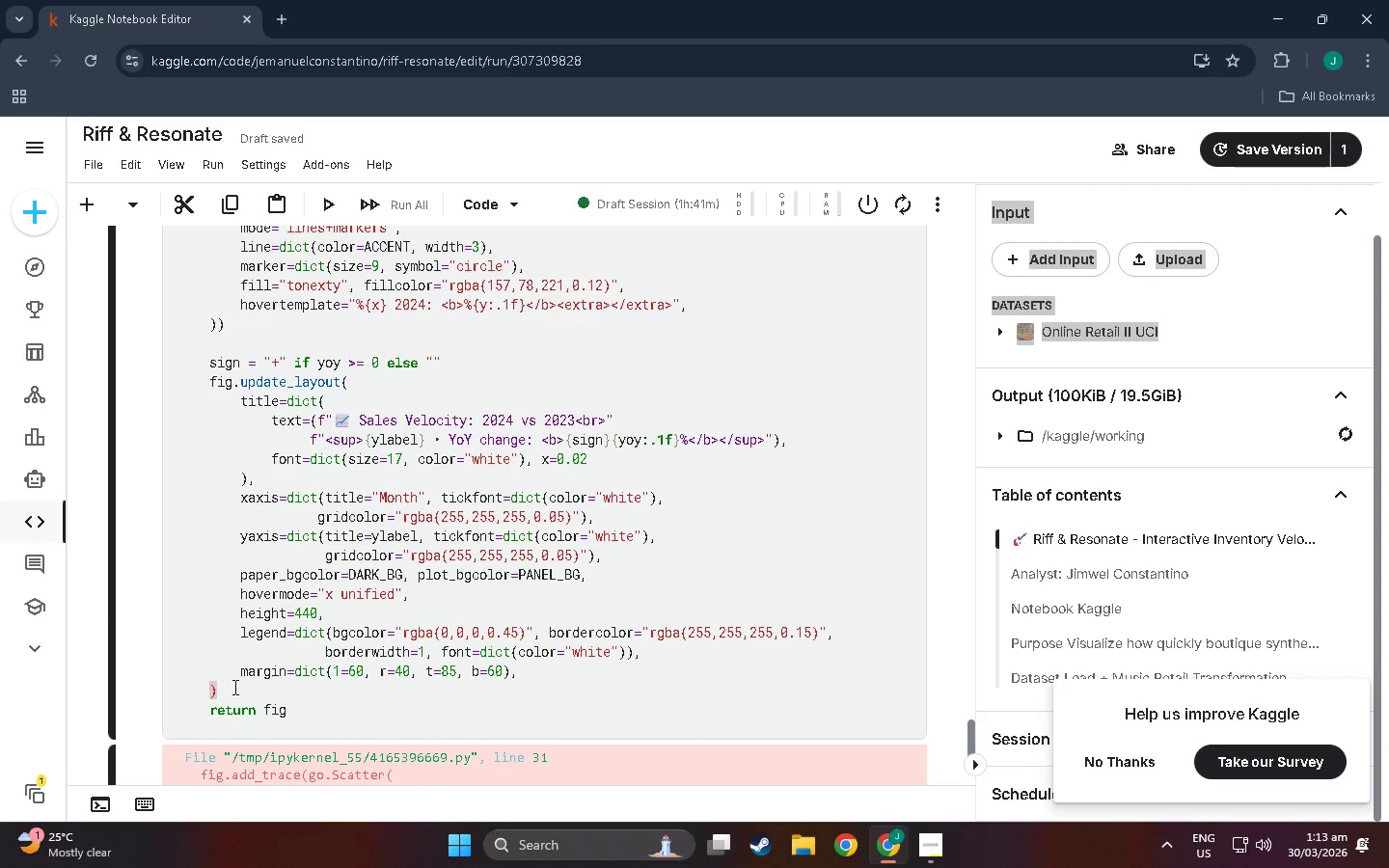 
scroll: coordinate [233, 683], scroll_direction: up, amount: 2.0
 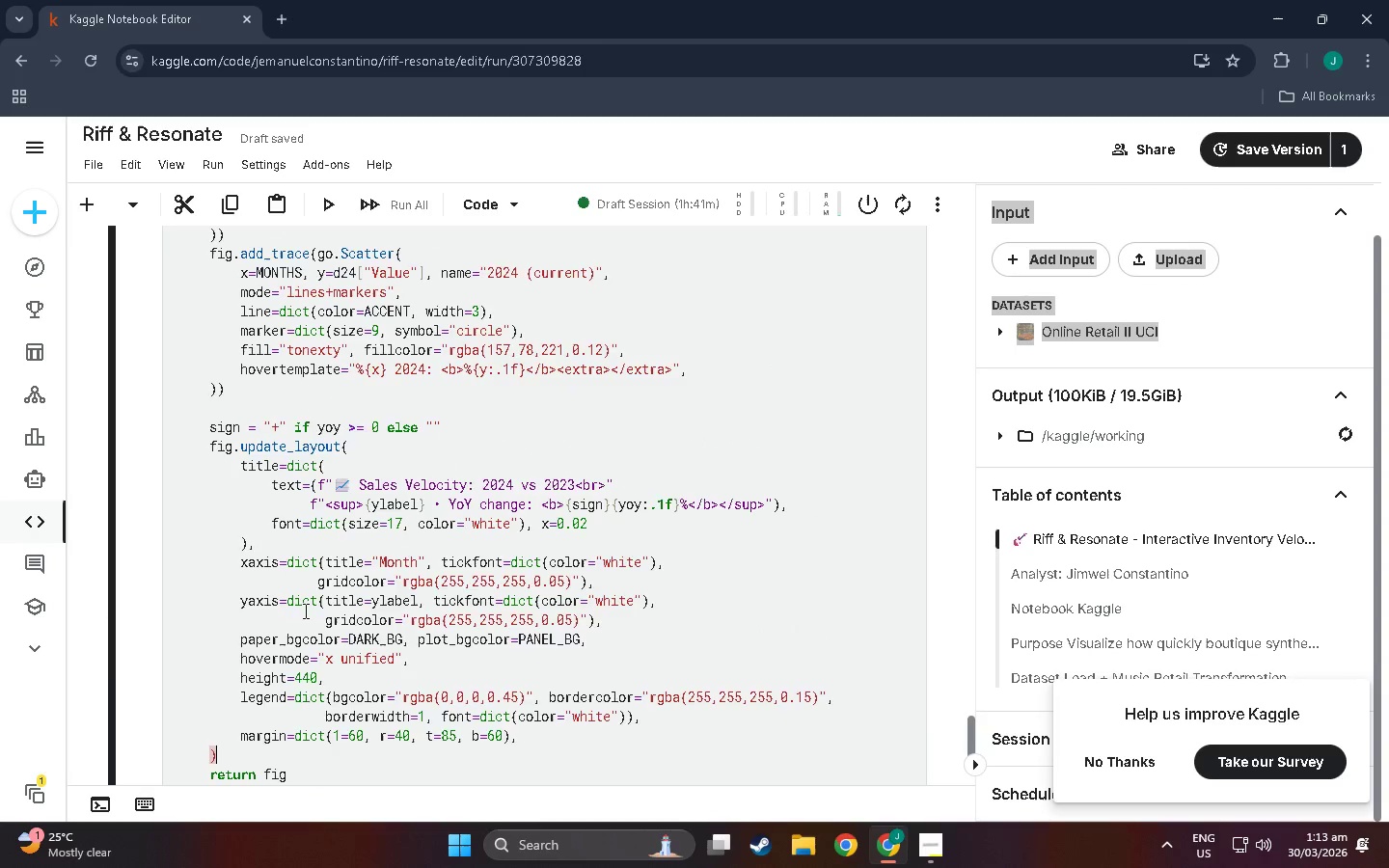 
scroll: coordinate [304, 610], scroll_direction: down, amount: 4.0
 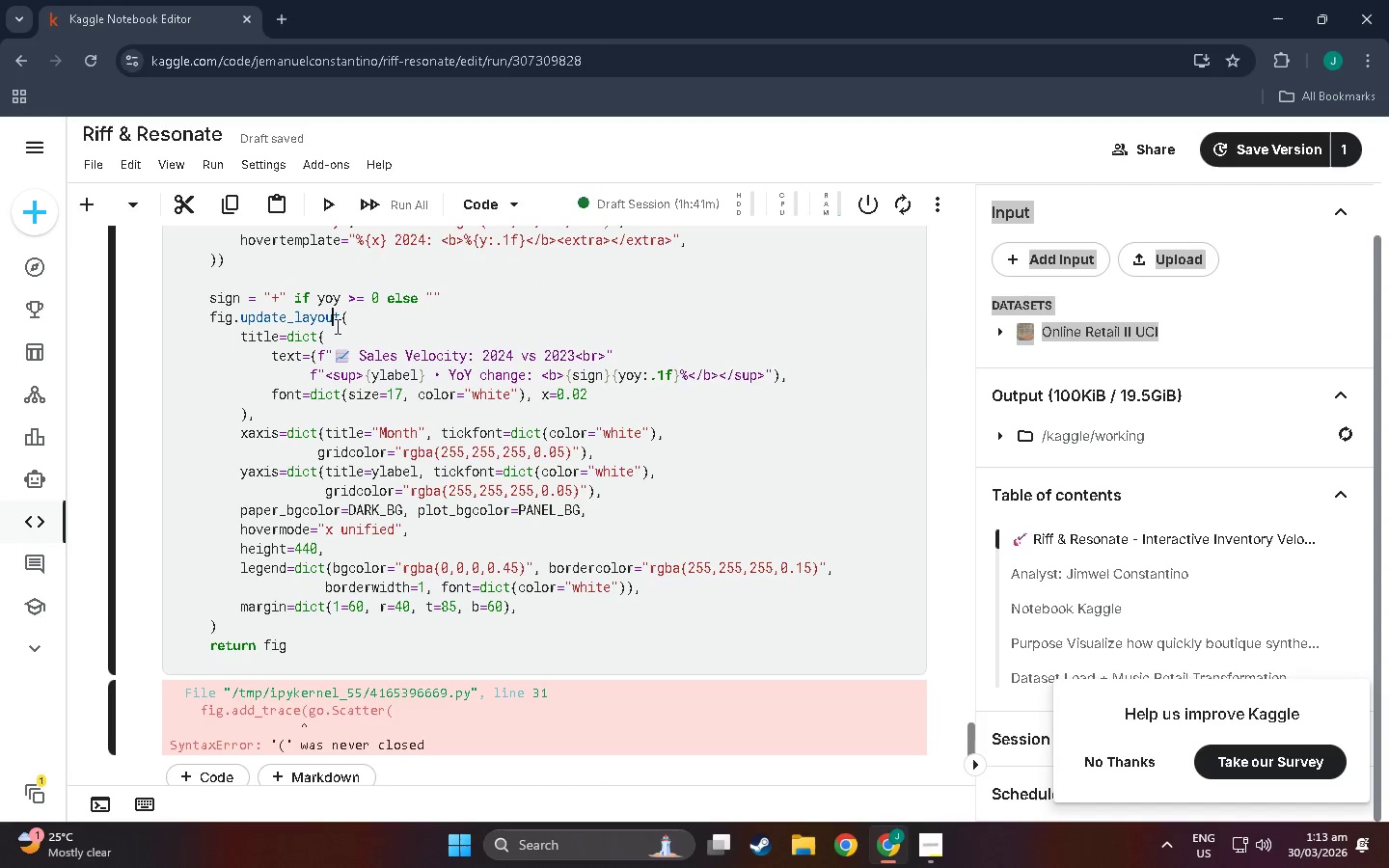 
double_click([338, 350])
 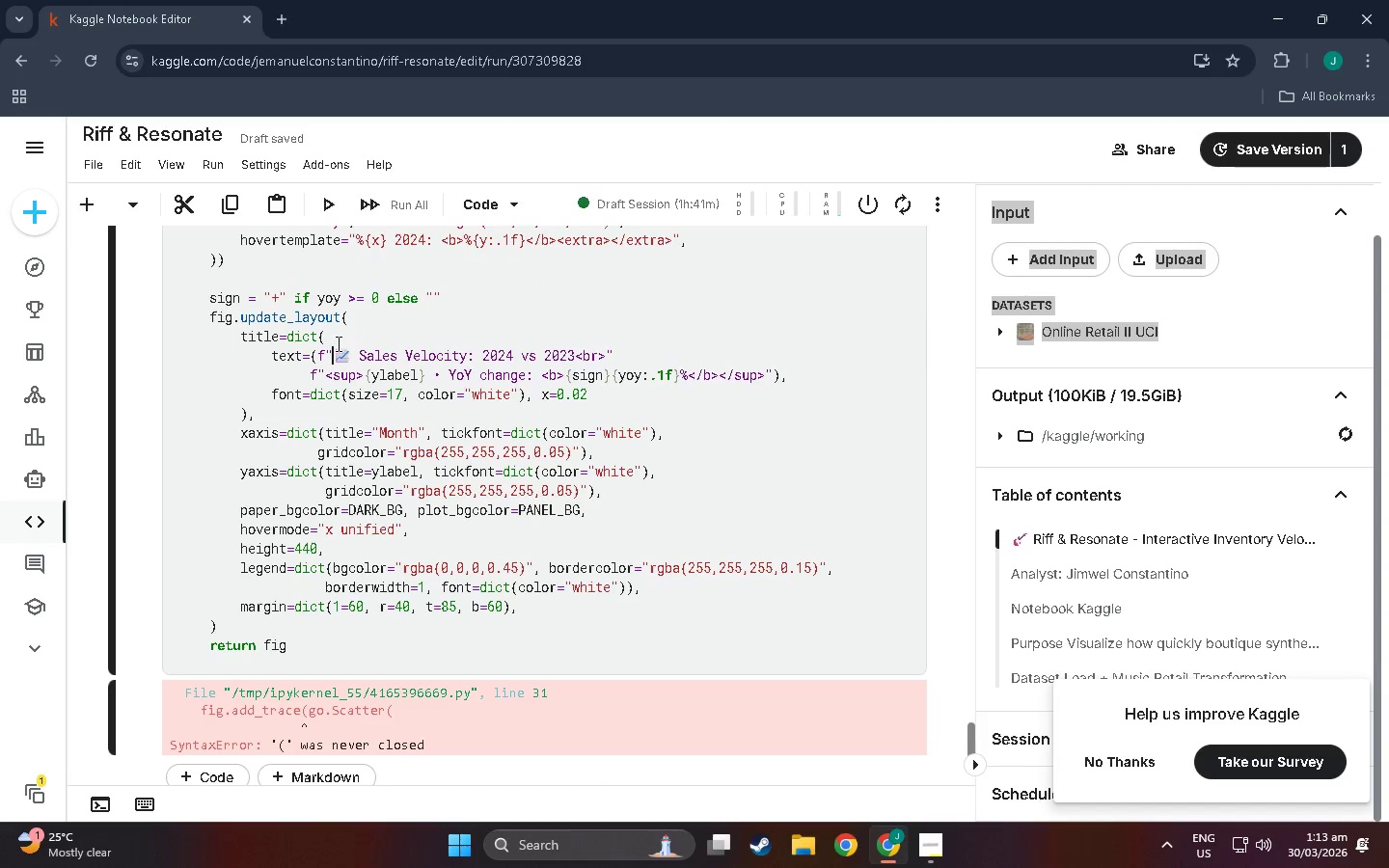 
triple_click([336, 340])
 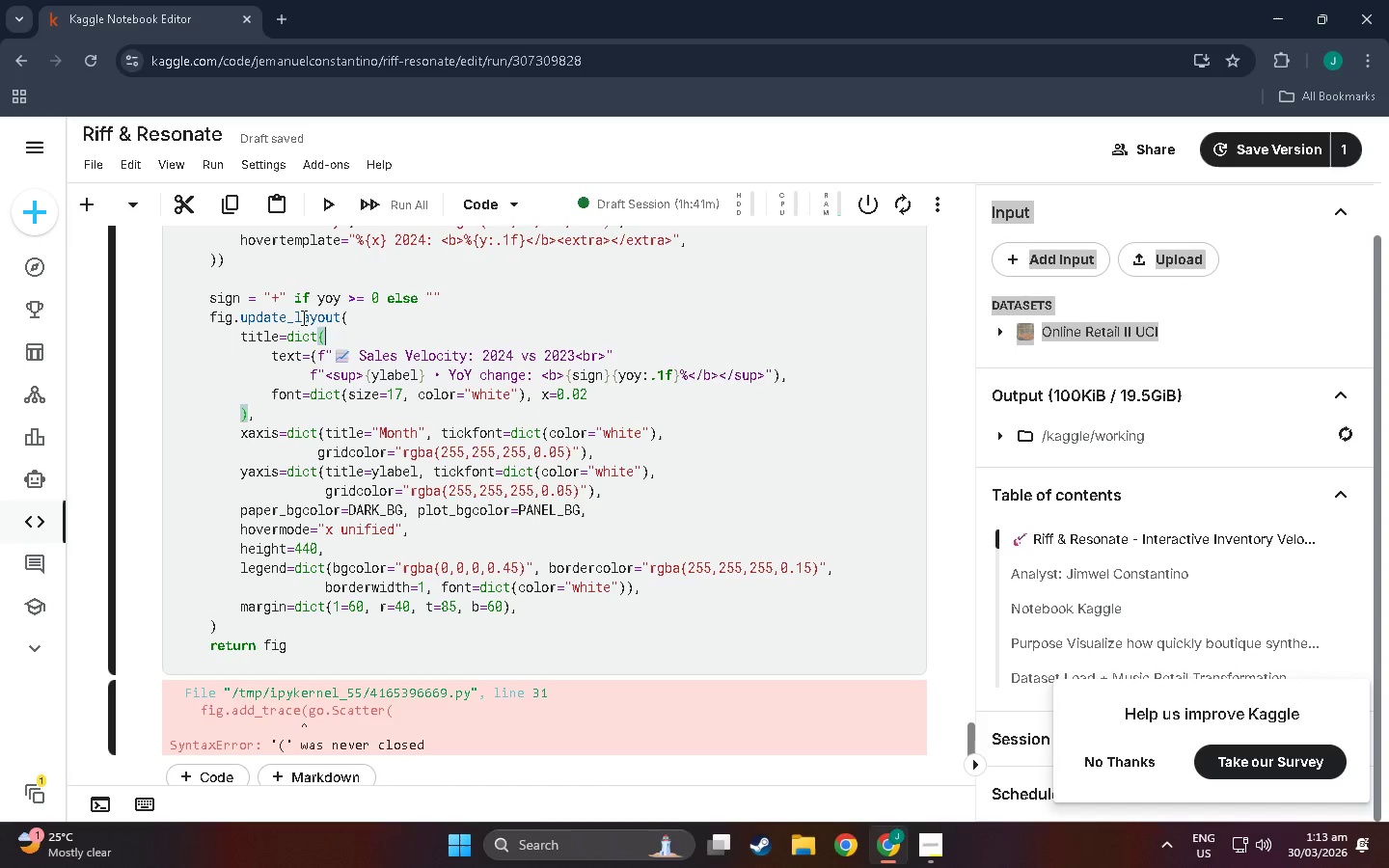 
left_click([353, 320])
 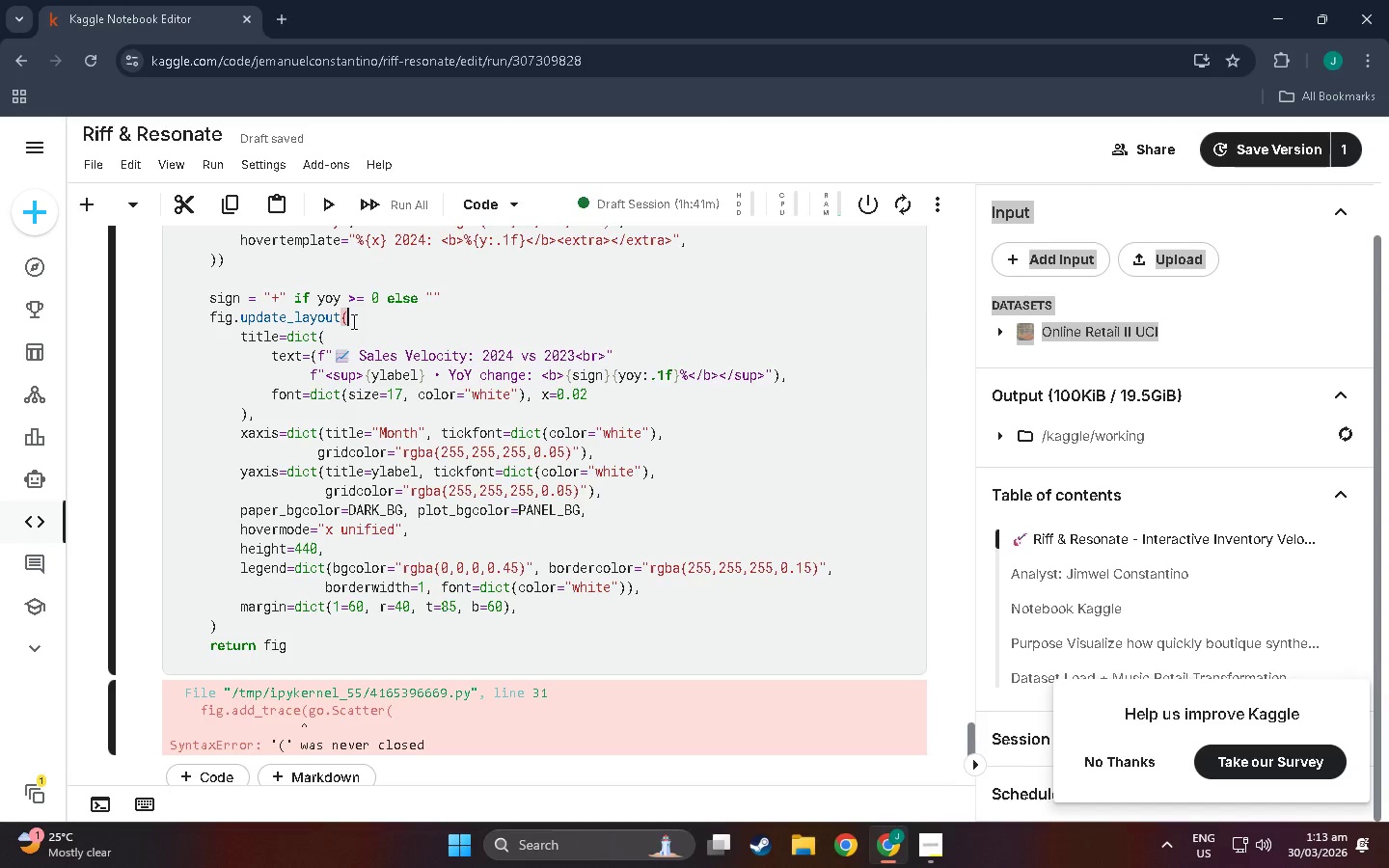 
scroll: coordinate [347, 347], scroll_direction: up, amount: 3.0
 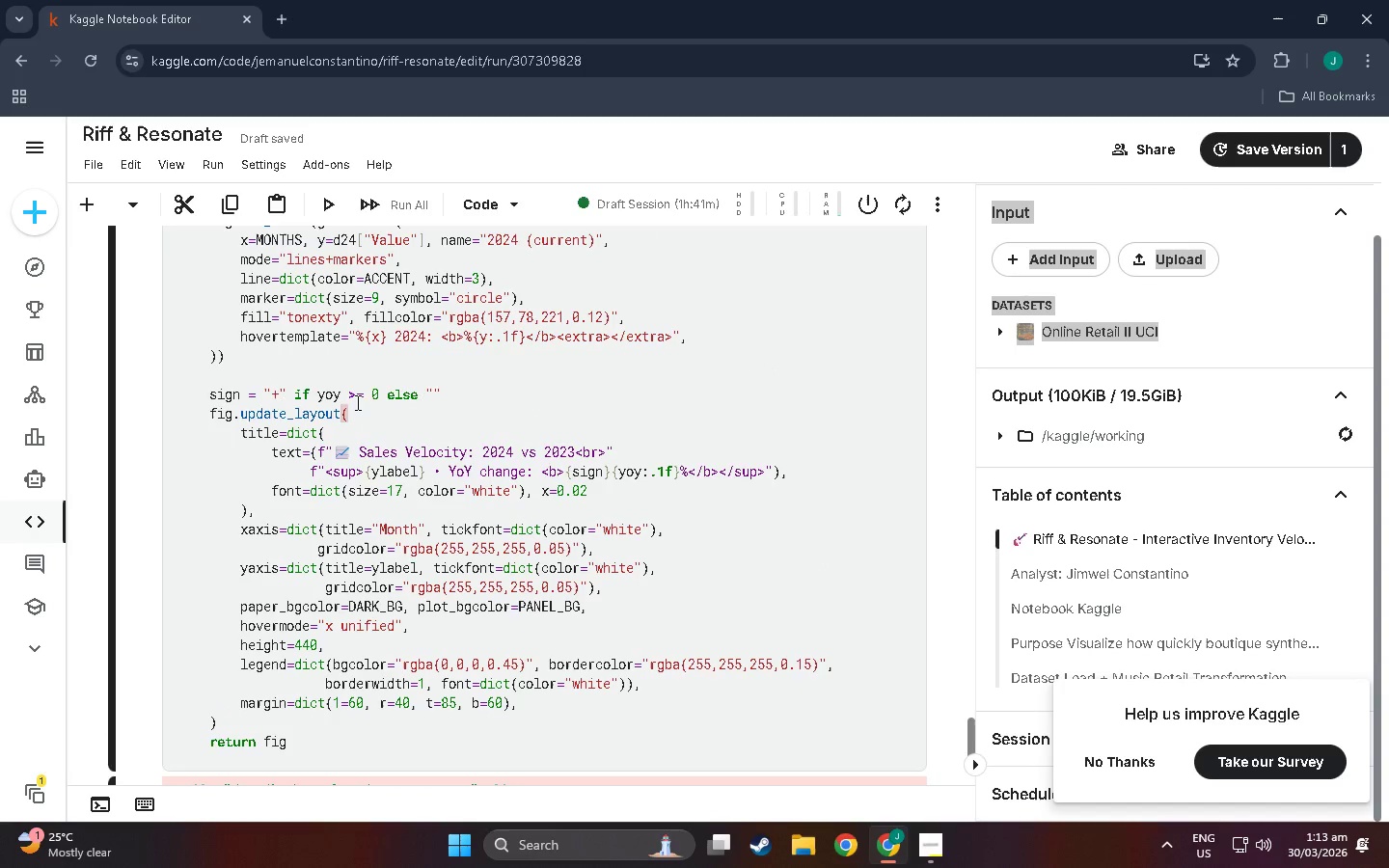 
wait(12.74)
 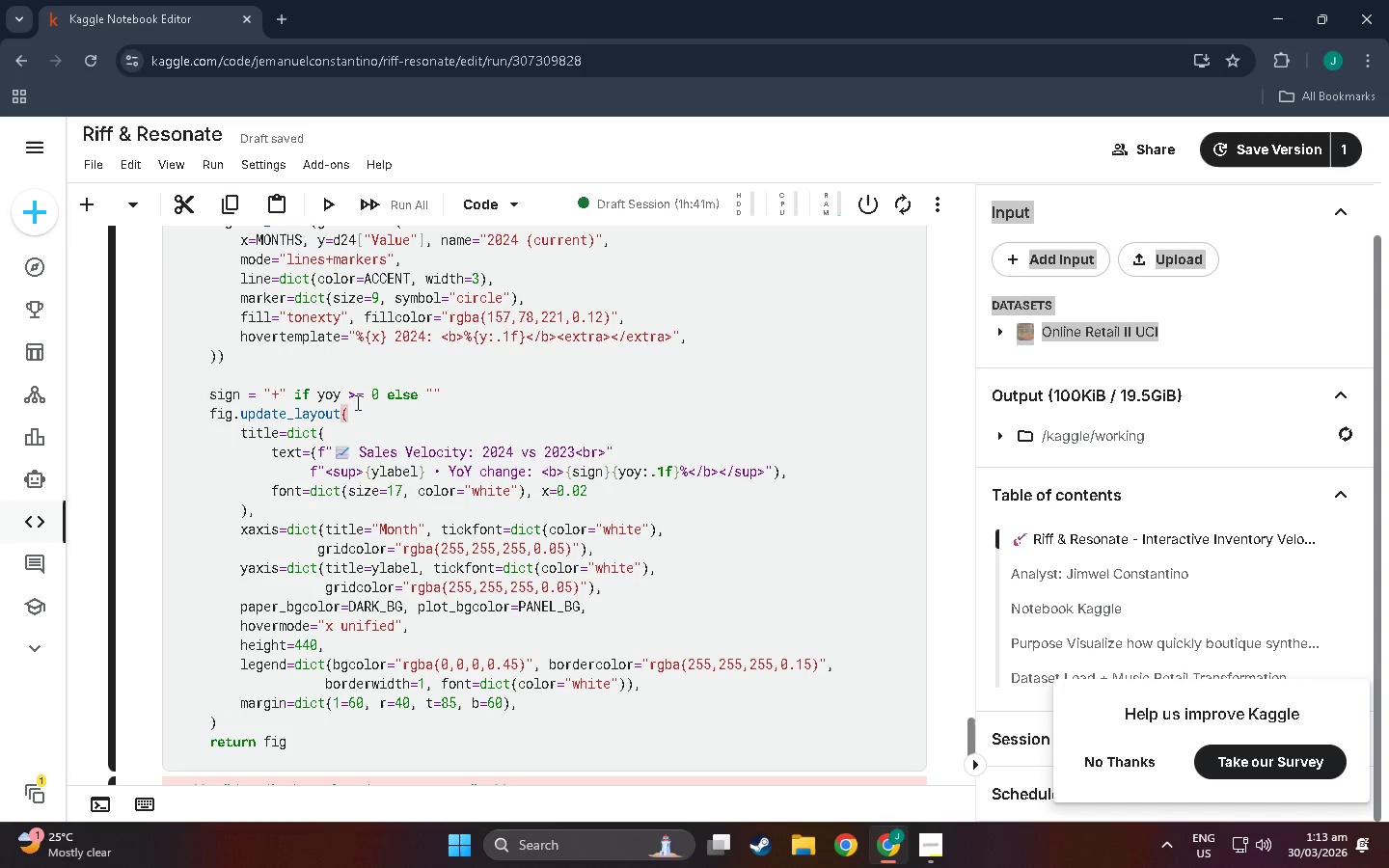 
left_click([459, 393])
 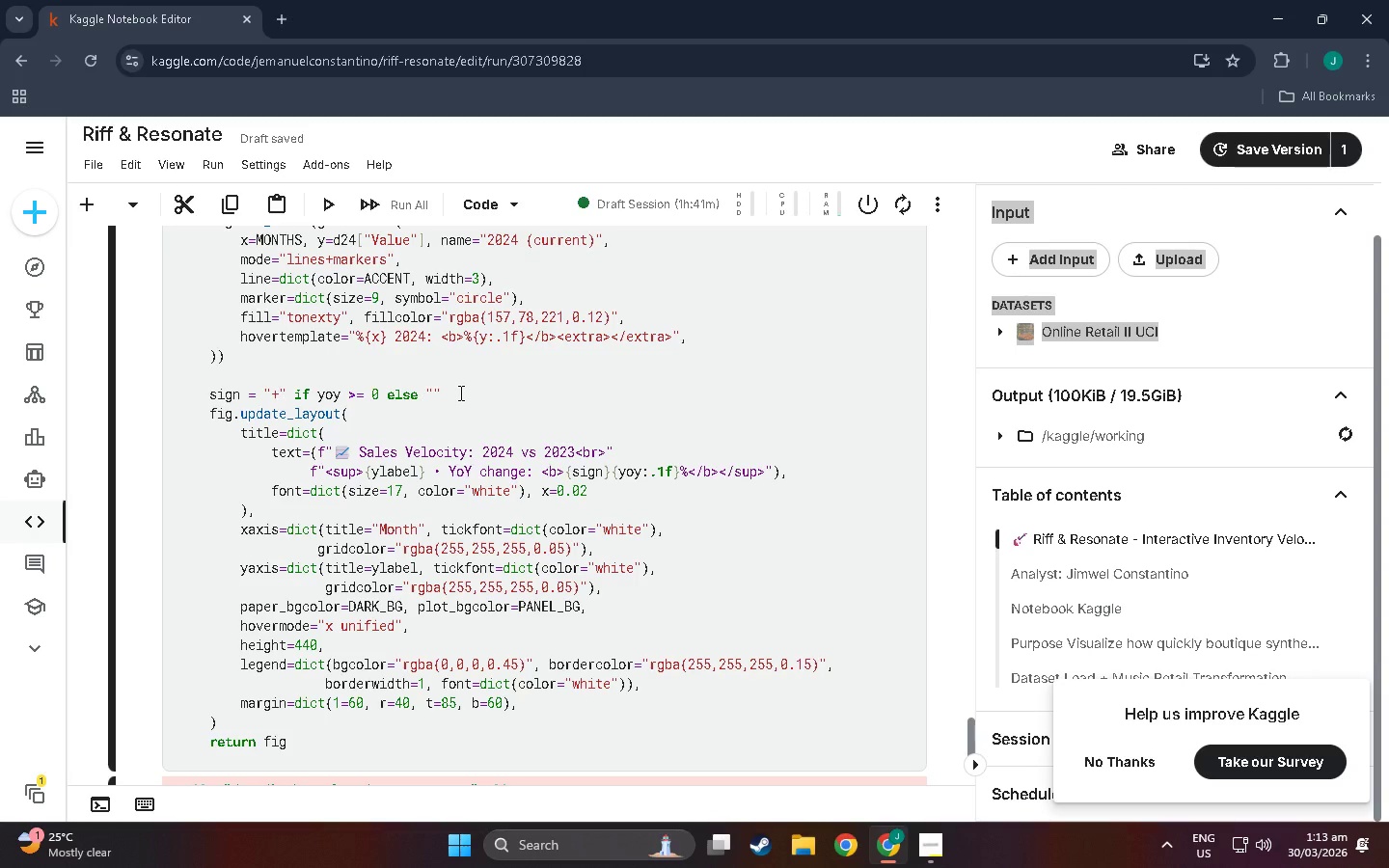 
key(NumpadEnter)
 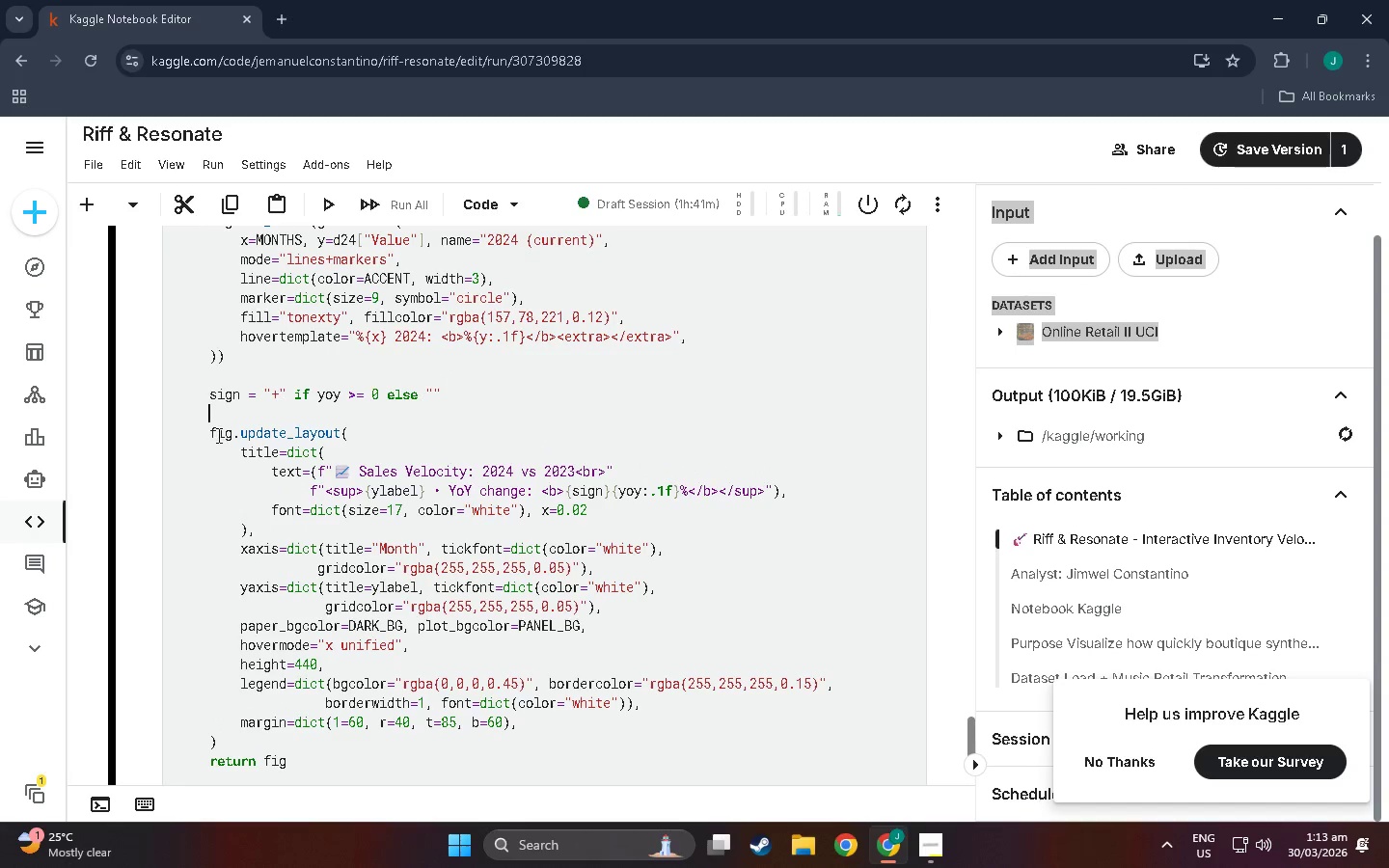 
left_click_drag(start_coordinate=[213, 429], to_coordinate=[350, 435])
 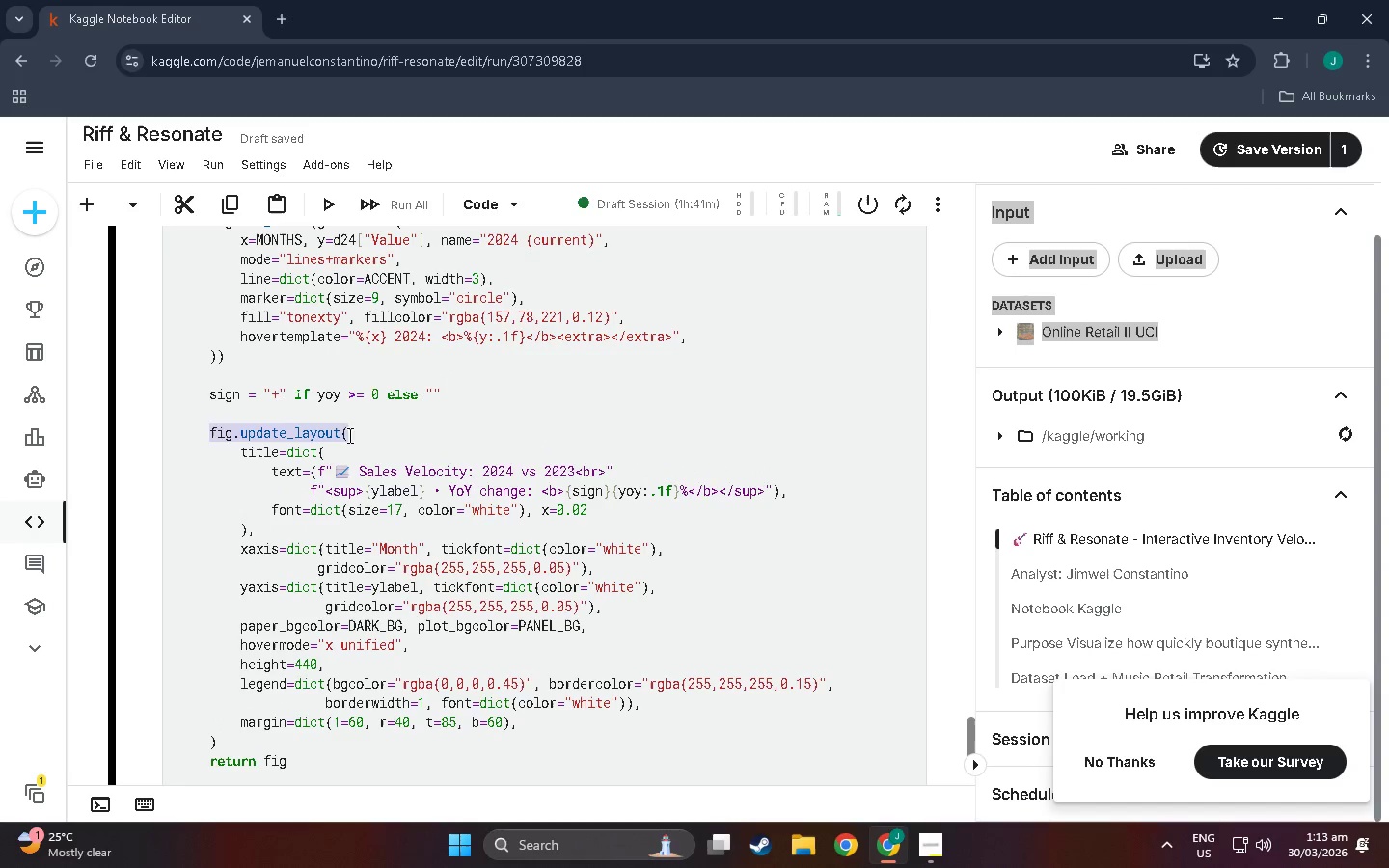 
key(Control+X)
 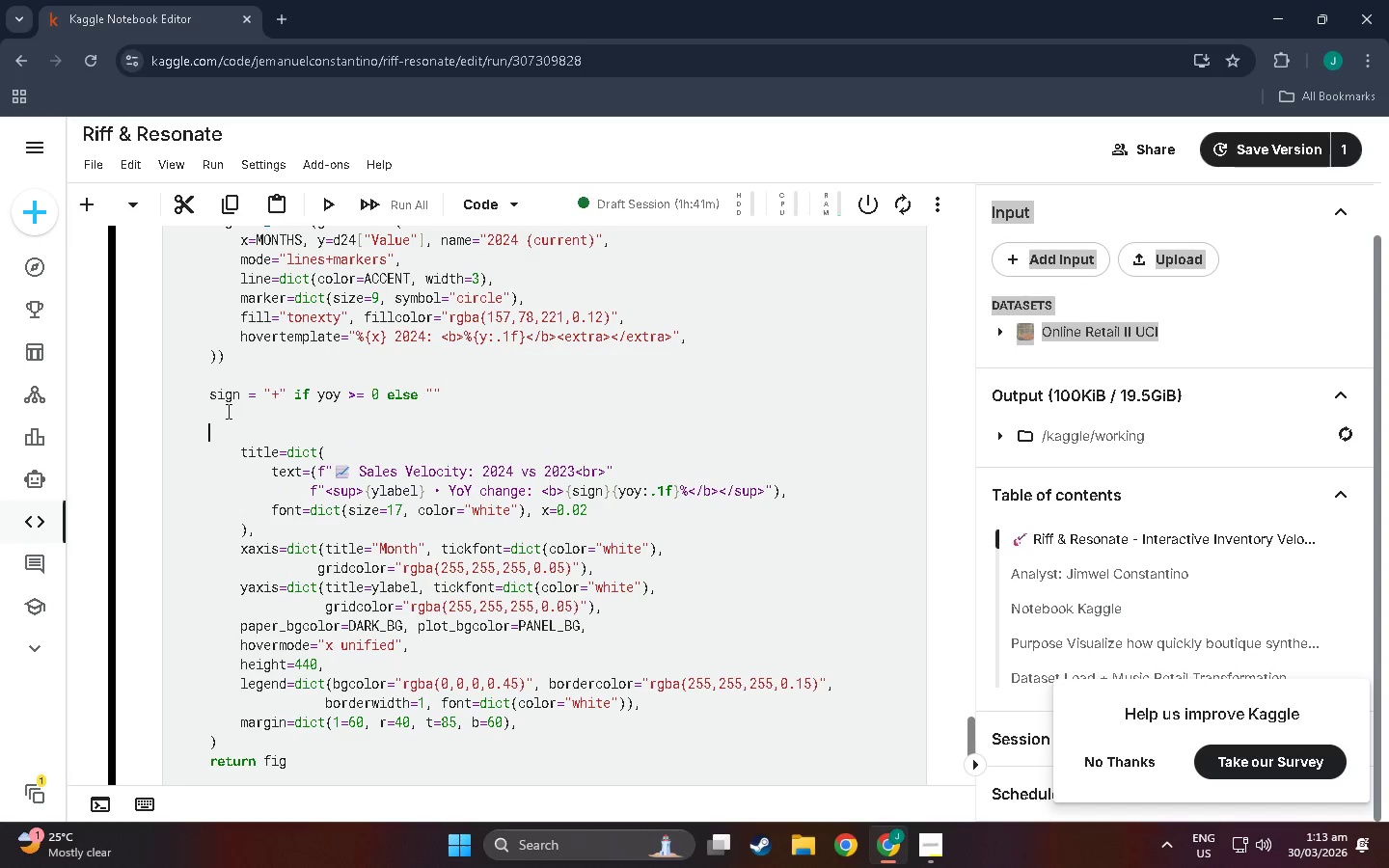 
left_click([227, 411])
 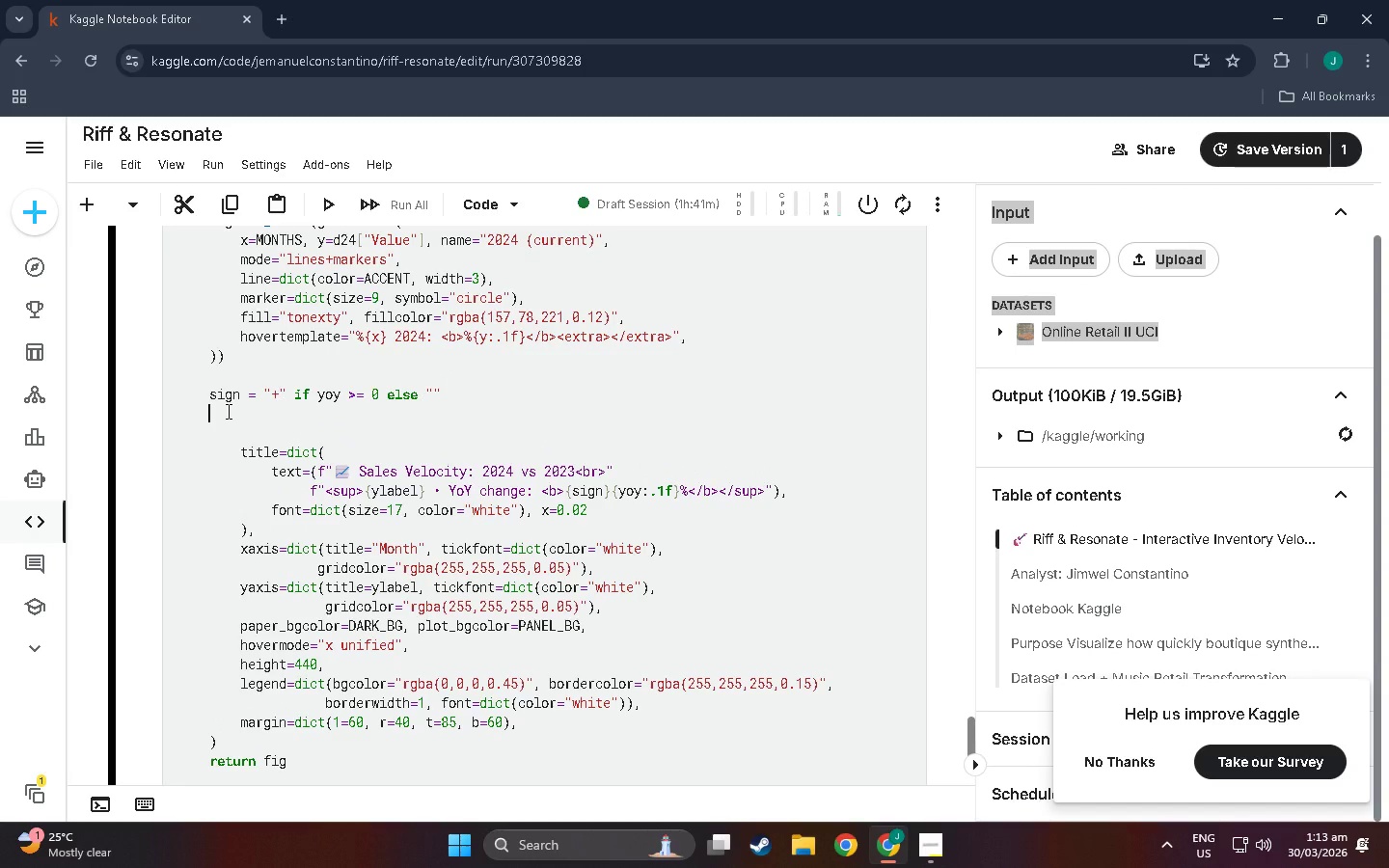 
key(Control+V)
 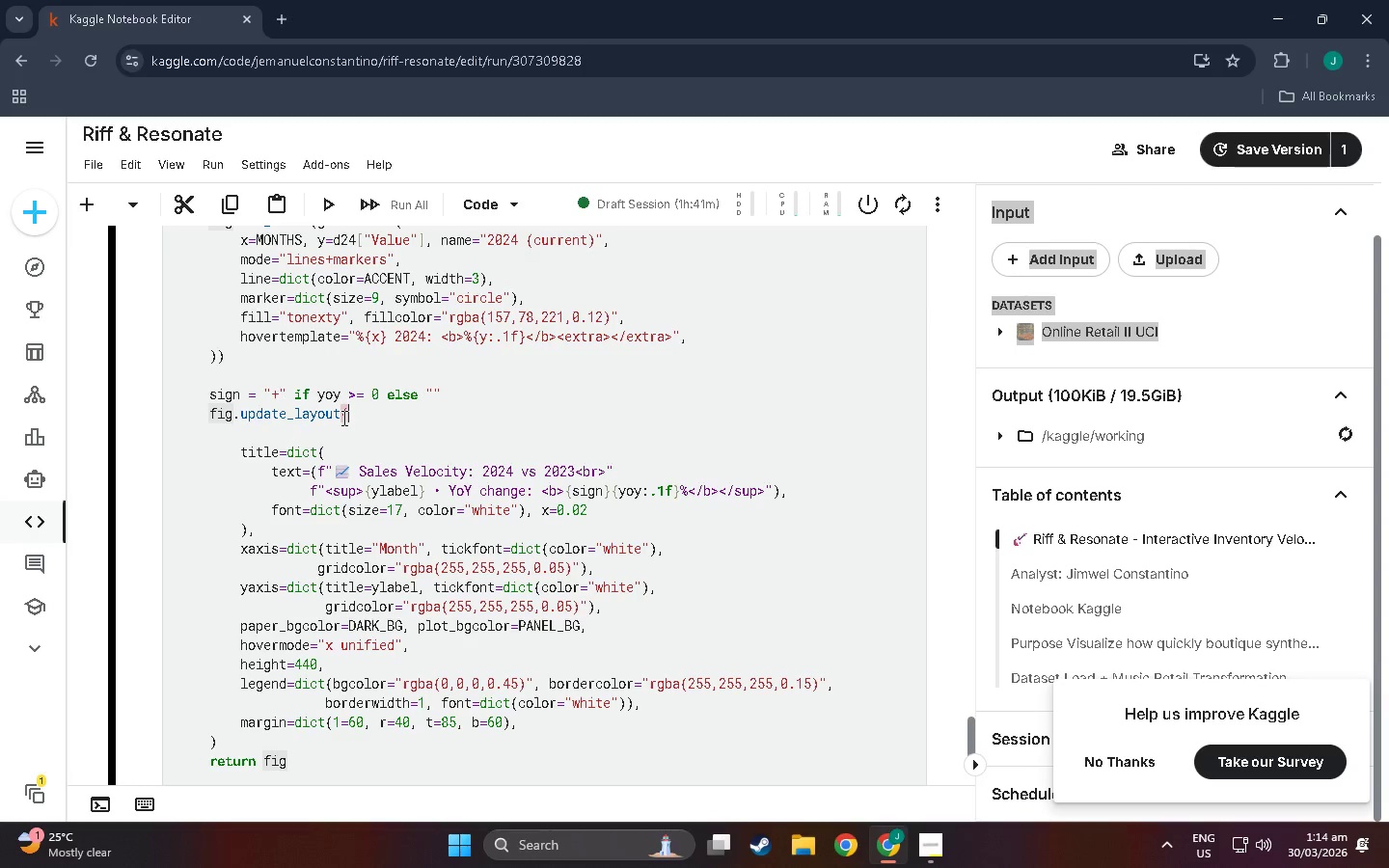 
left_click_drag(start_coordinate=[245, 457], to_coordinate=[265, 457])
 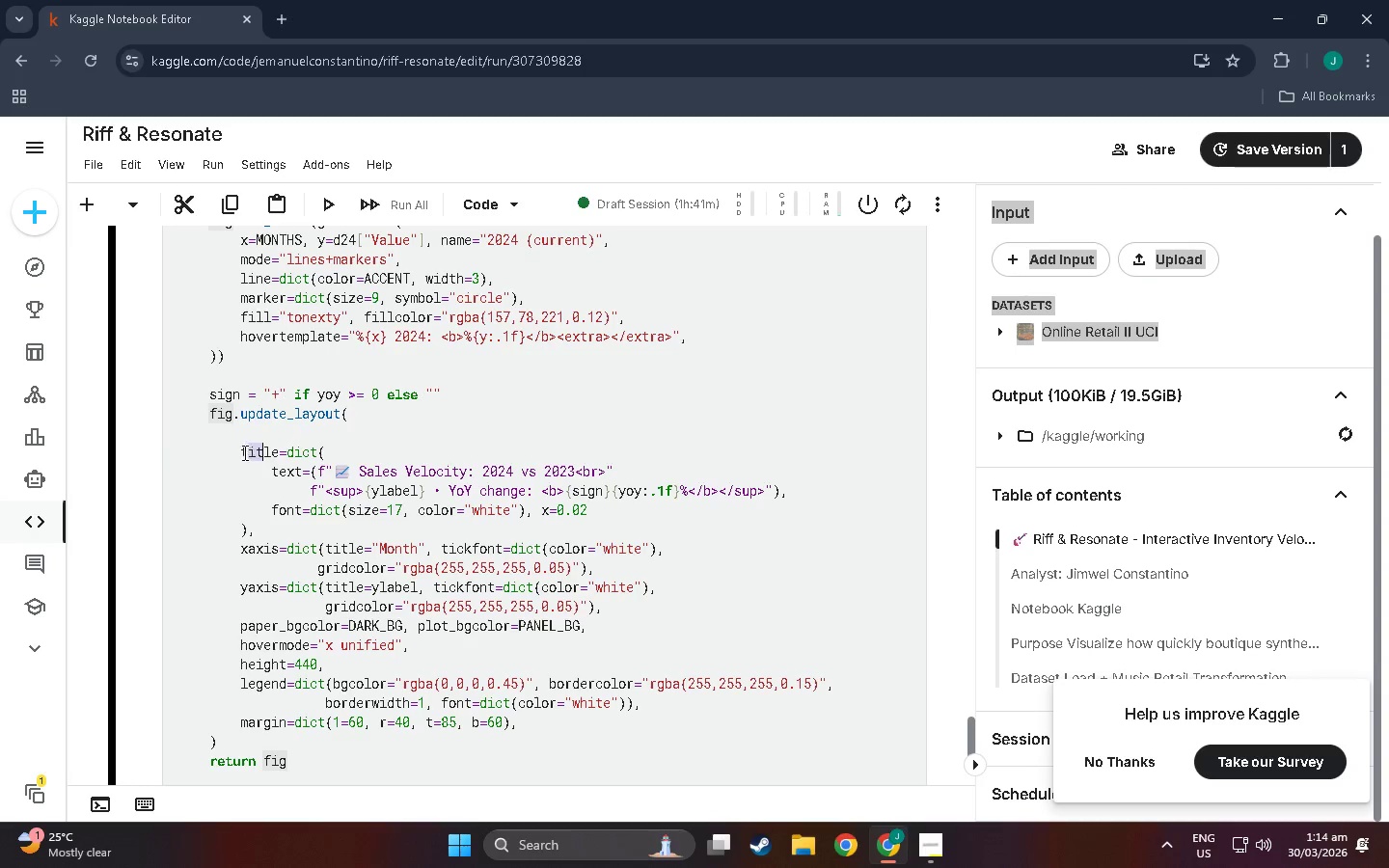 
left_click_drag(start_coordinate=[242, 451], to_coordinate=[462, 629])
 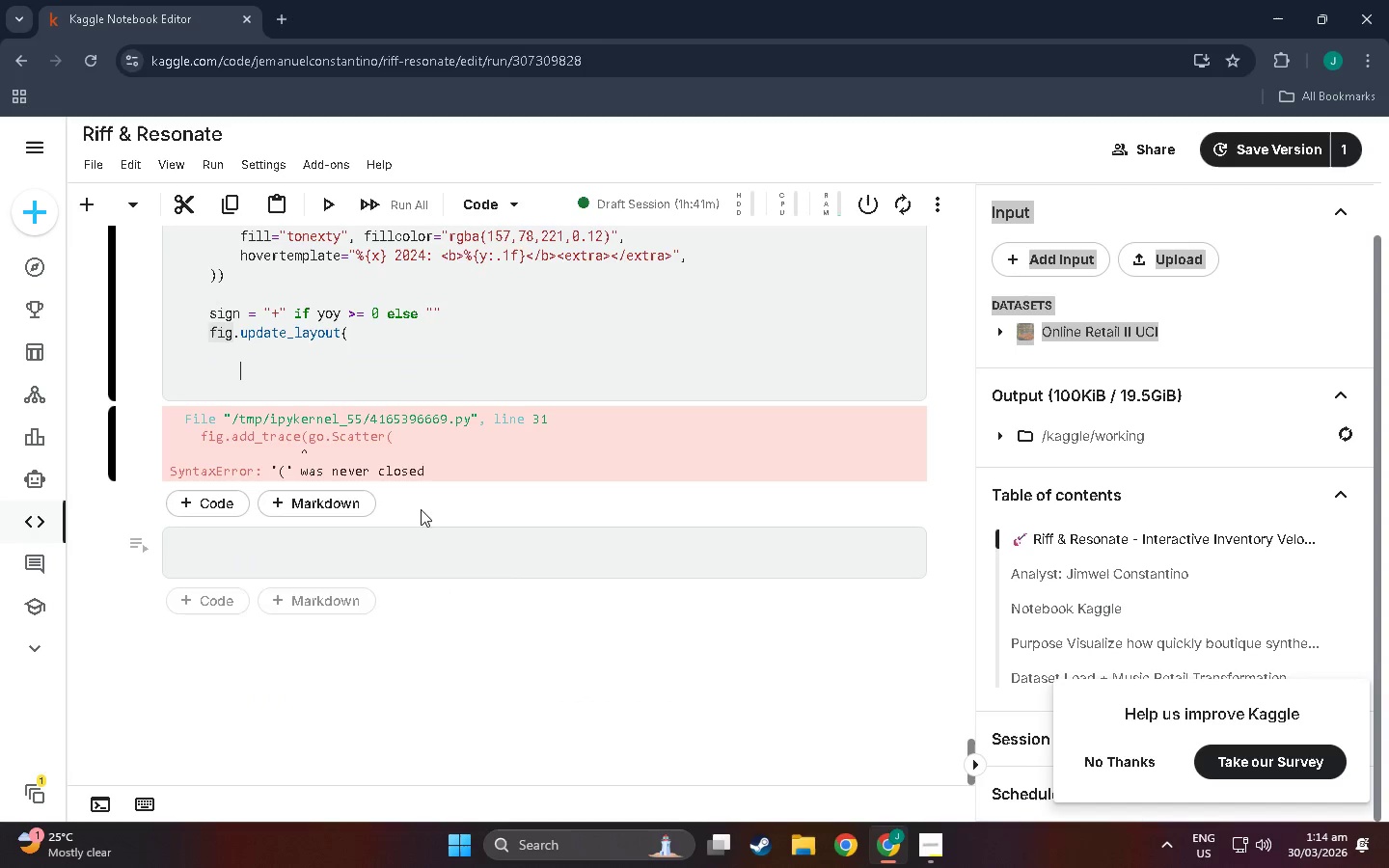 
scroll: coordinate [381, 516], scroll_direction: down, amount: 4.0
 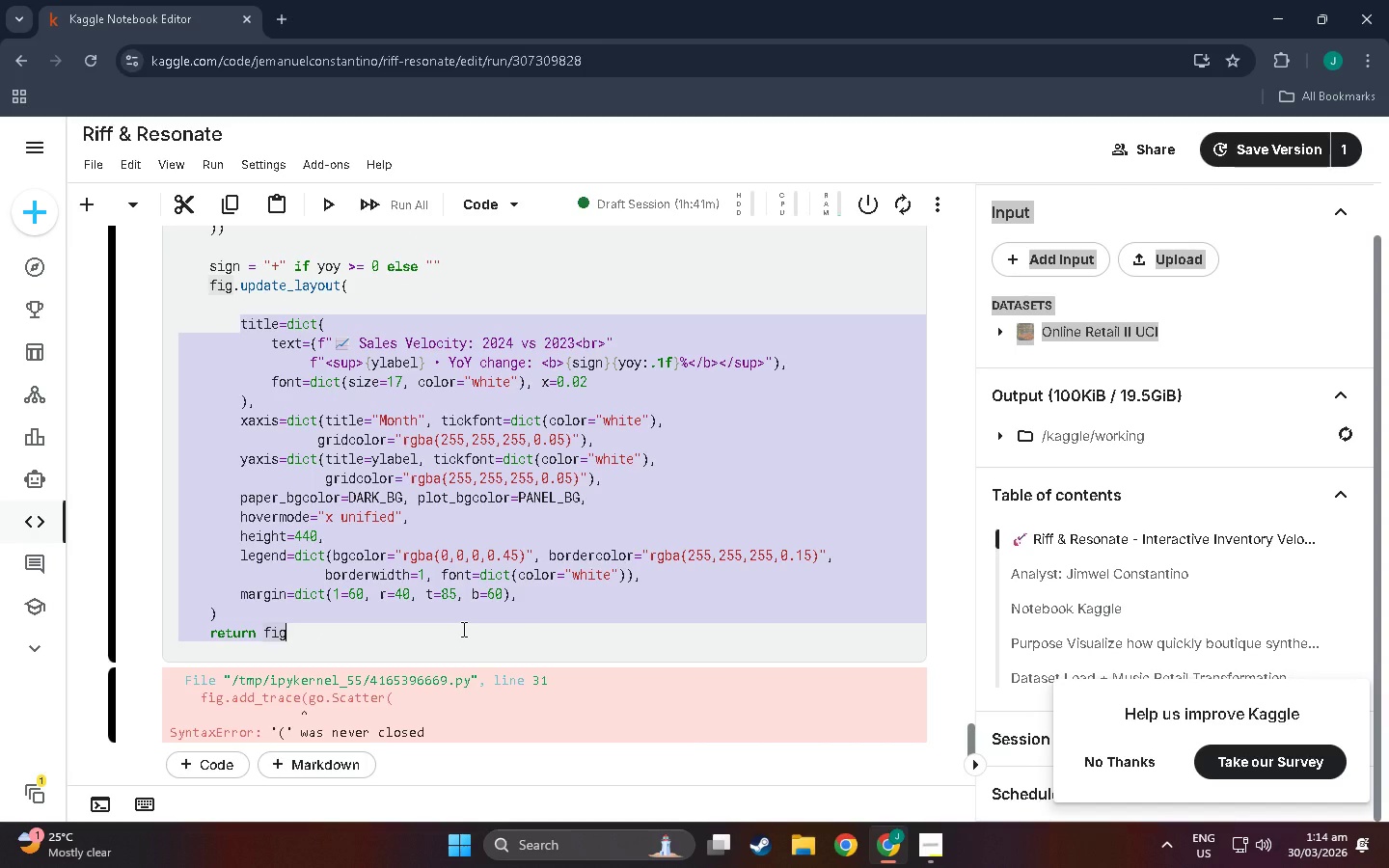 
key(Control+X)
 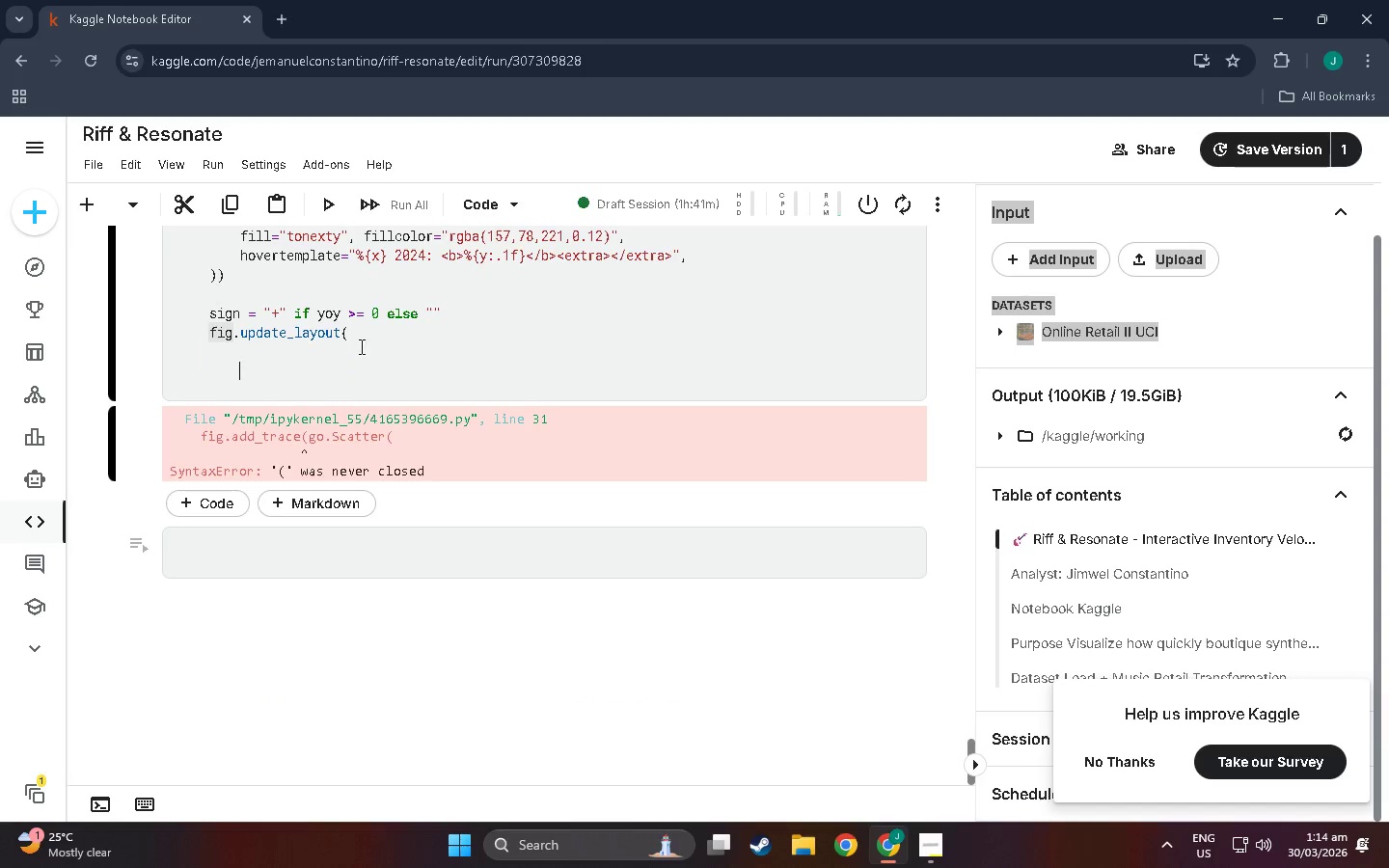 
left_click([358, 332])
 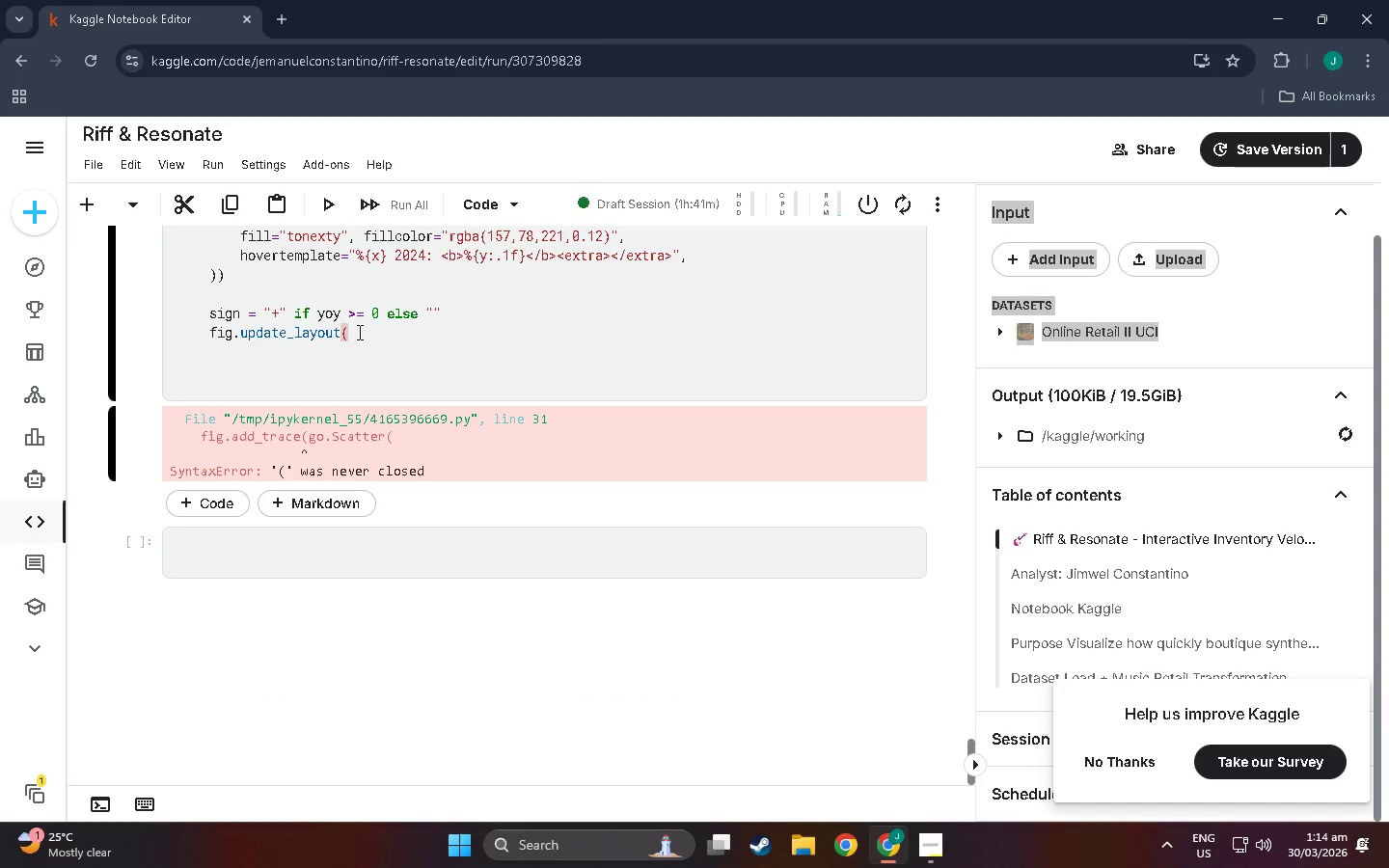 
key(NumpadEnter)
 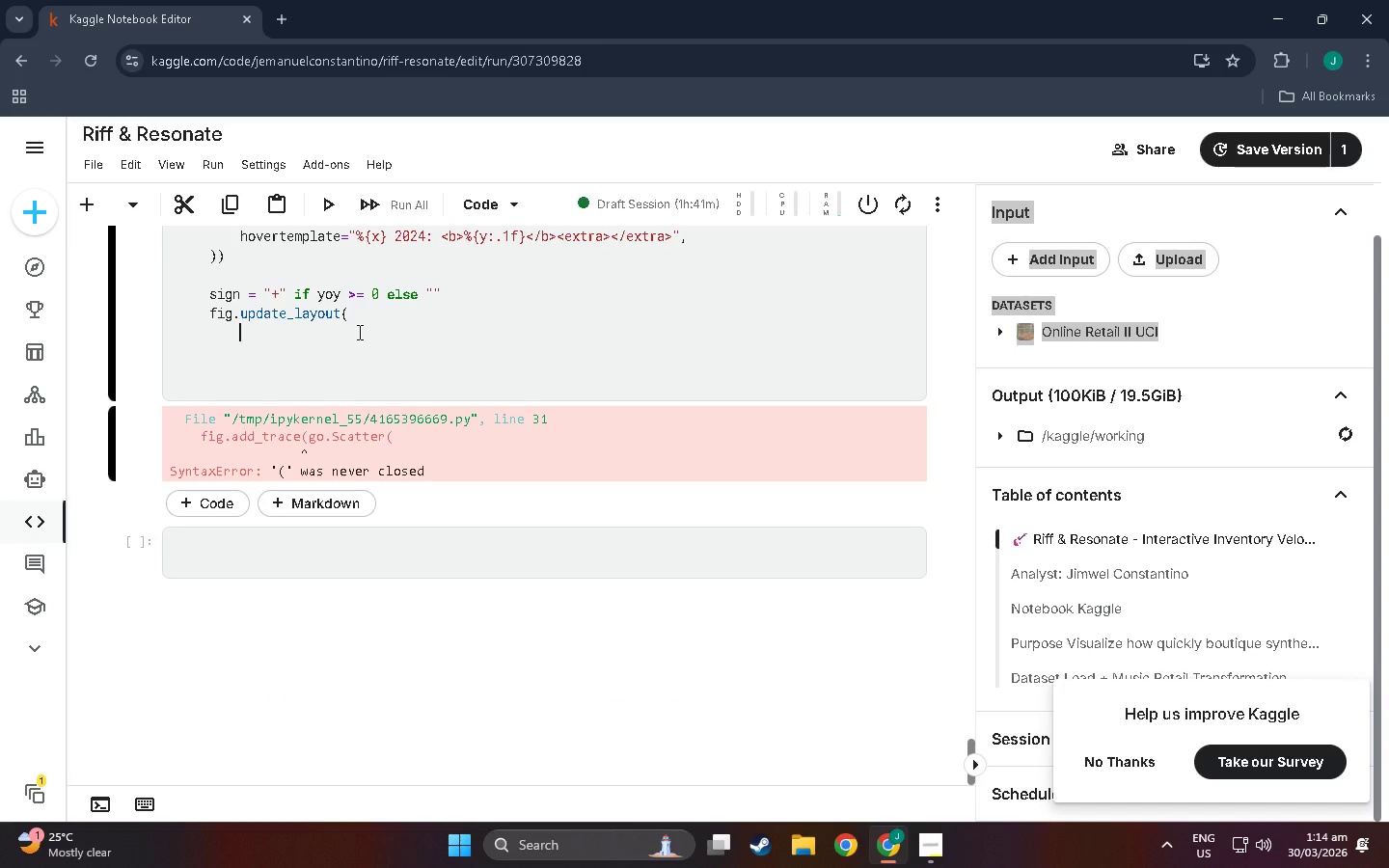 
key(Control+V)
 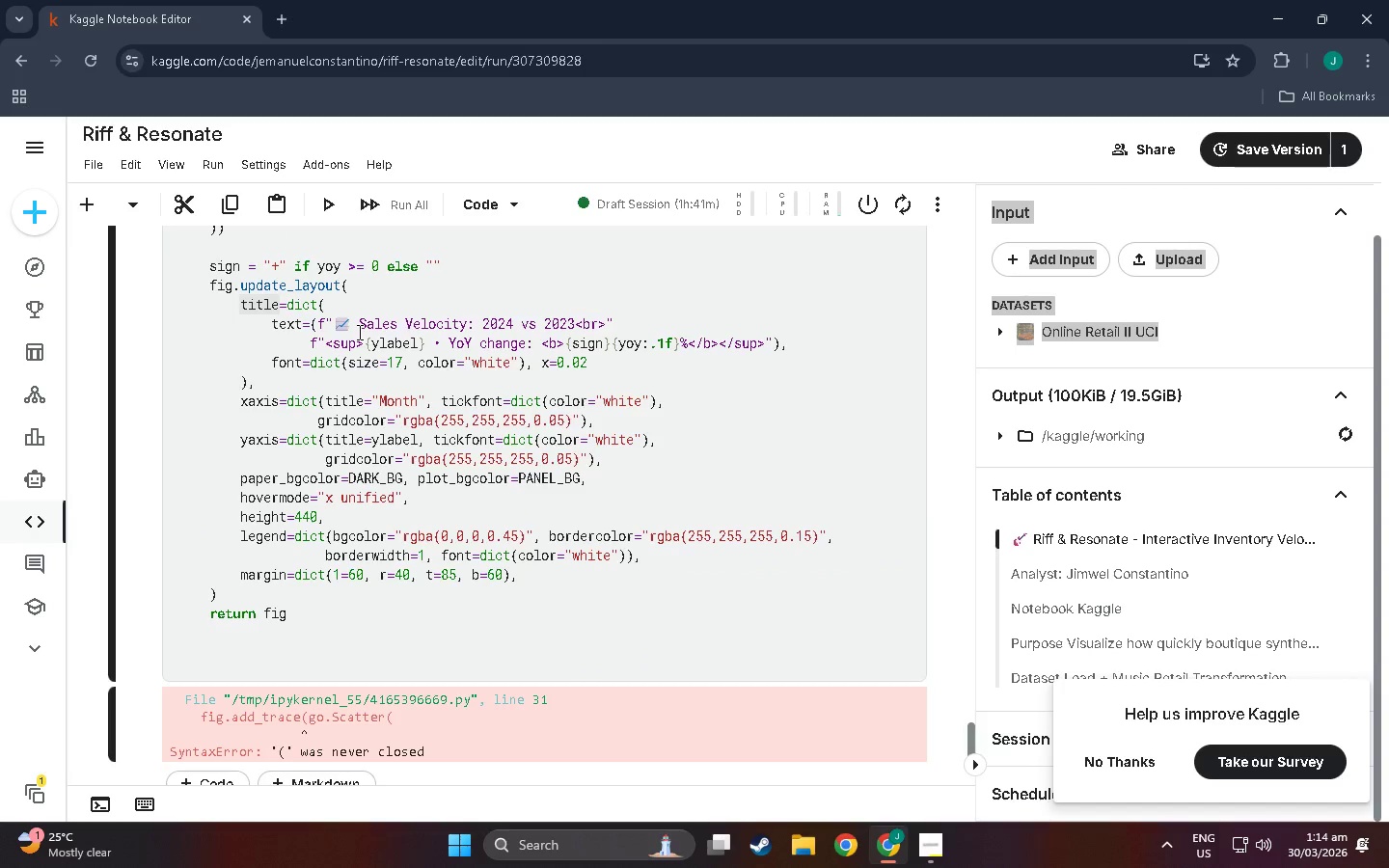 
scroll: coordinate [386, 343], scroll_direction: up, amount: 3.0
 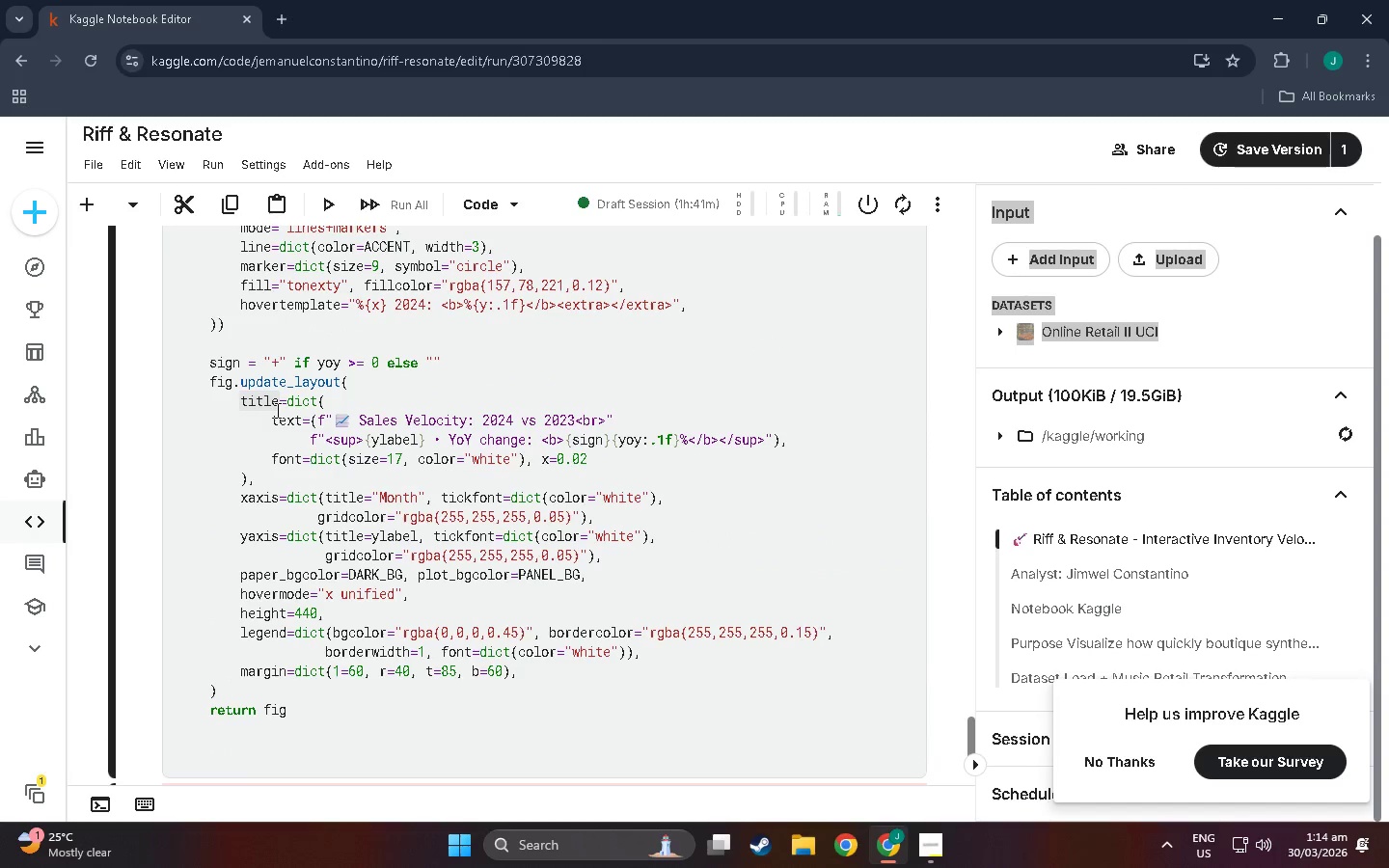 
left_click([275, 411])
 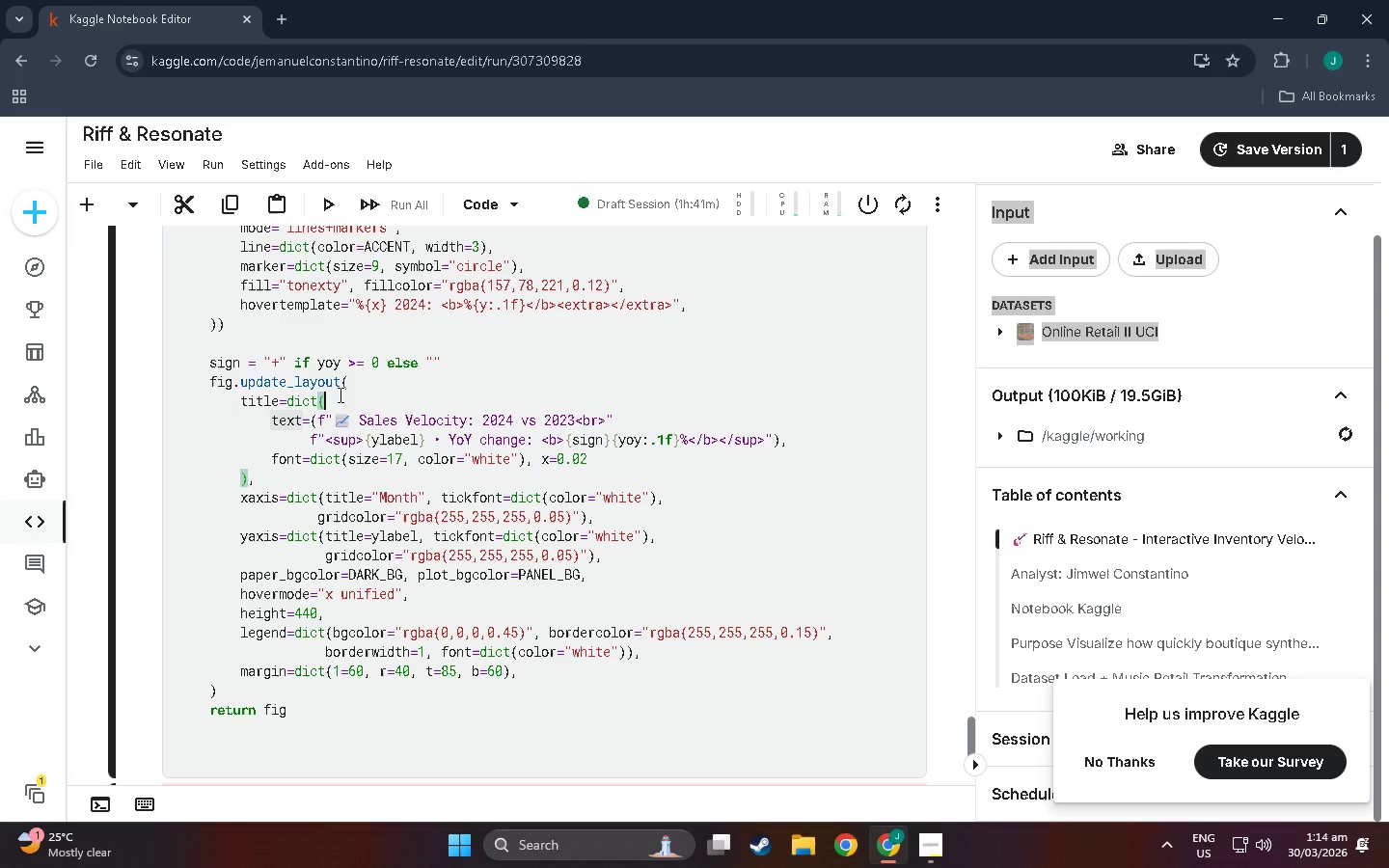 
double_click([350, 377])
 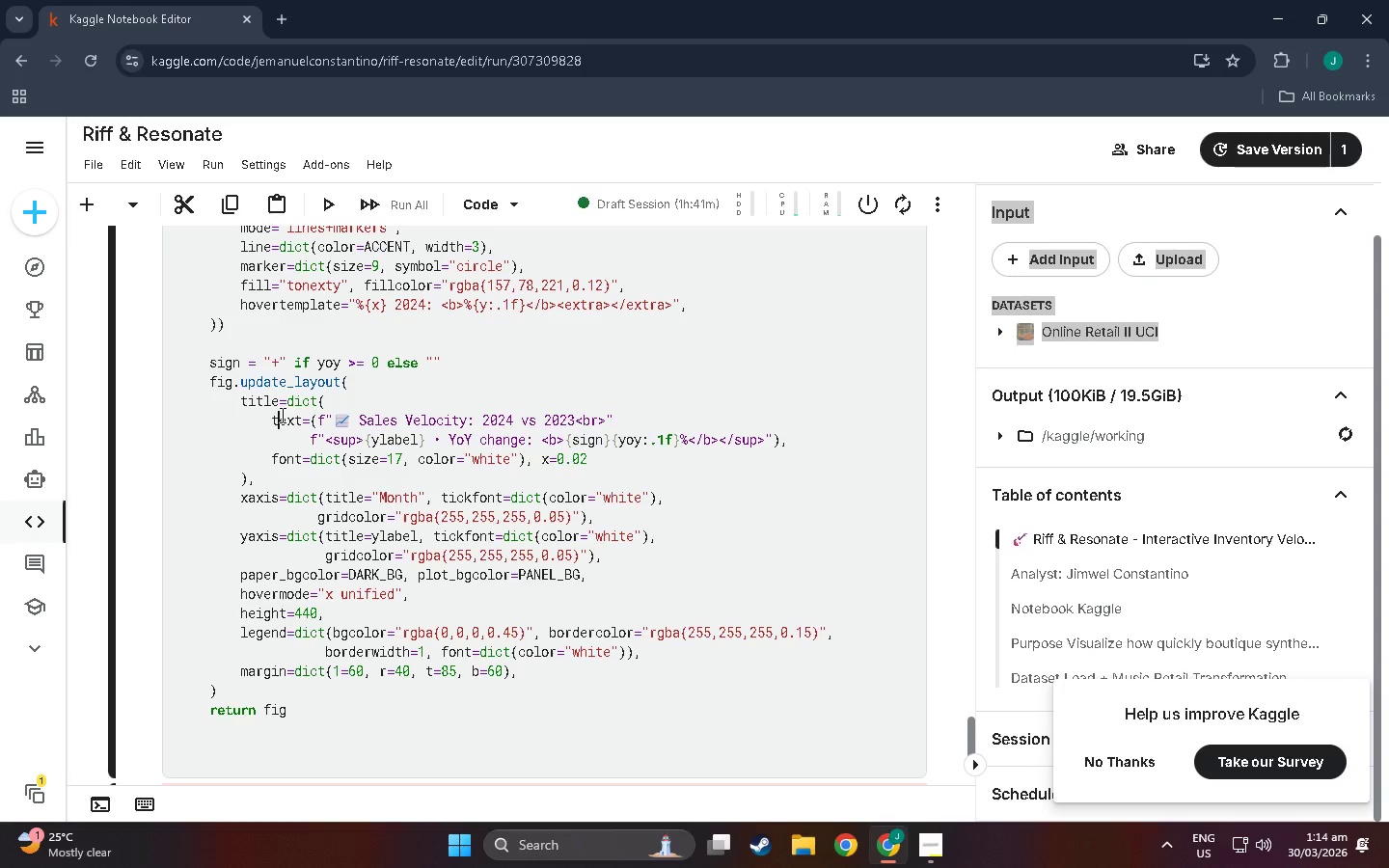 
double_click([271, 425])
 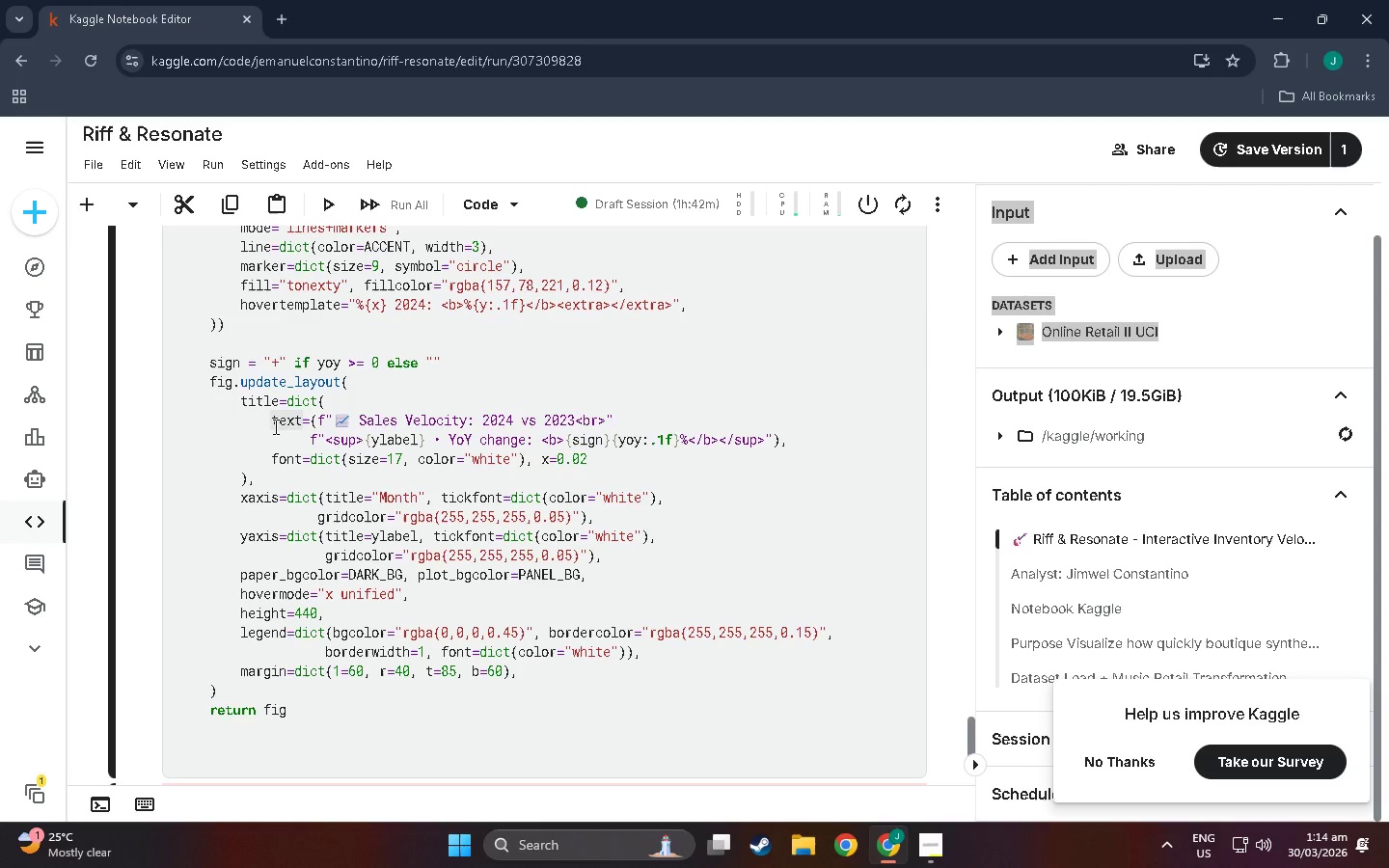 
scroll: coordinate [274, 426], scroll_direction: up, amount: 1.0
 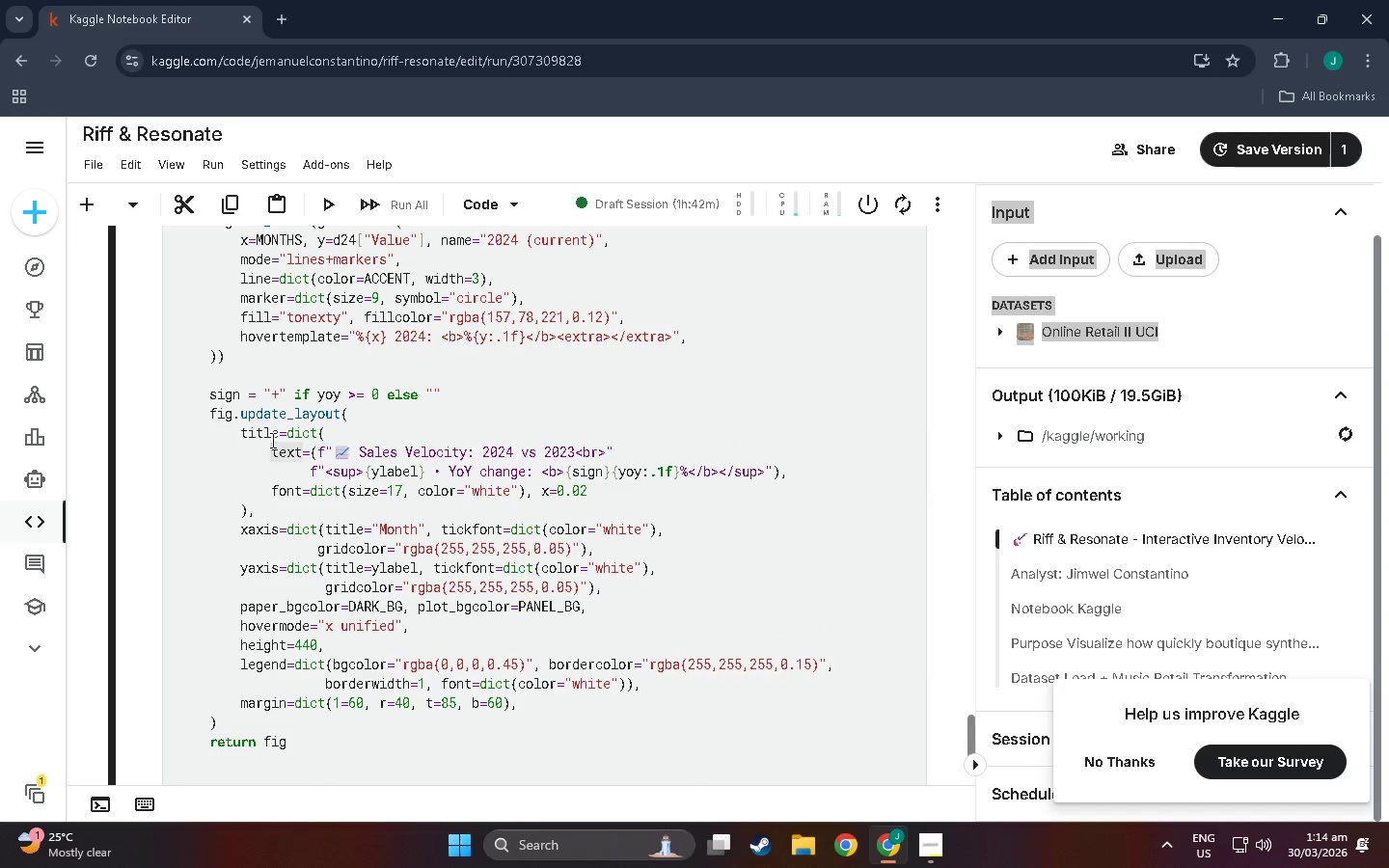 
scroll: coordinate [271, 440], scroll_direction: down, amount: 1.0
 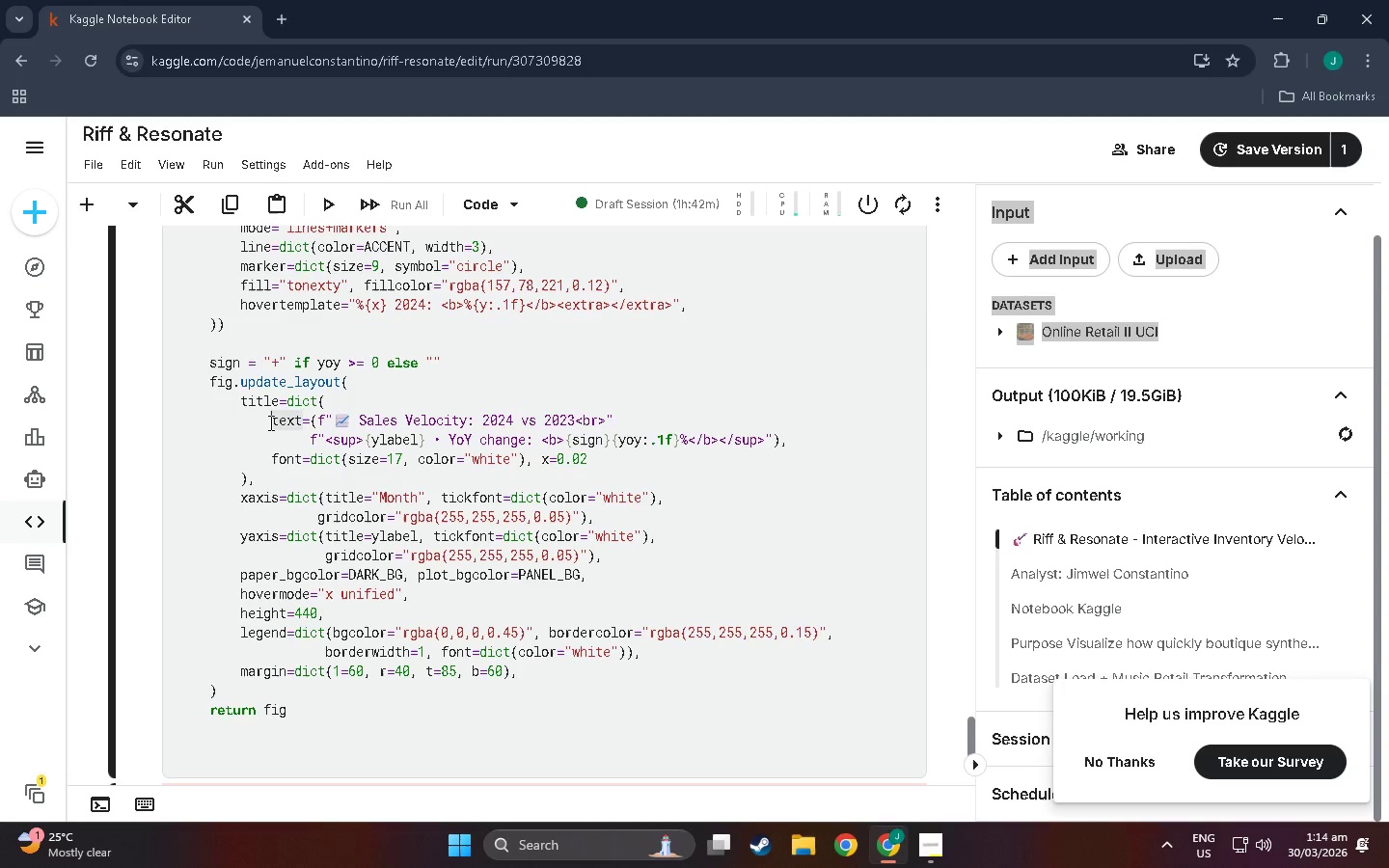 
left_click_drag(start_coordinate=[269, 422], to_coordinate=[498, 713])
 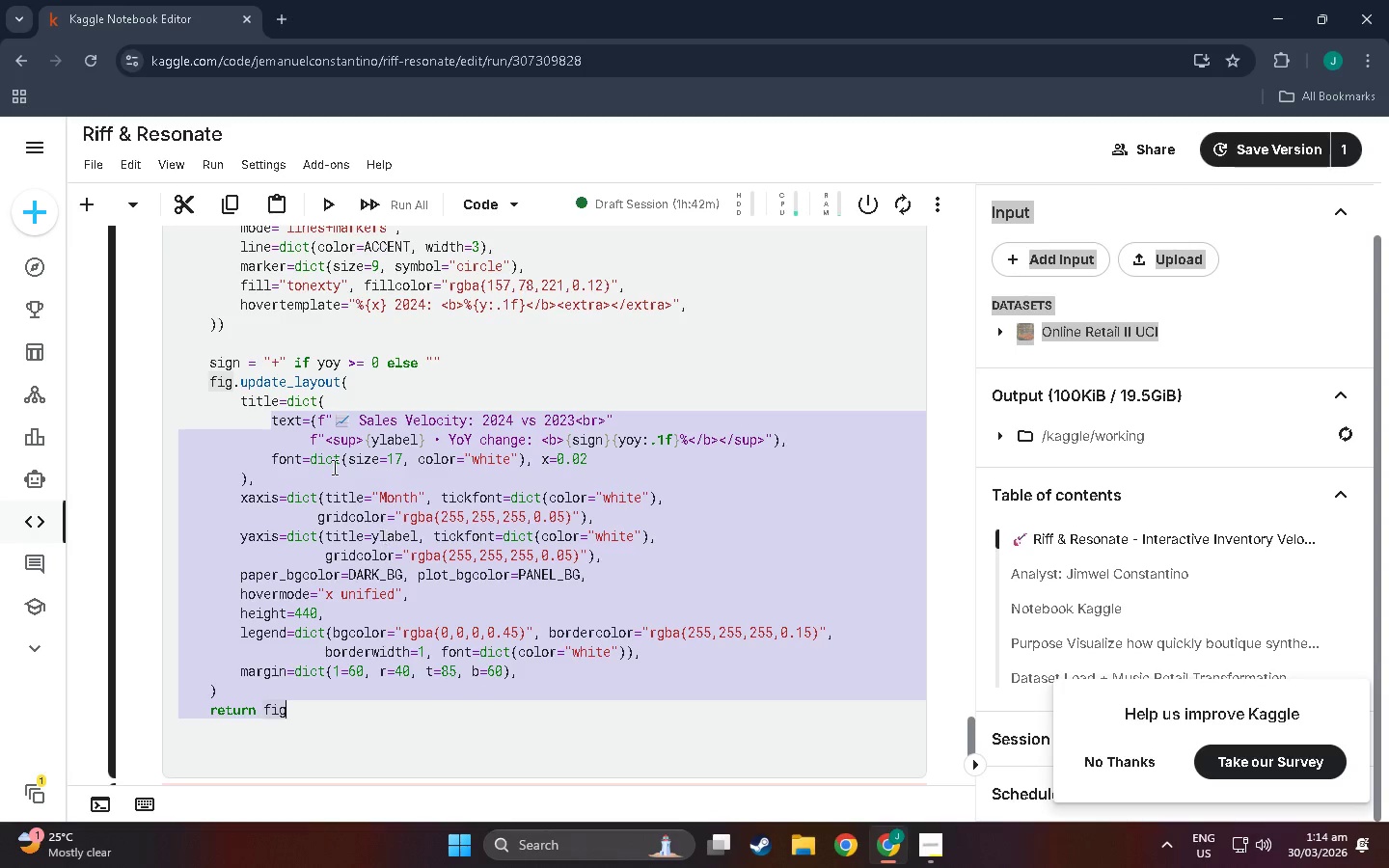 
left_click([314, 453])
 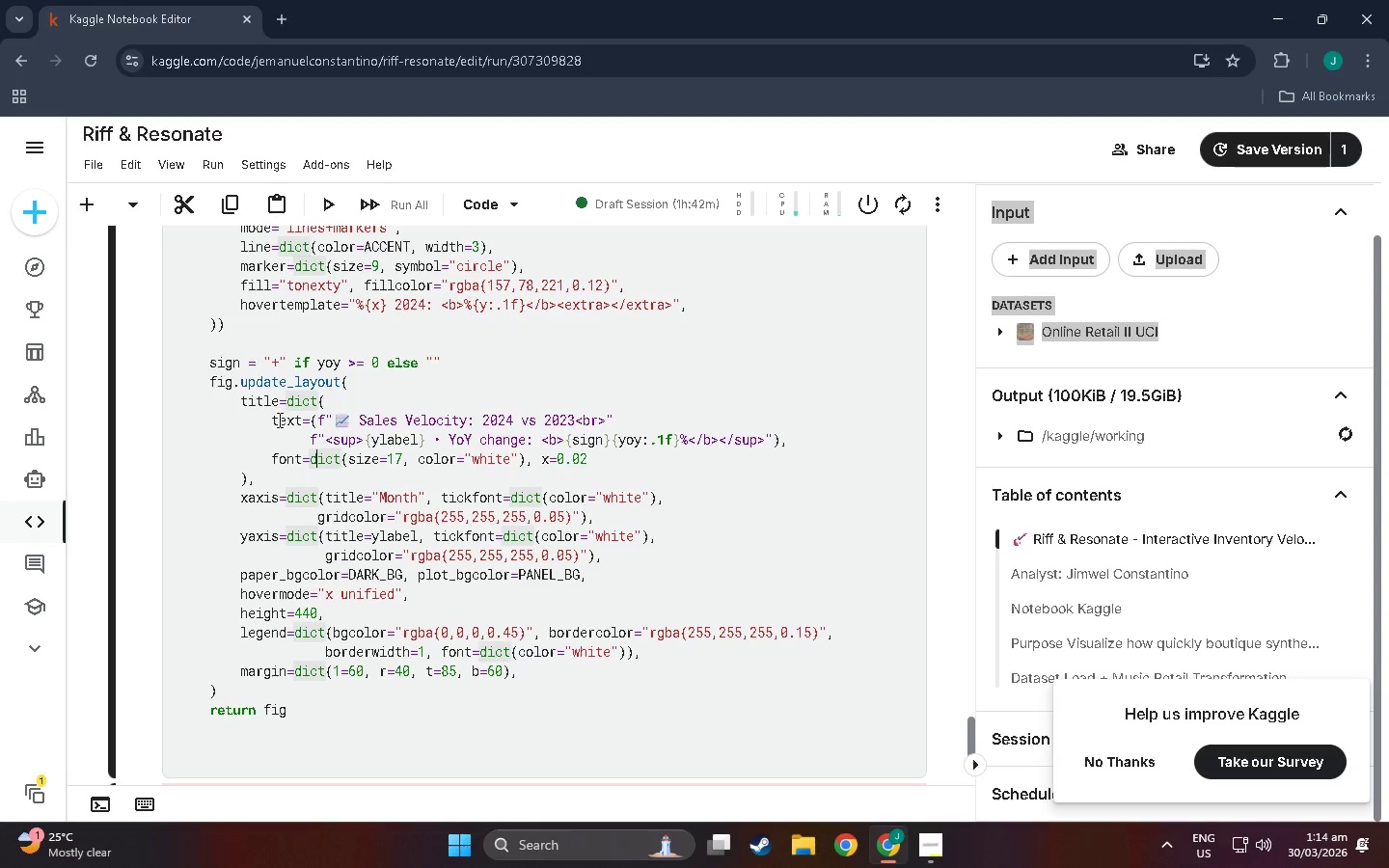 
left_click_drag(start_coordinate=[271, 419], to_coordinate=[118, 428])
 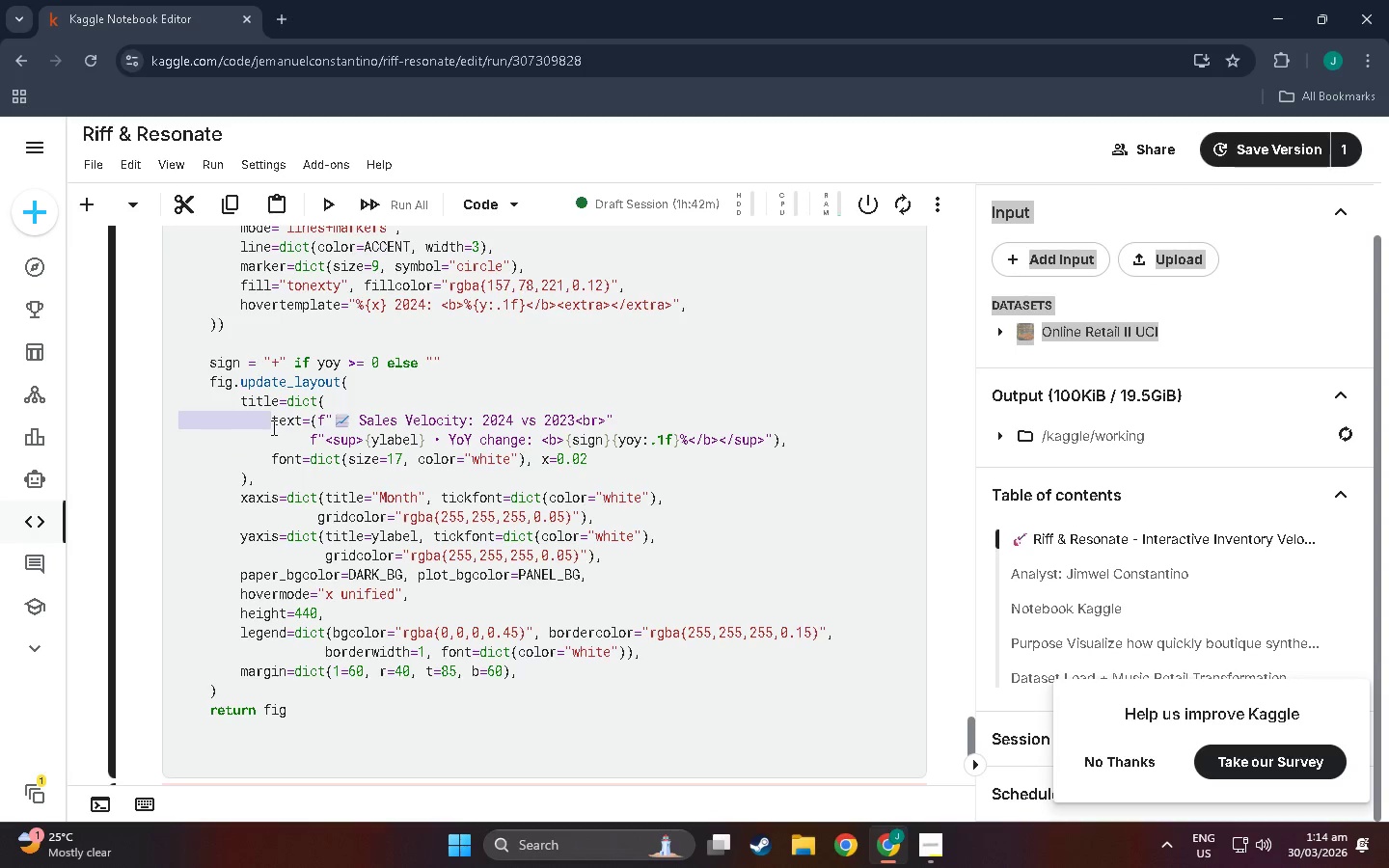 
key(Backspace)
 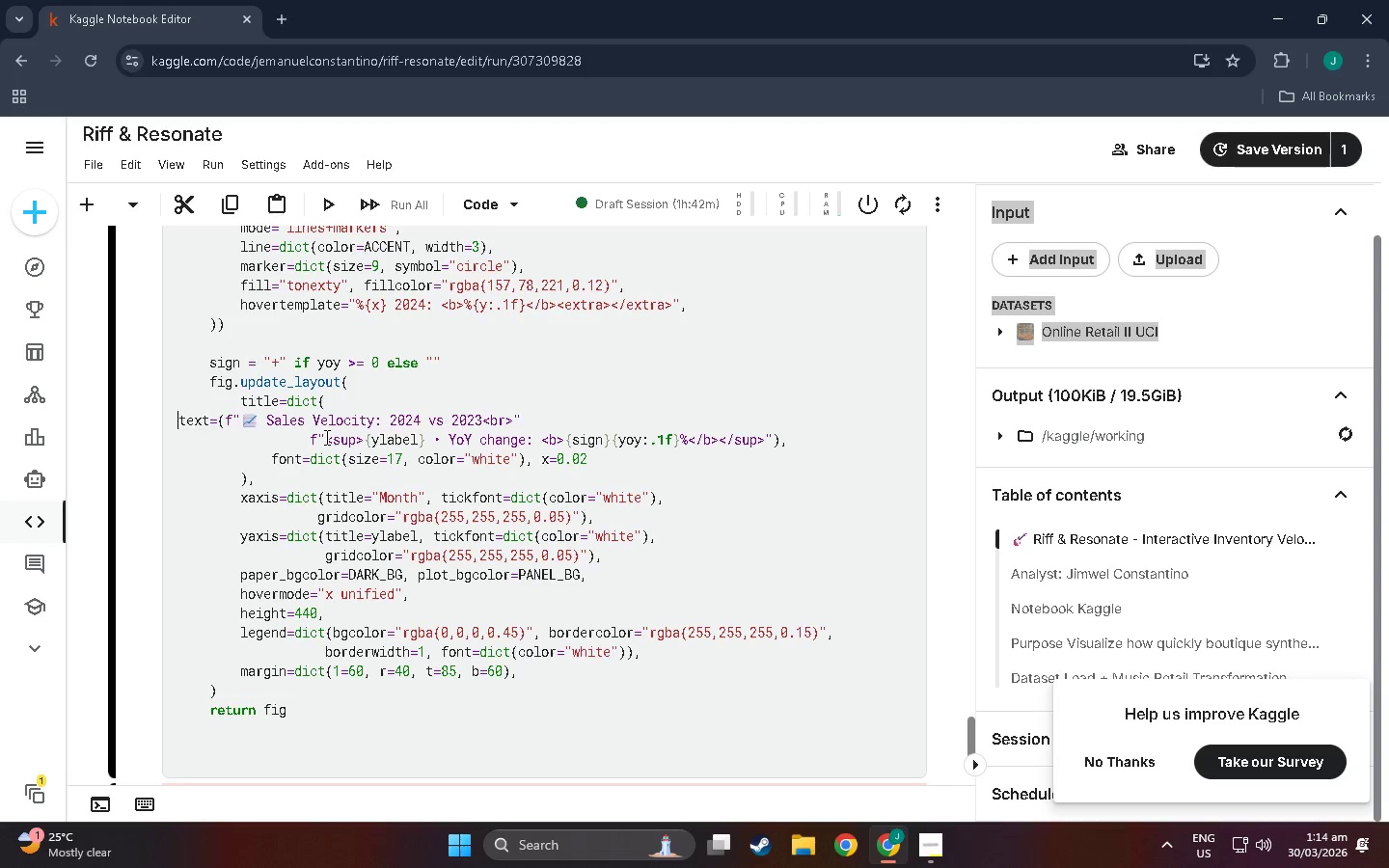 
key(Backspace)
 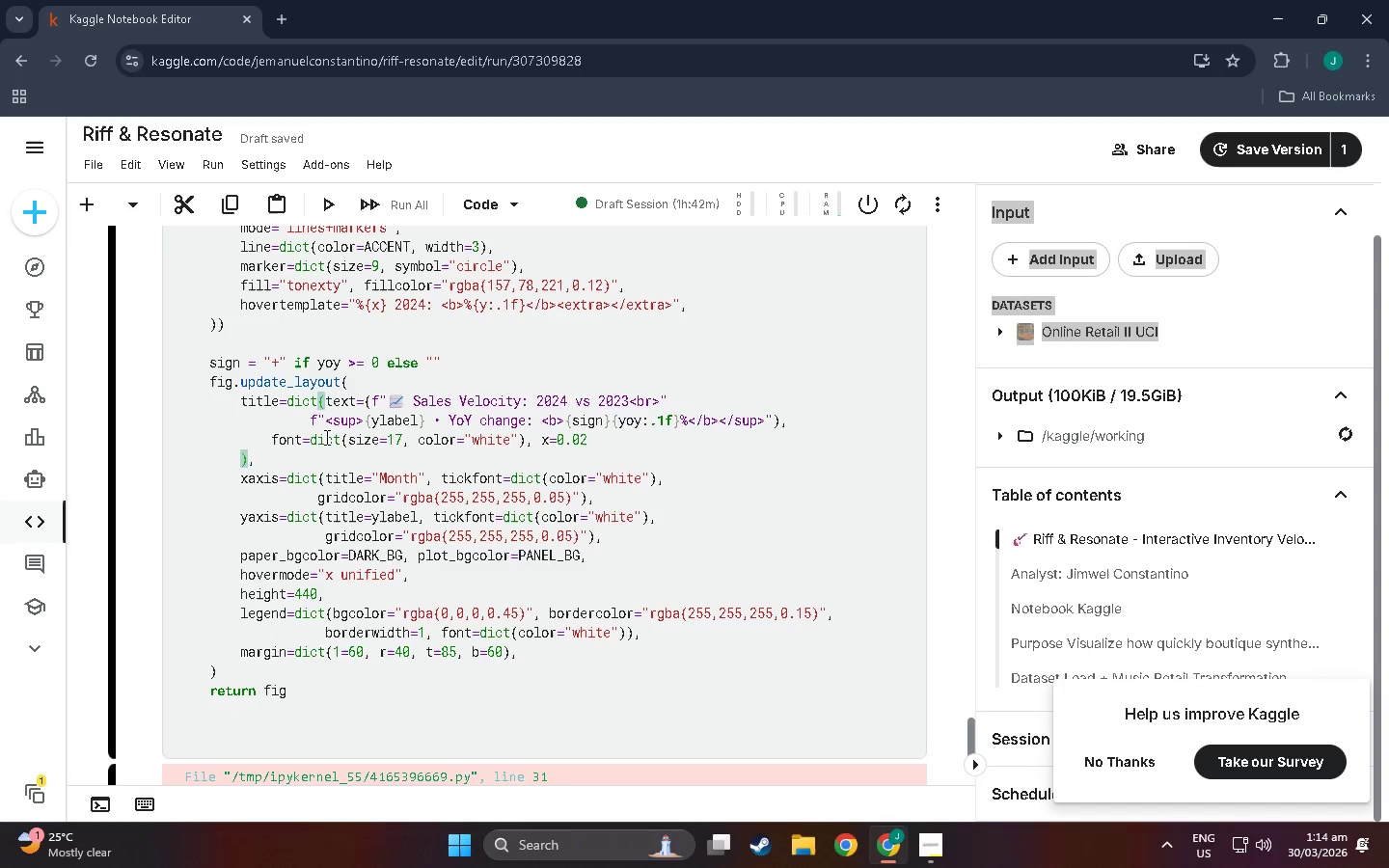 
key(Enter)
 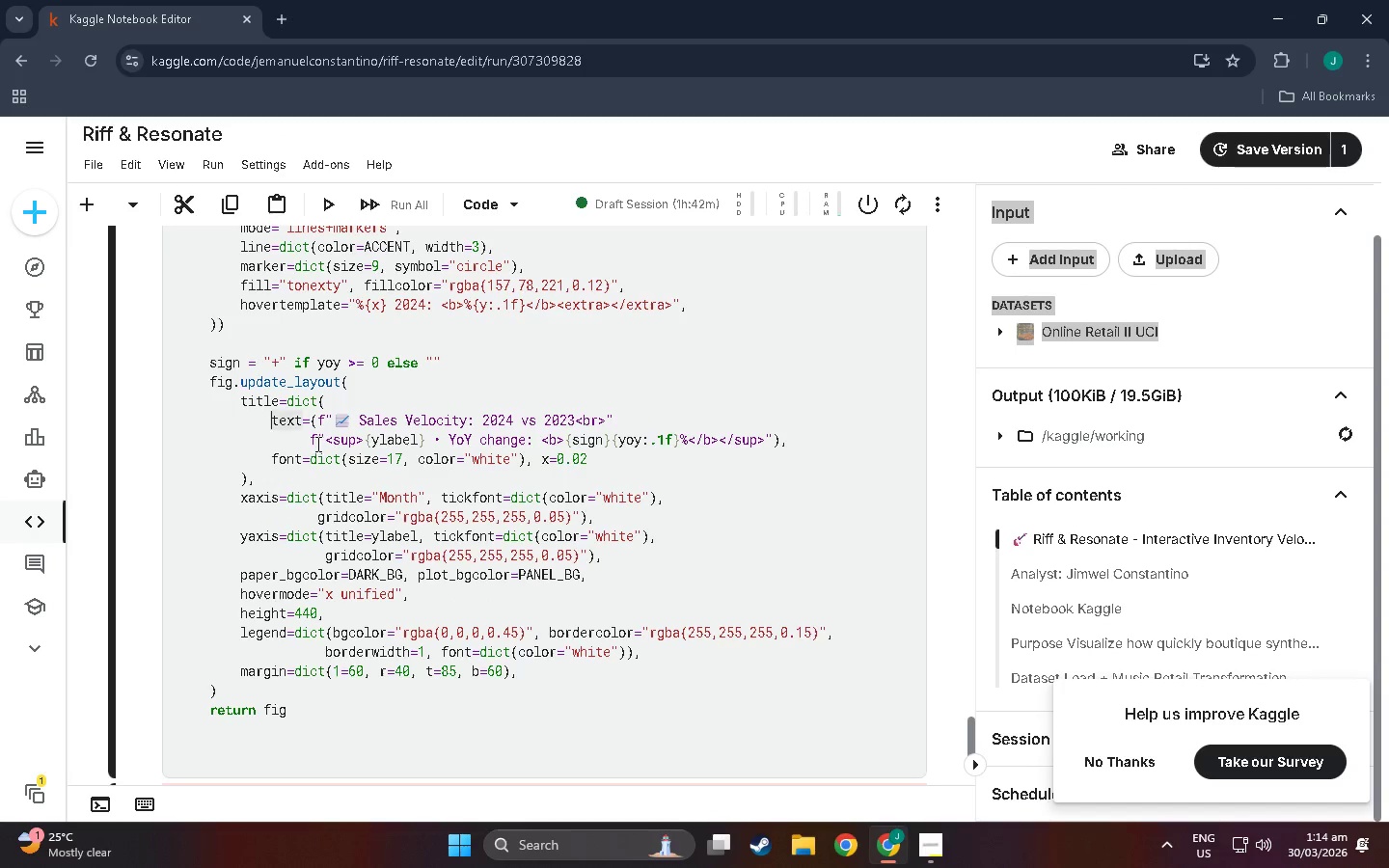 
left_click([310, 439])
 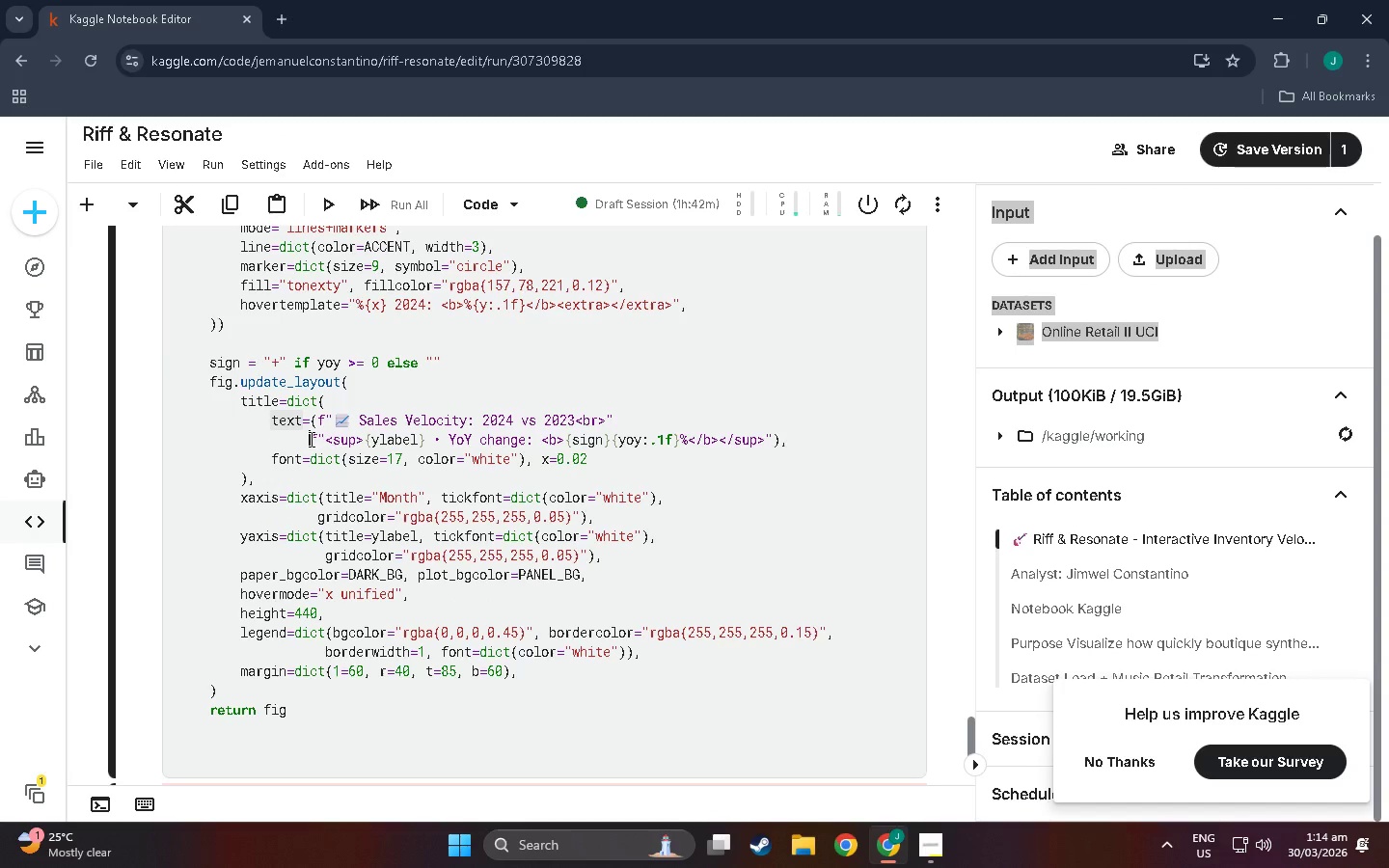 
key(Backspace)
 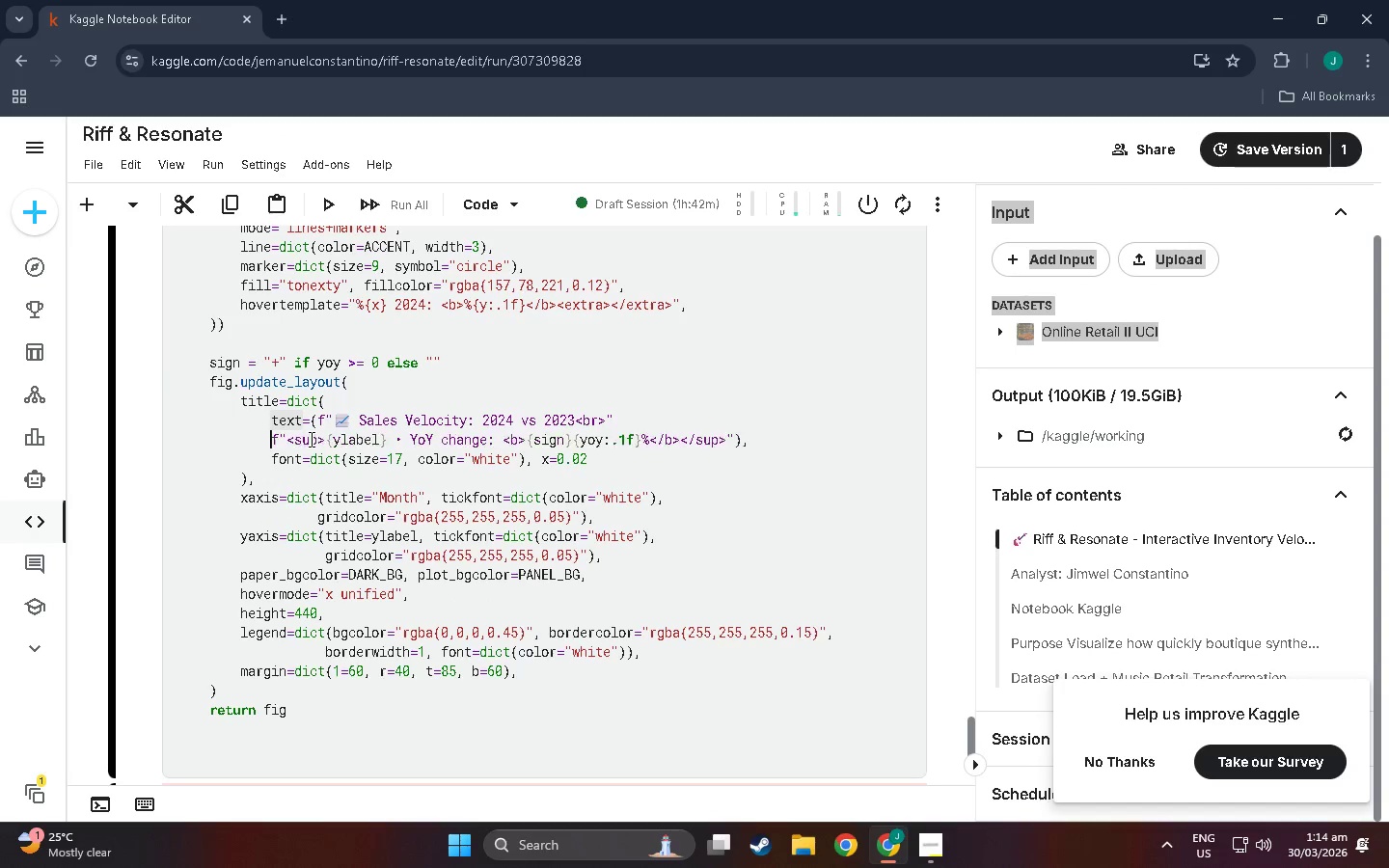 
key(Backspace)
 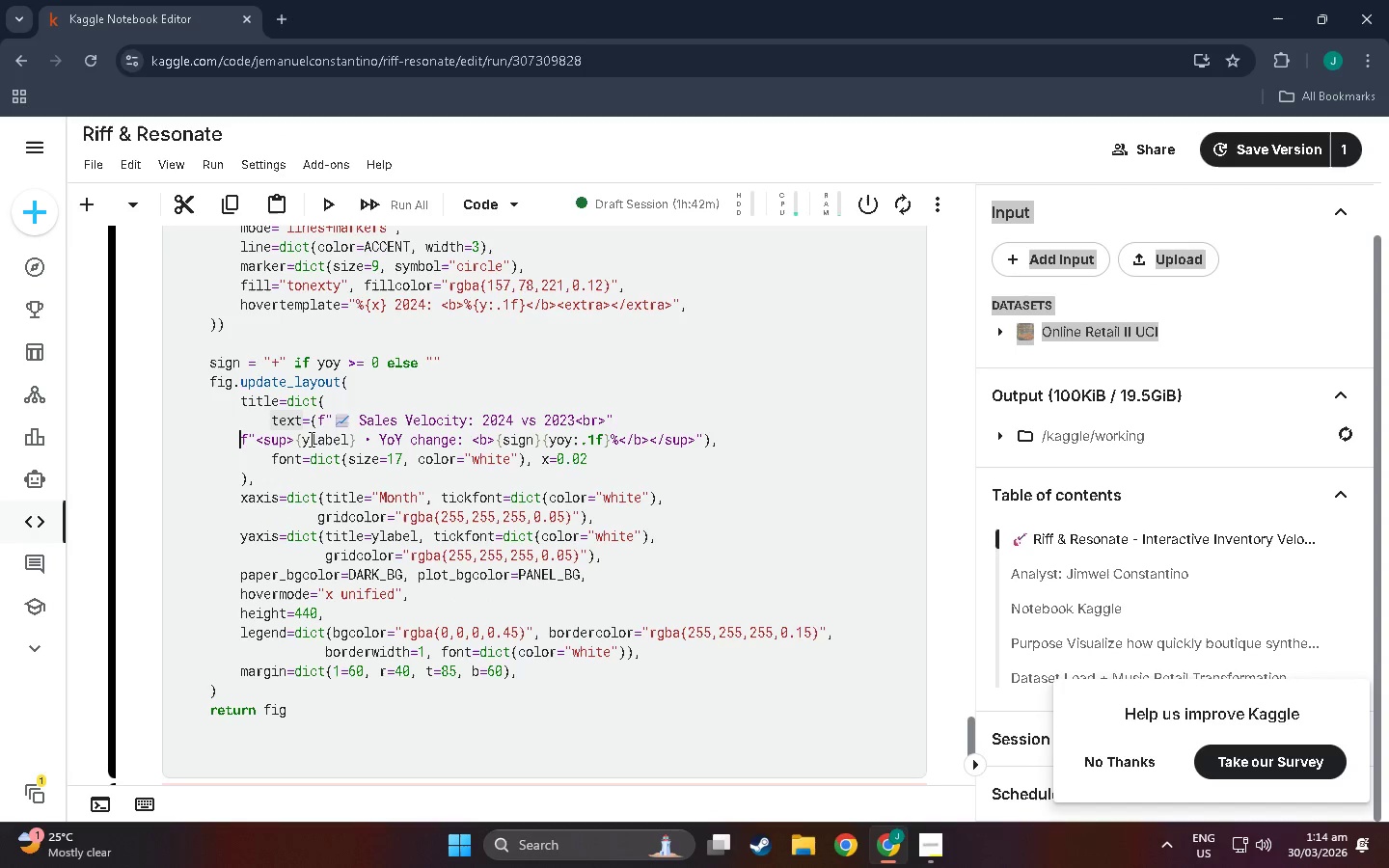 
key(Backspace)
 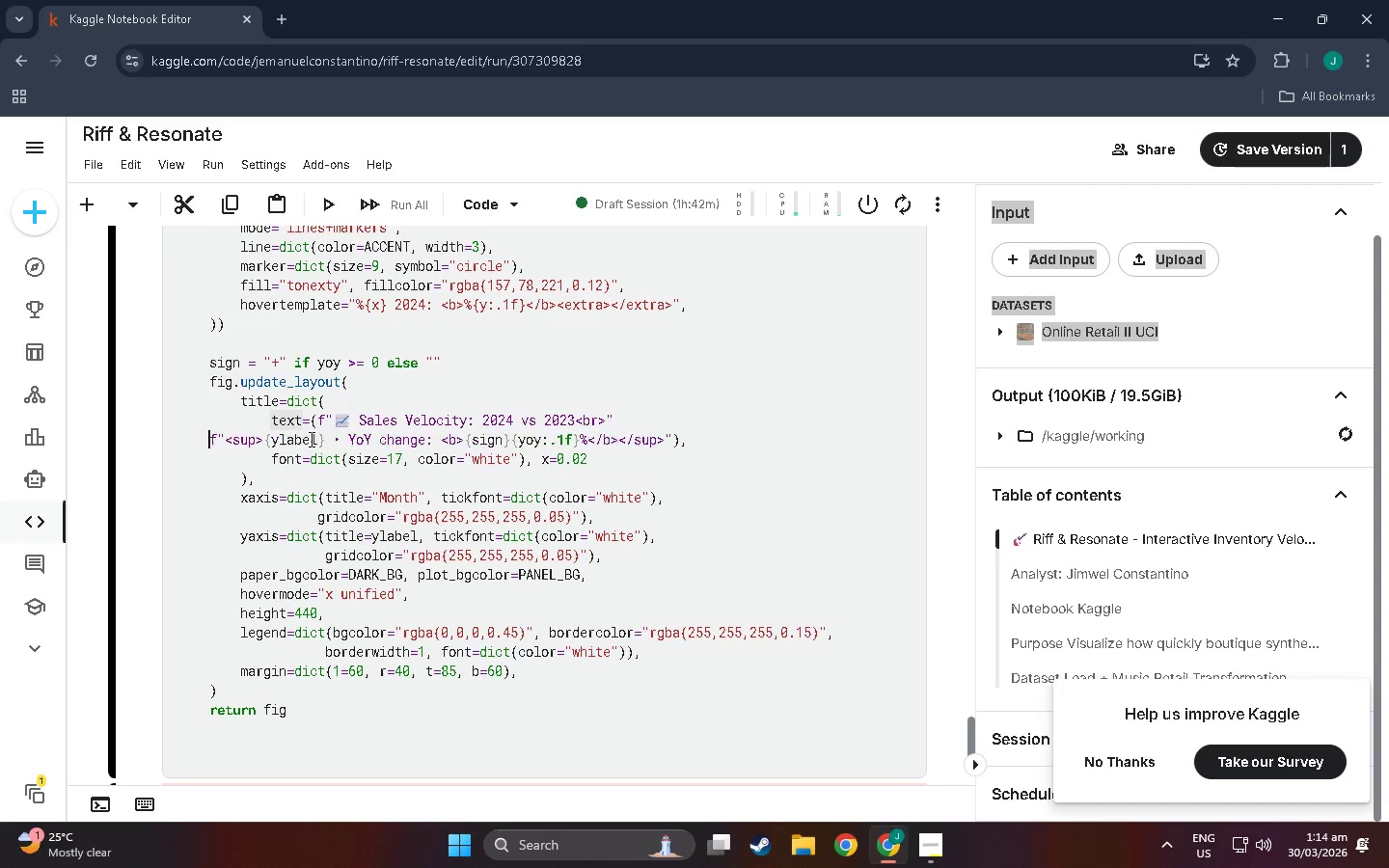 
key(Backspace)
 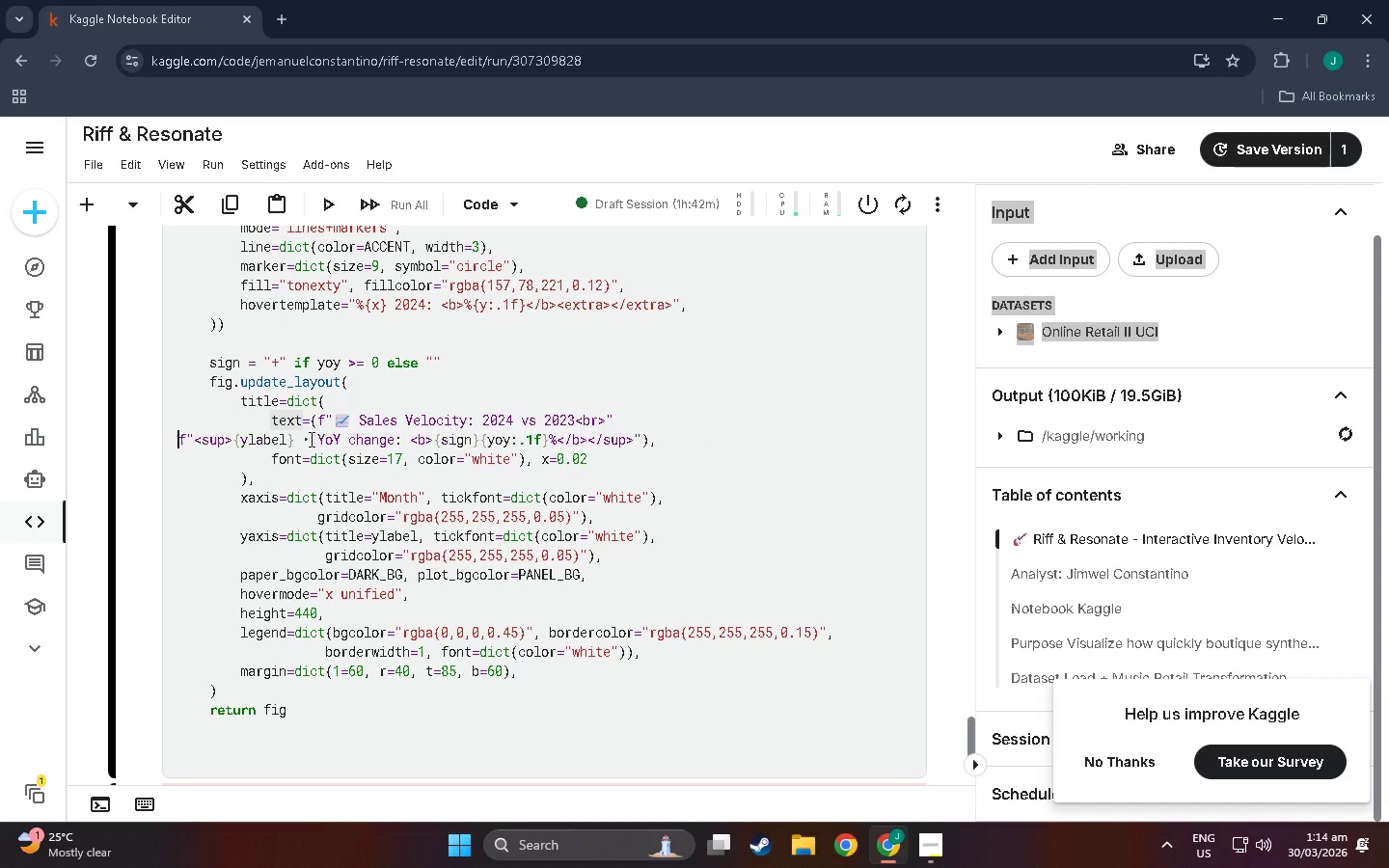 
key(Backspace)
 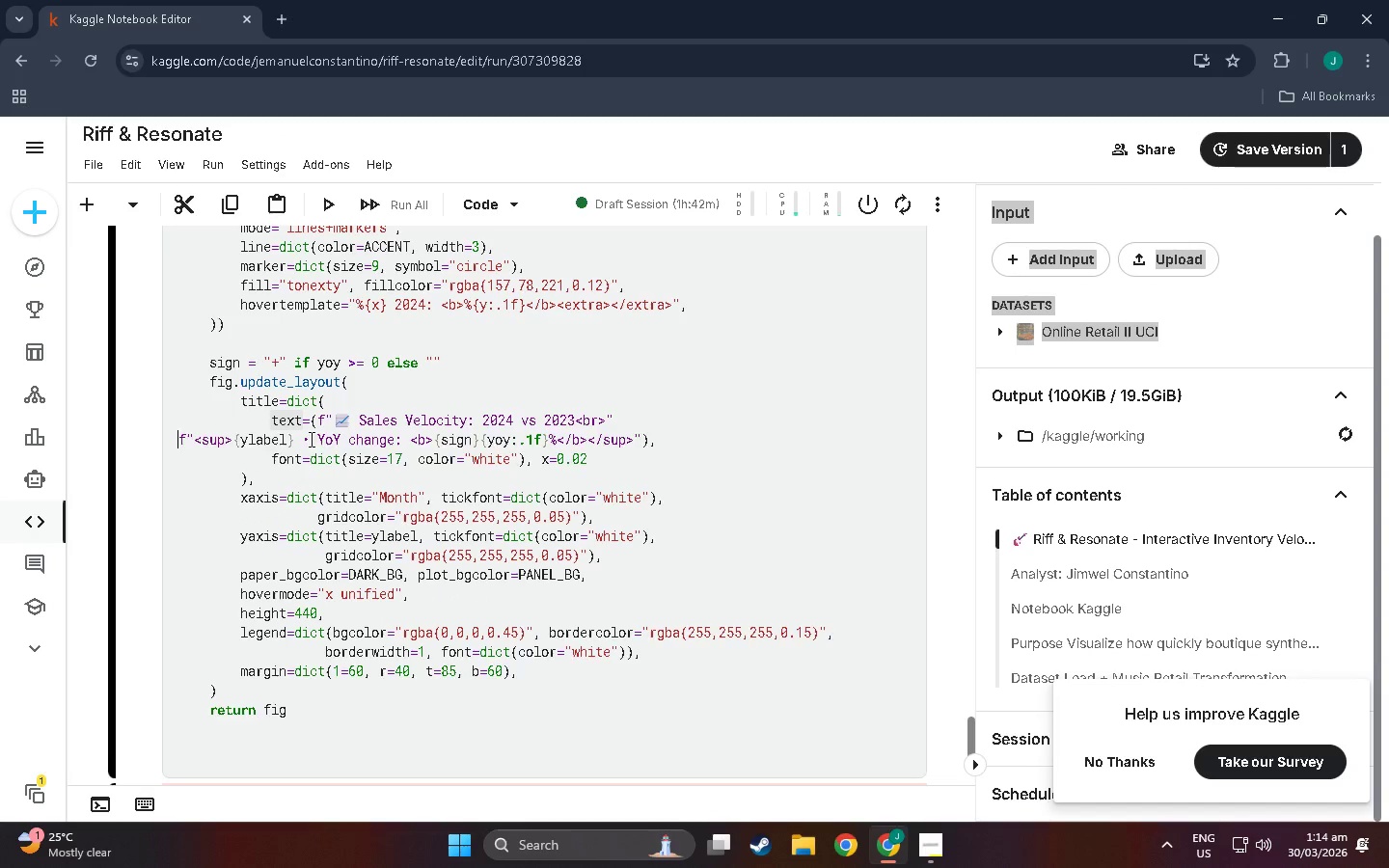 
key(Backspace)
 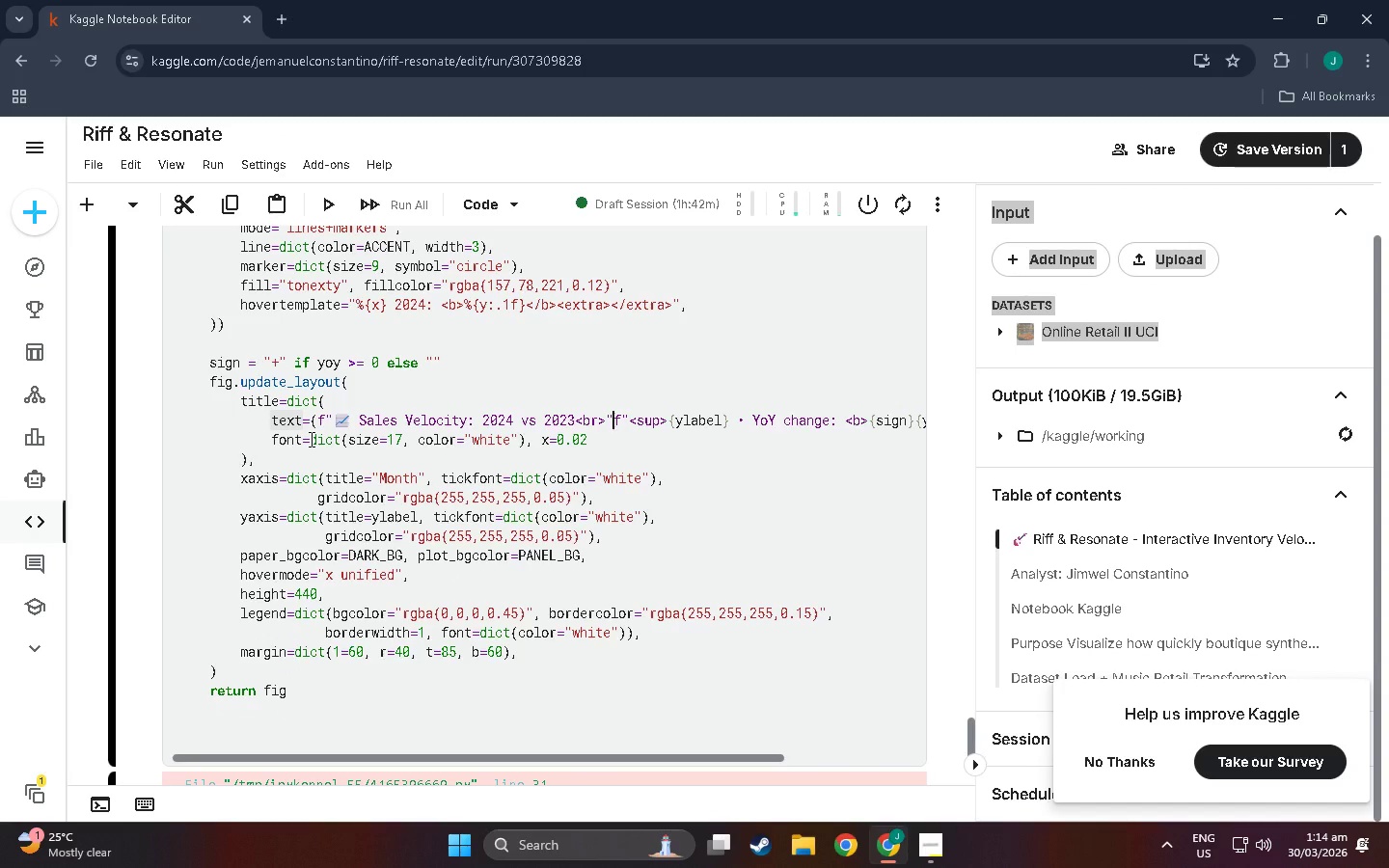 
key(Enter)
 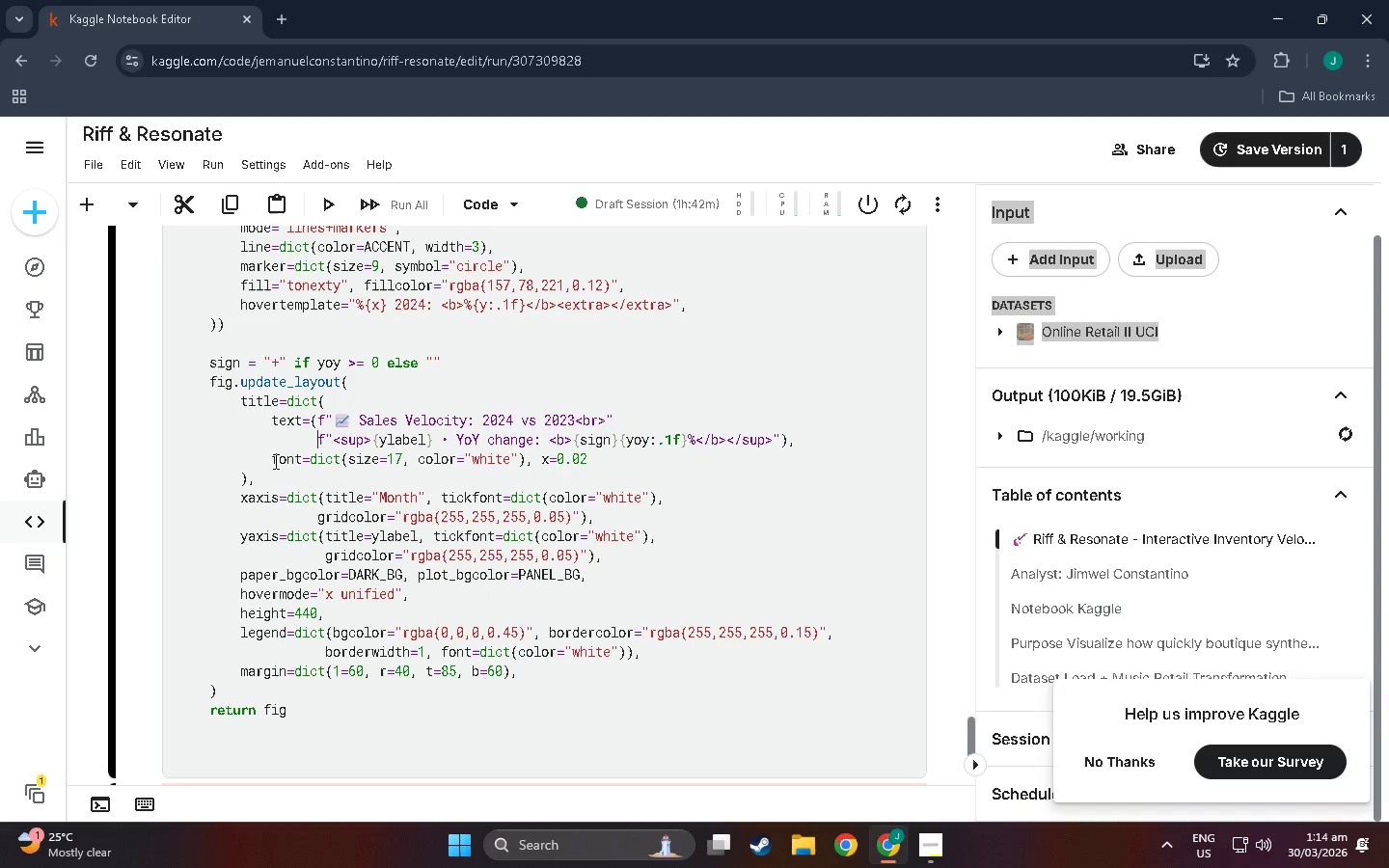 
left_click([271, 458])
 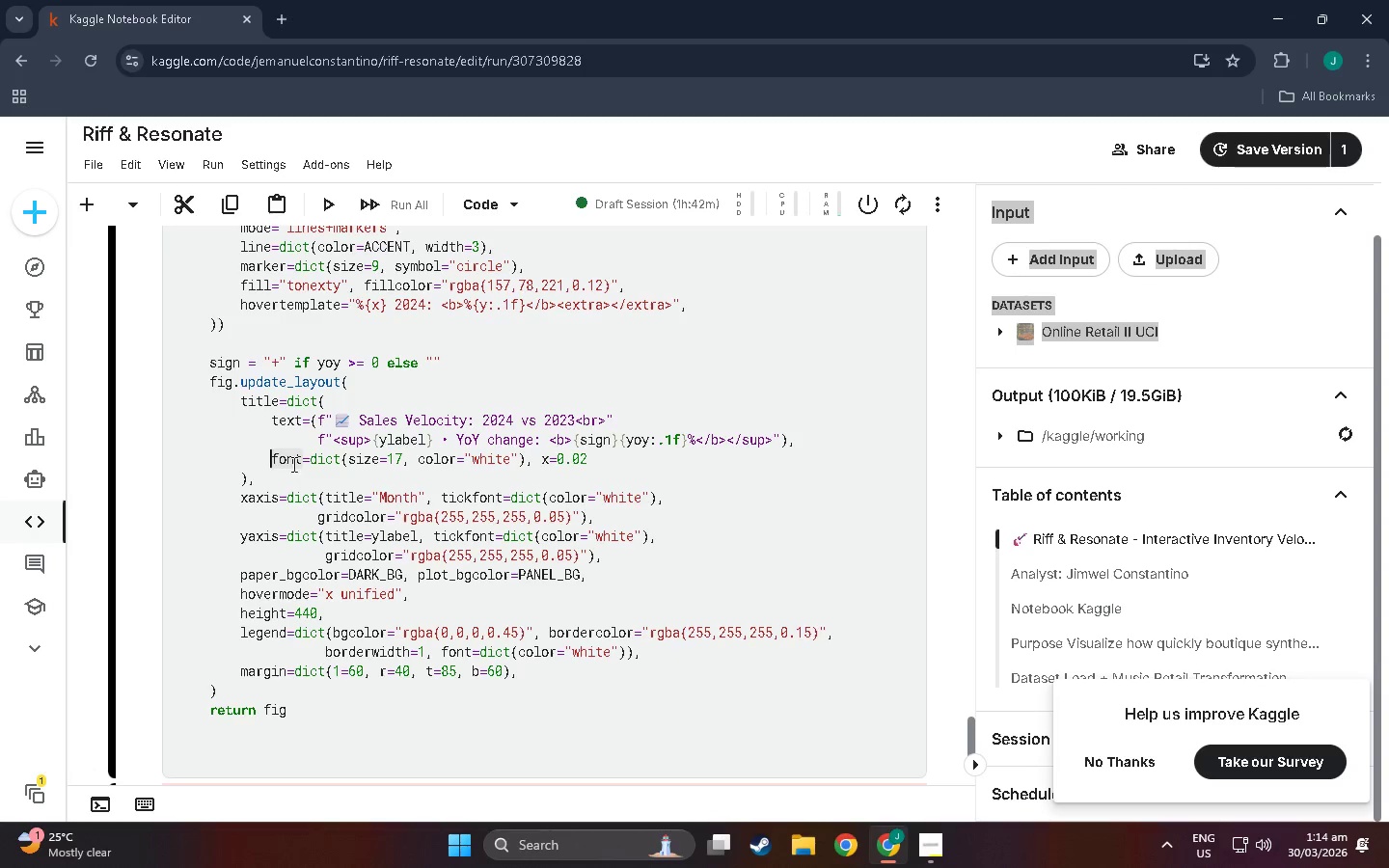 
key(Backspace)
 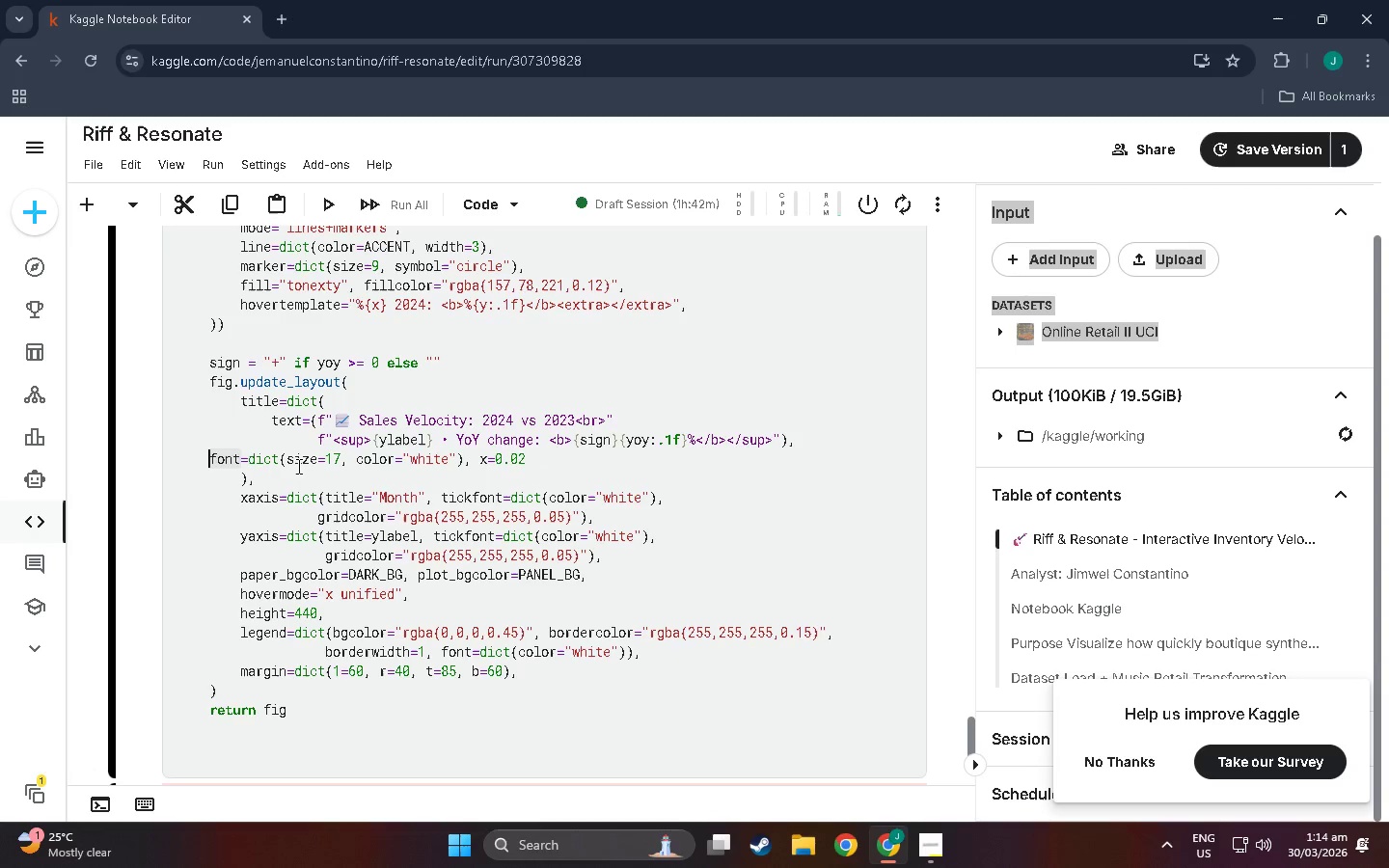 
key(Backspace)
 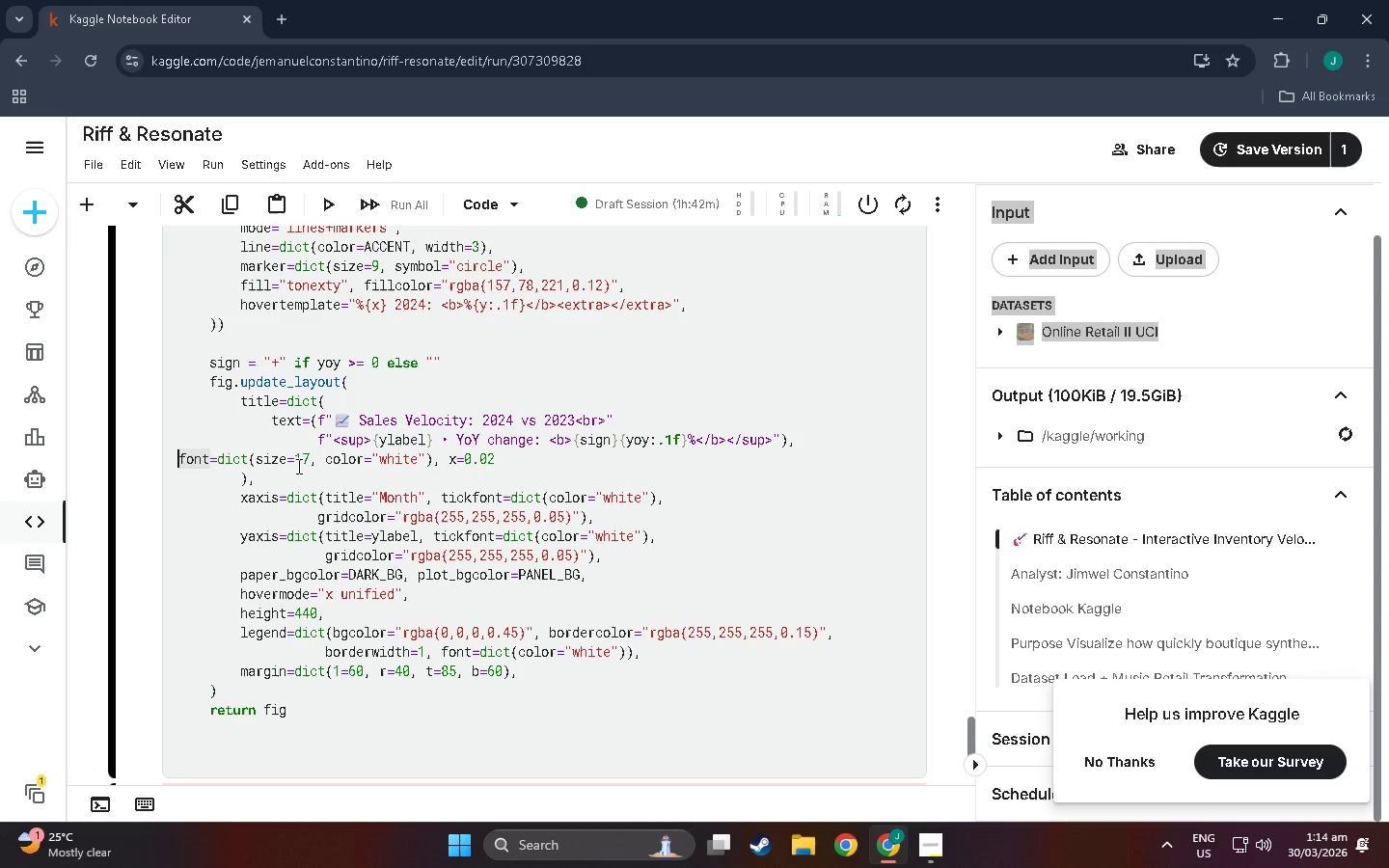 
key(Backspace)
 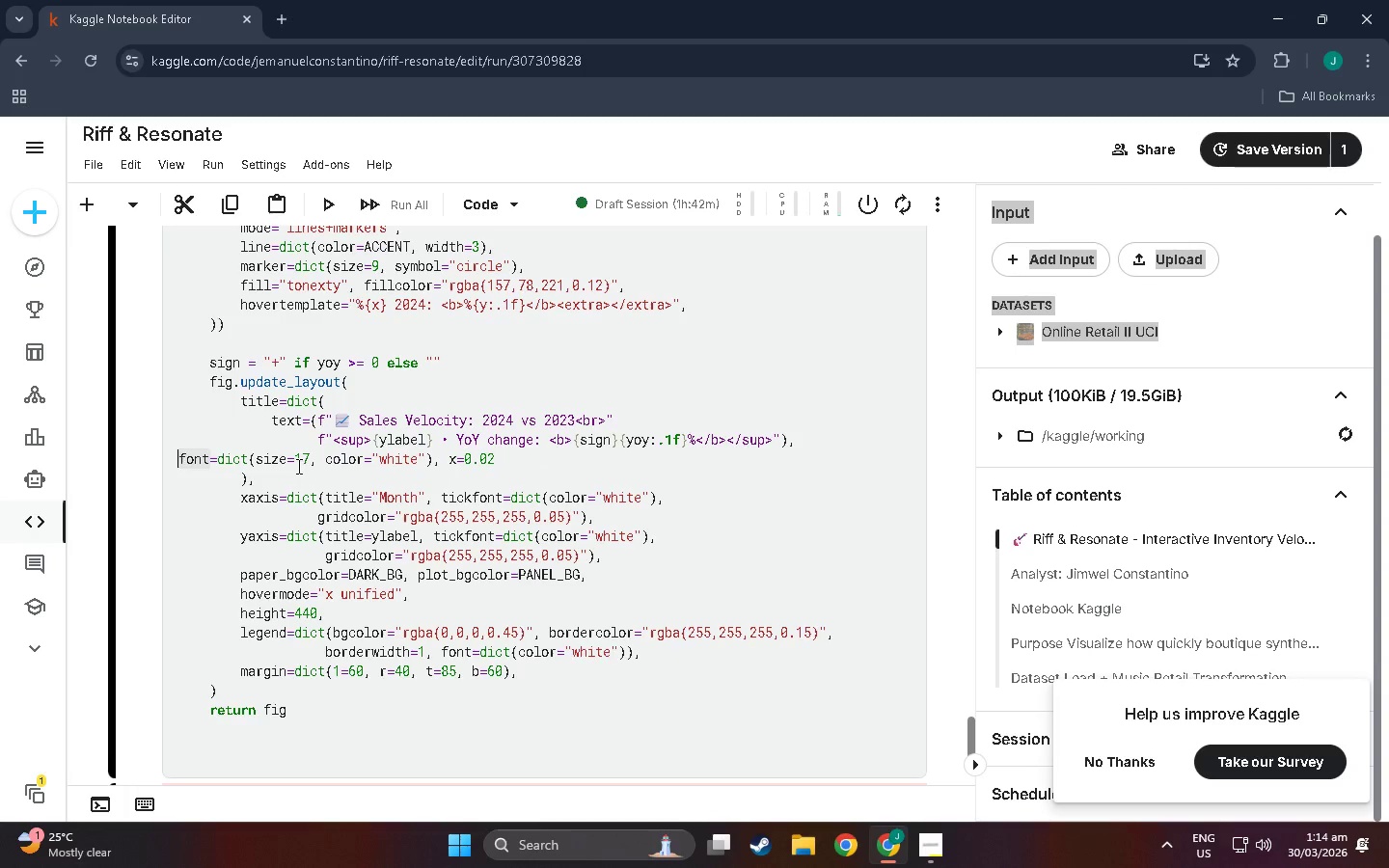 
key(Backspace)
 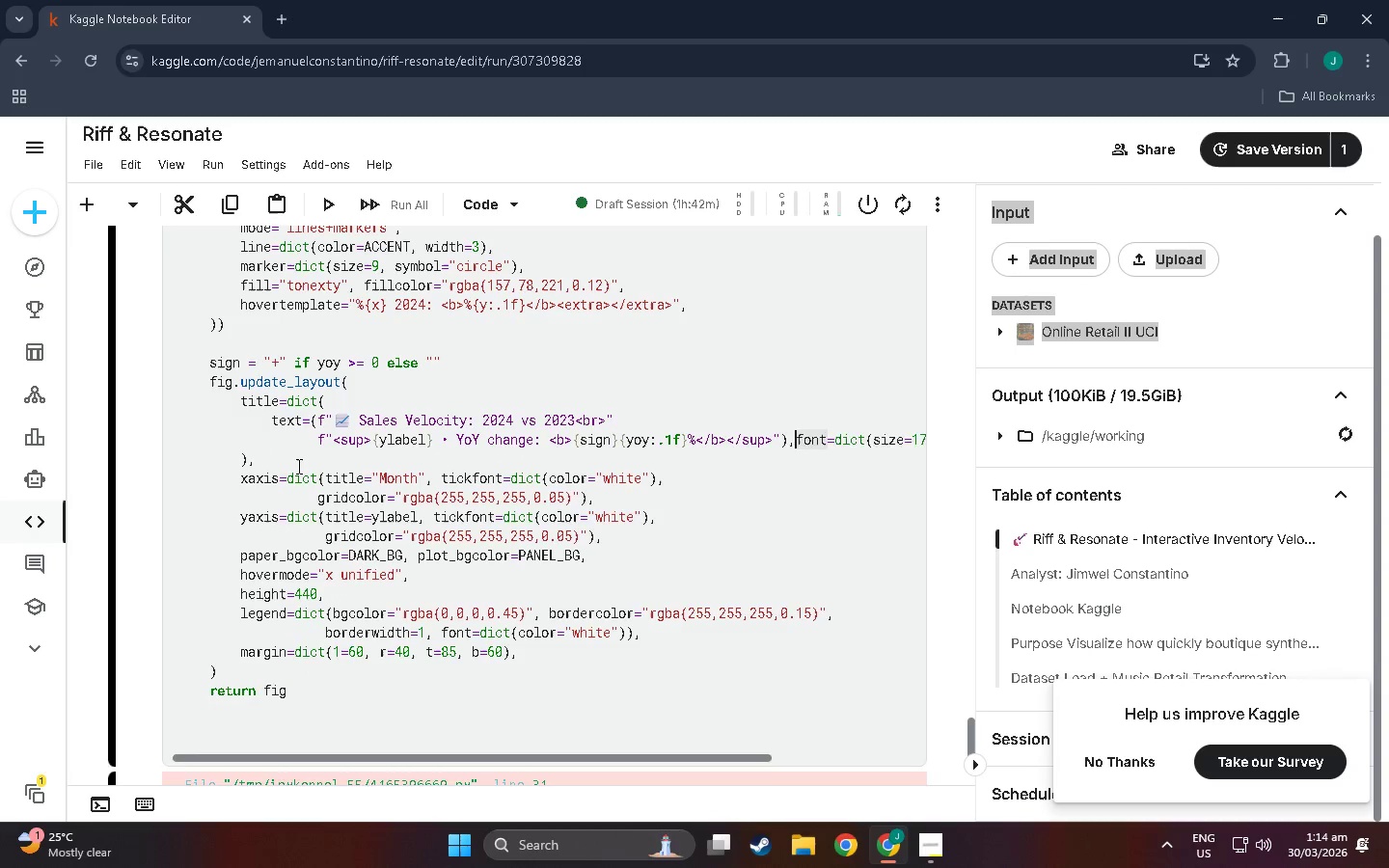 
key(Enter)
 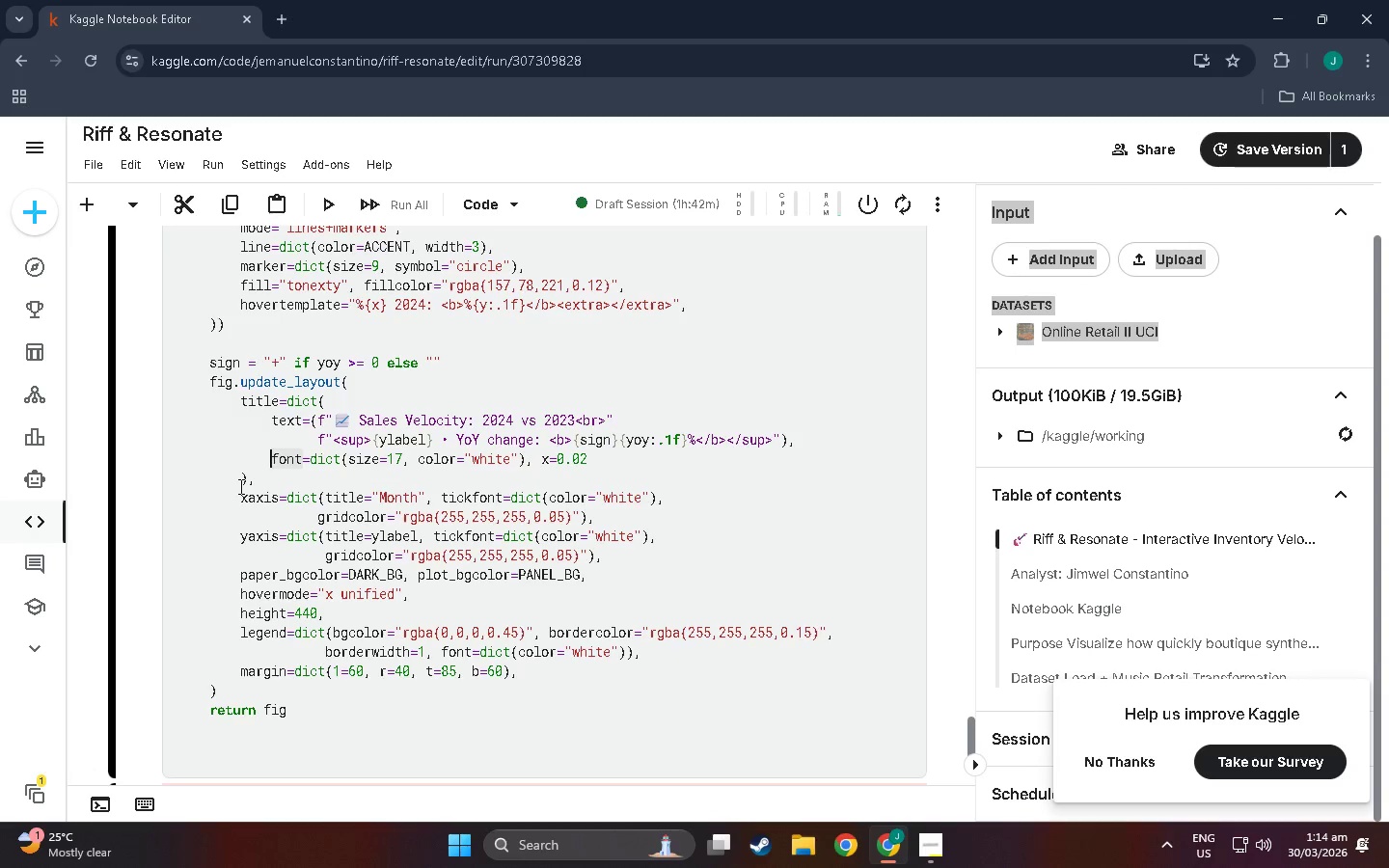 
left_click([239, 485])
 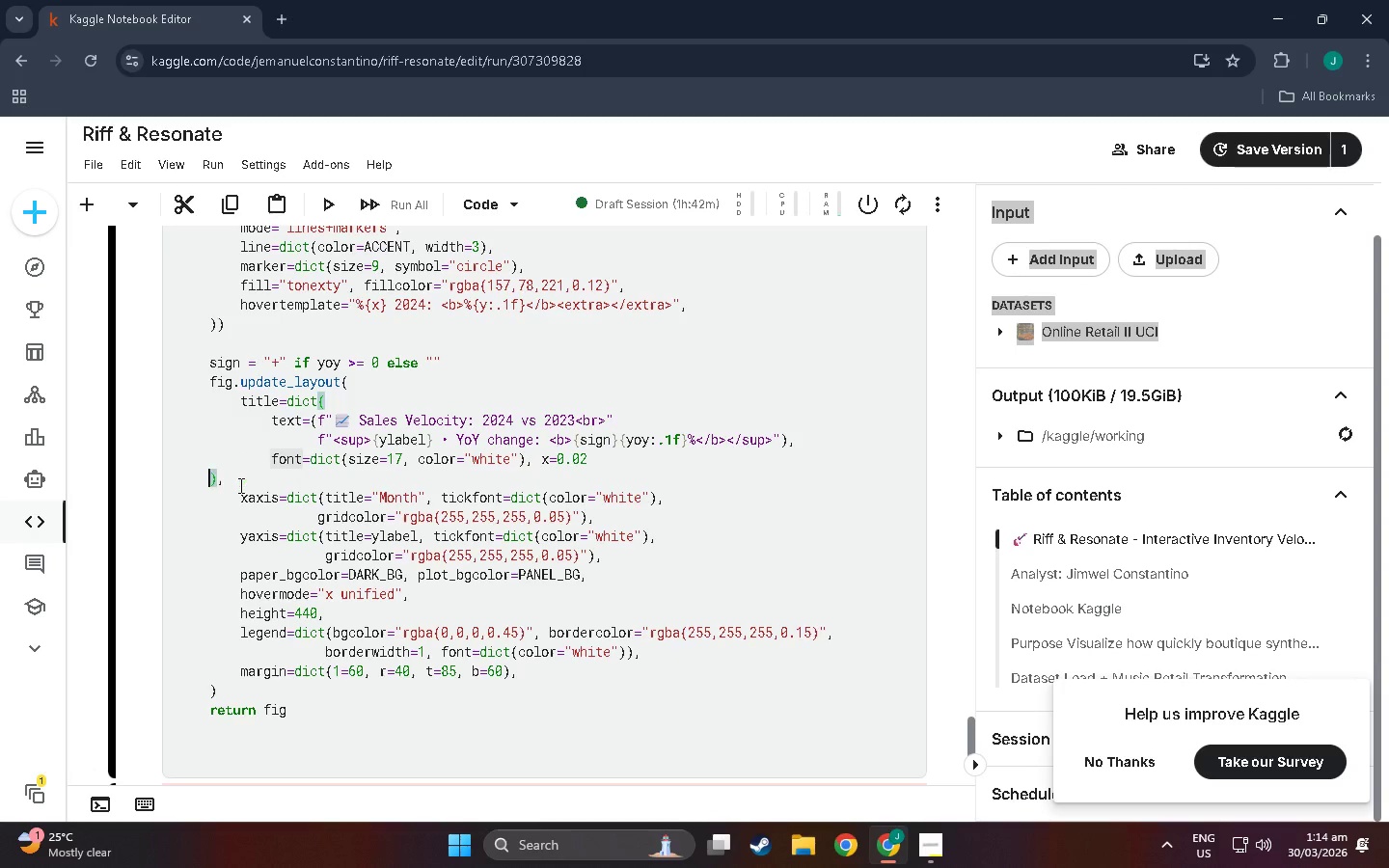 
key(Backspace)
 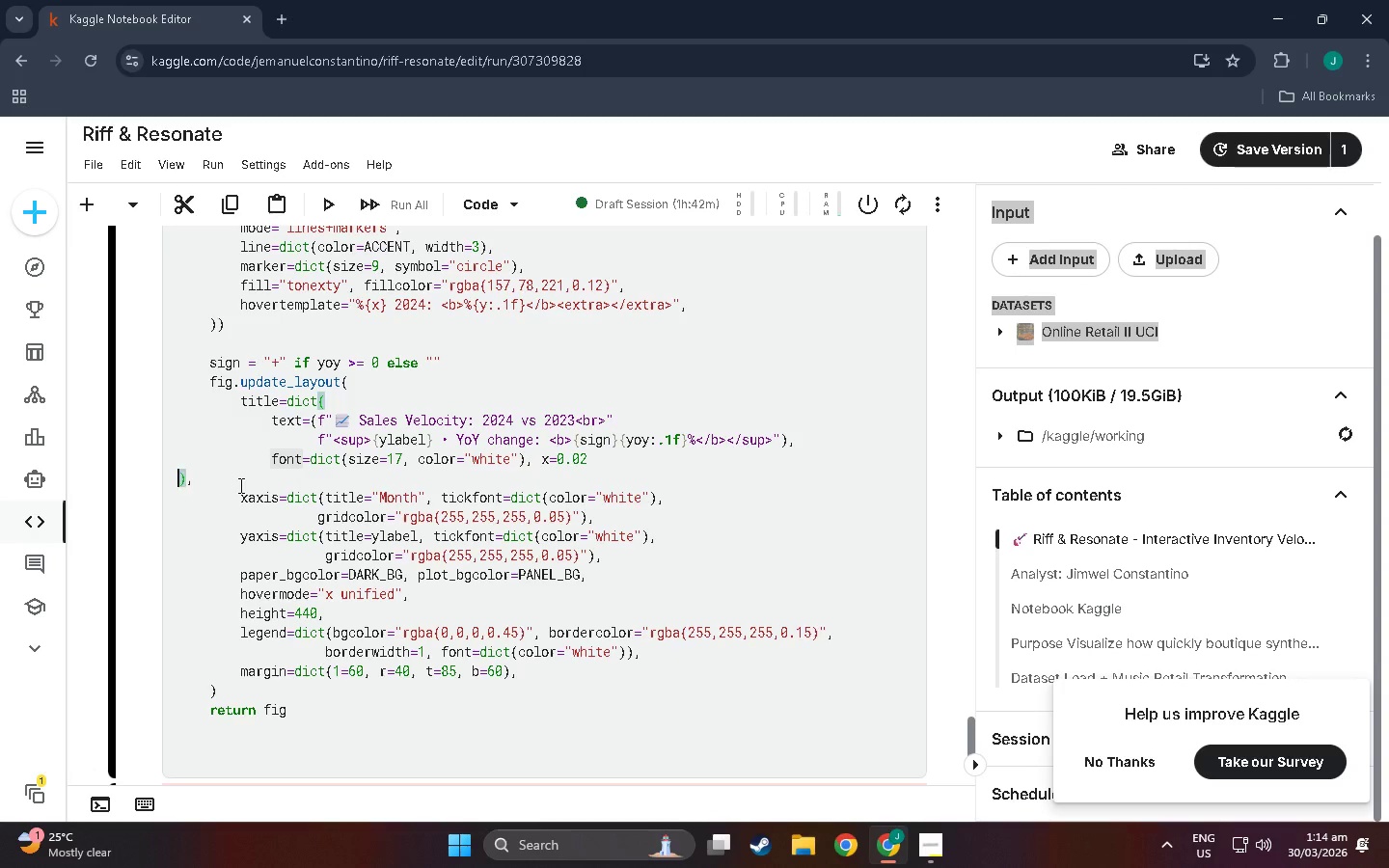 
key(Backspace)
 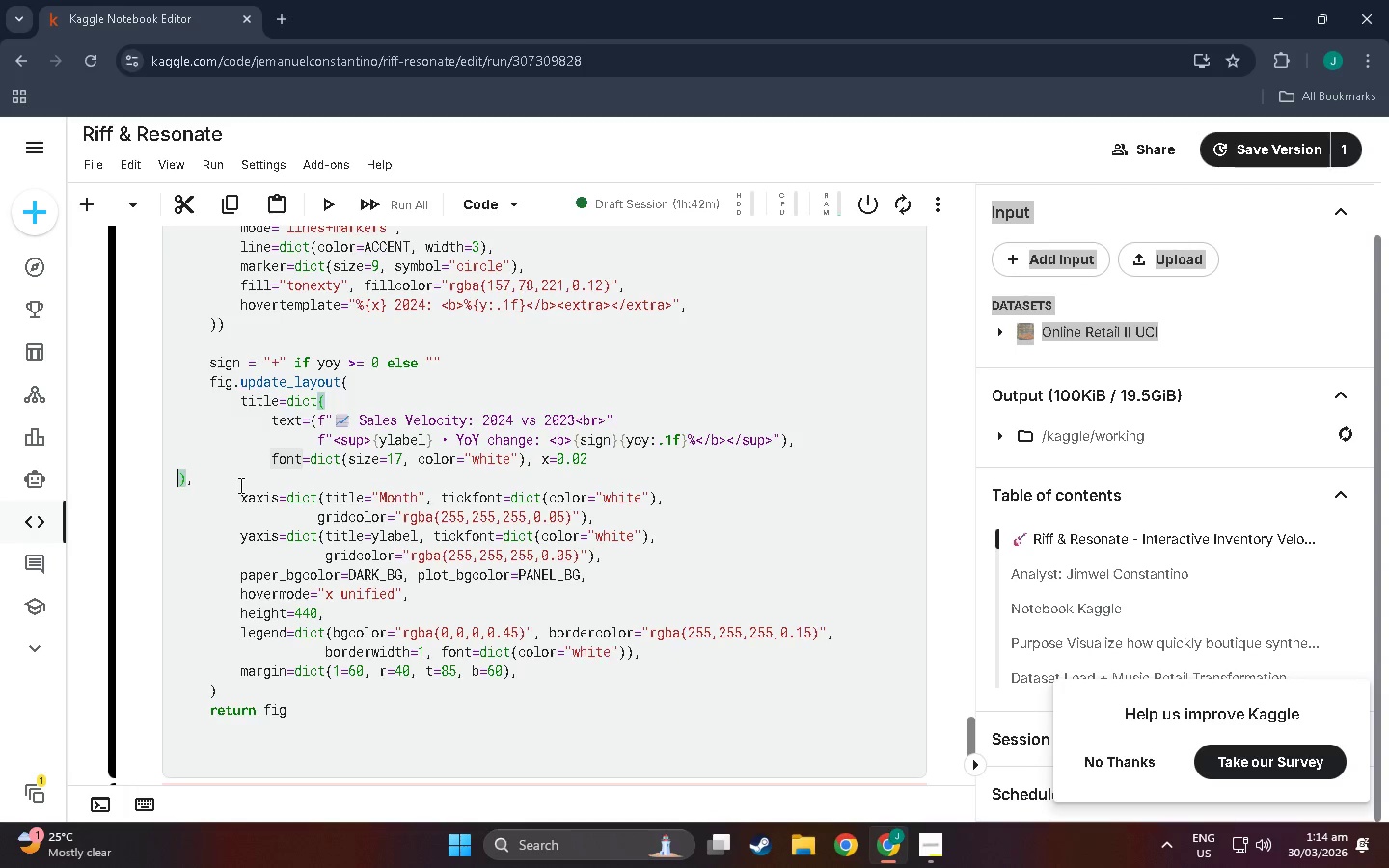 
key(Backspace)
 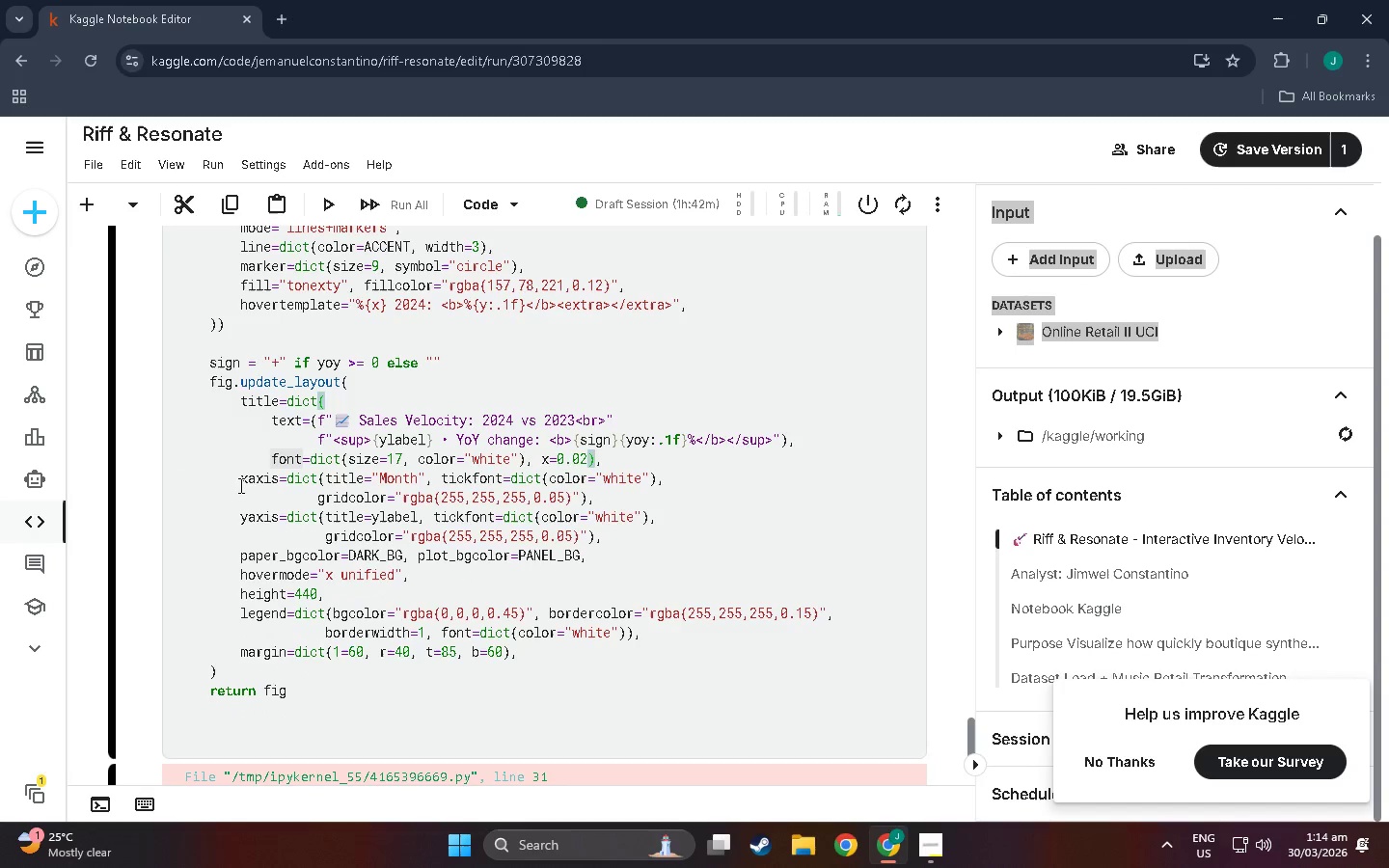 
key(Enter)
 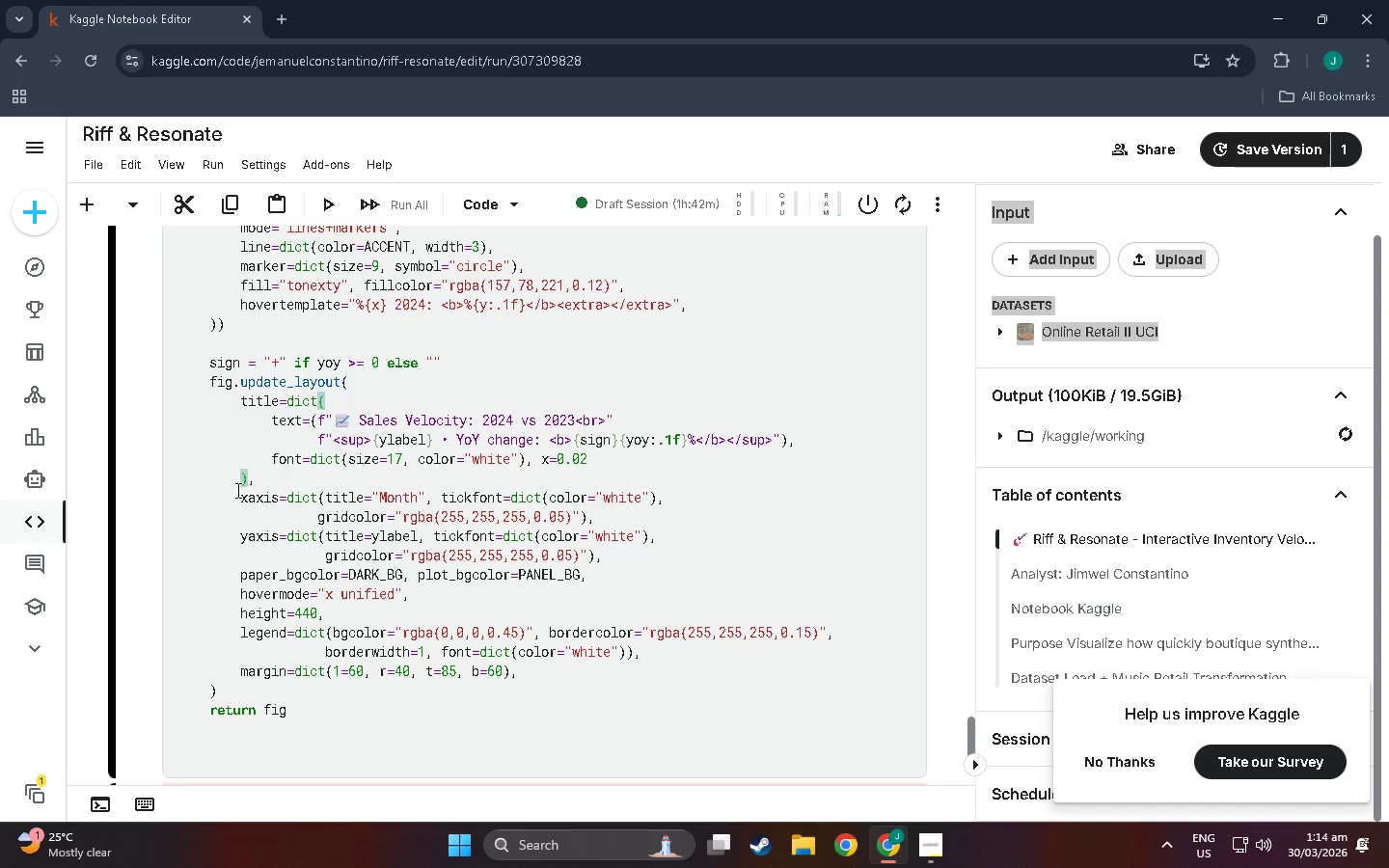 
left_click([236, 495])
 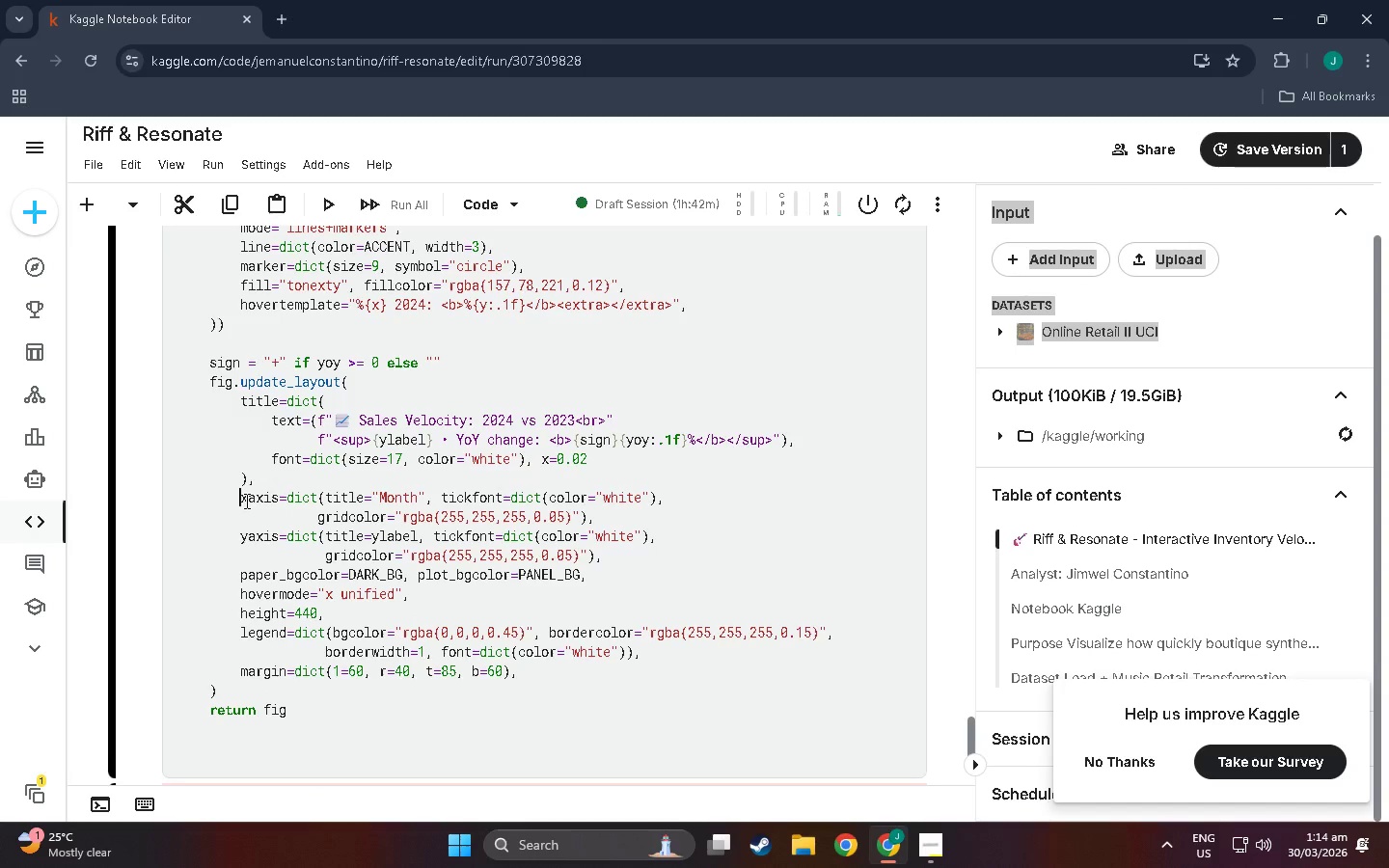 
key(Backspace)
 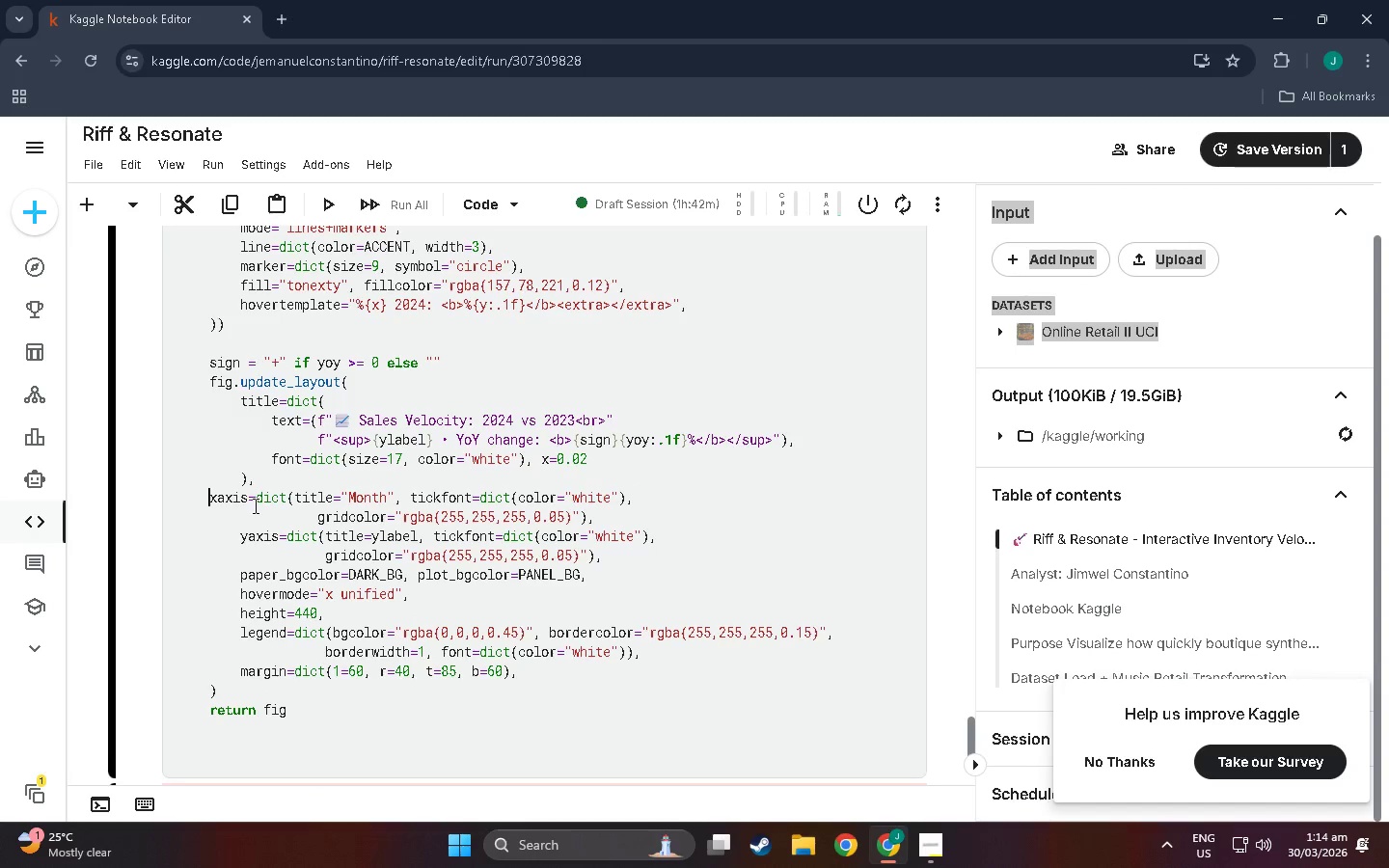 
key(Backspace)
 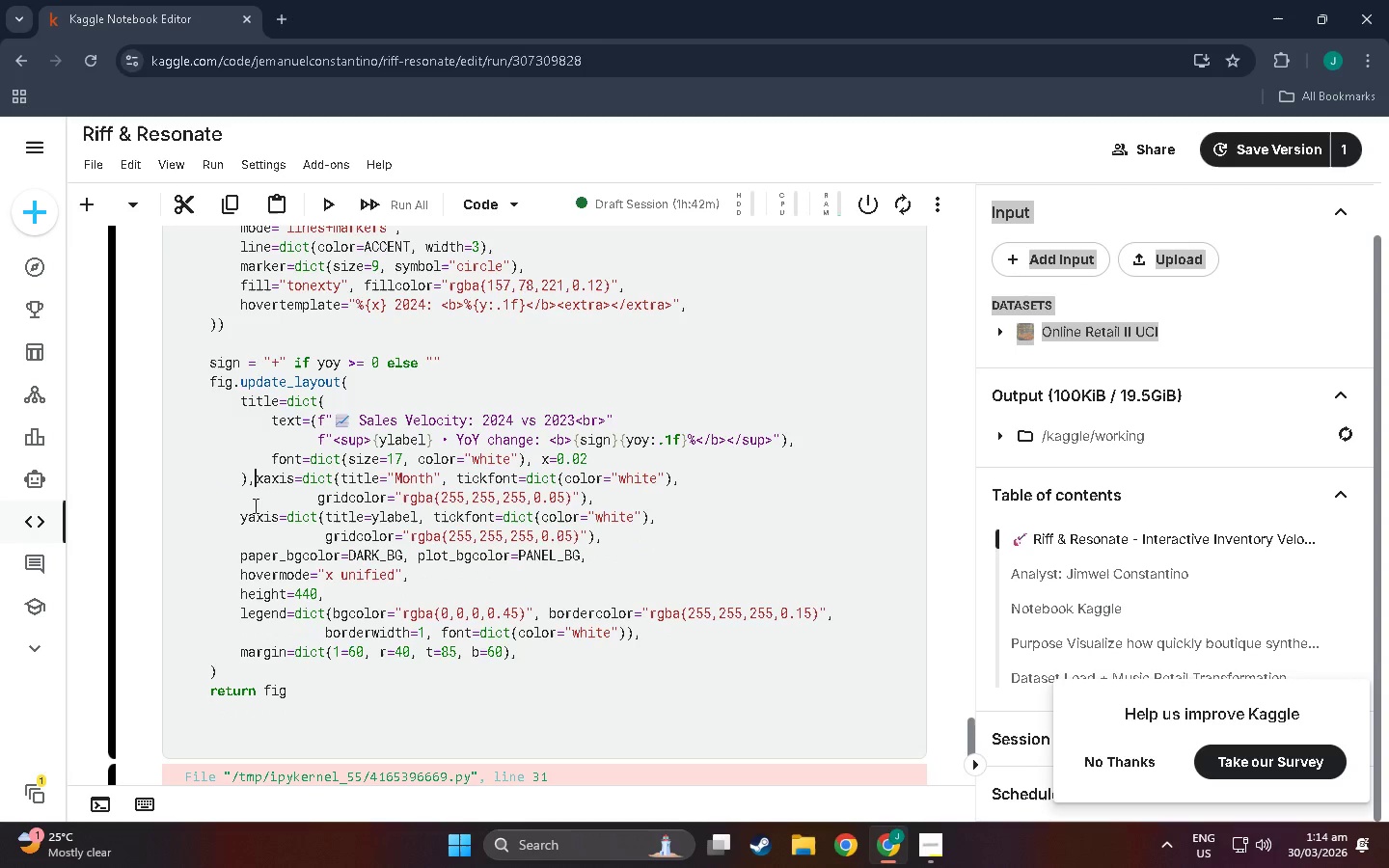 
key(Backspace)
 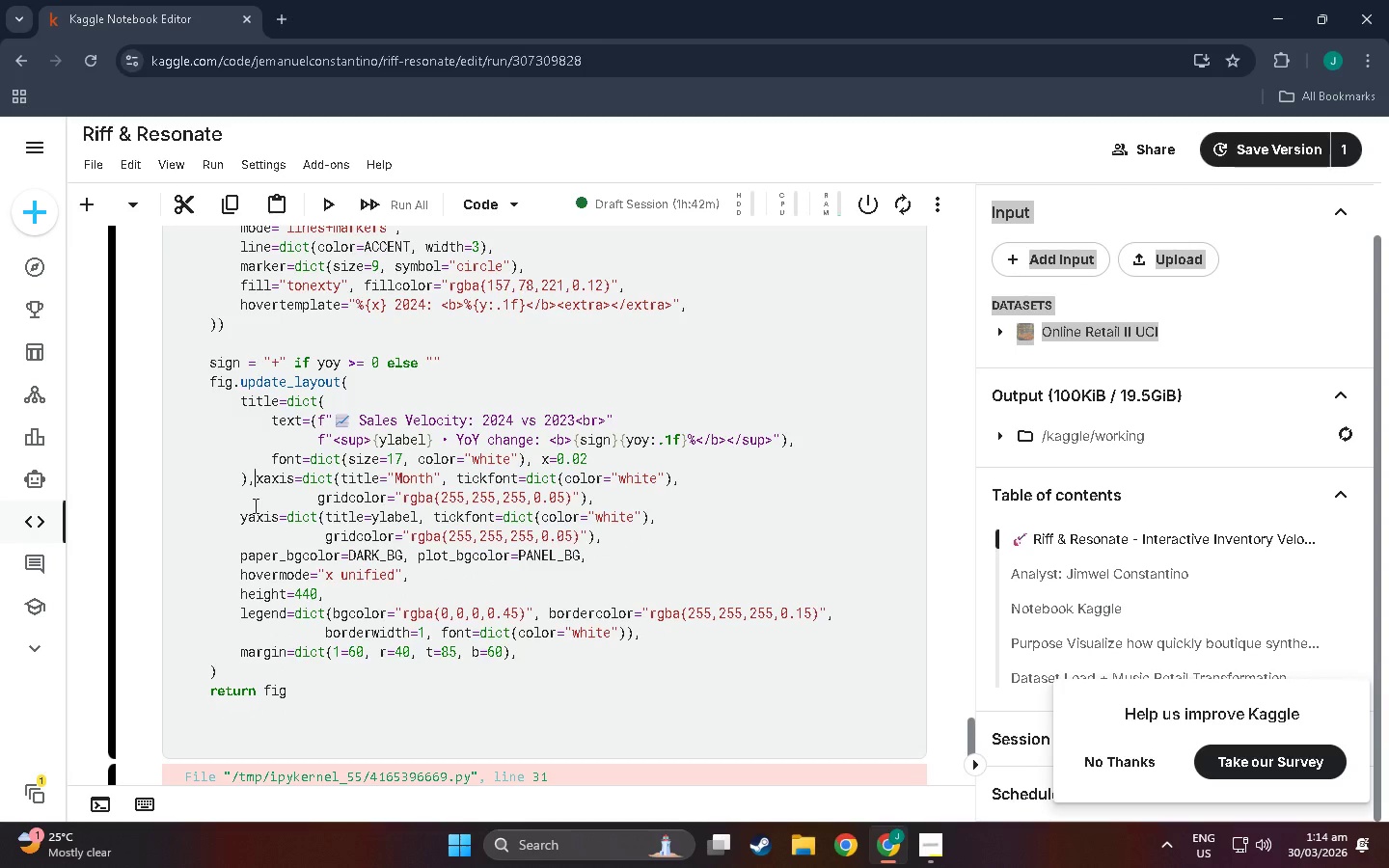 
key(Enter)
 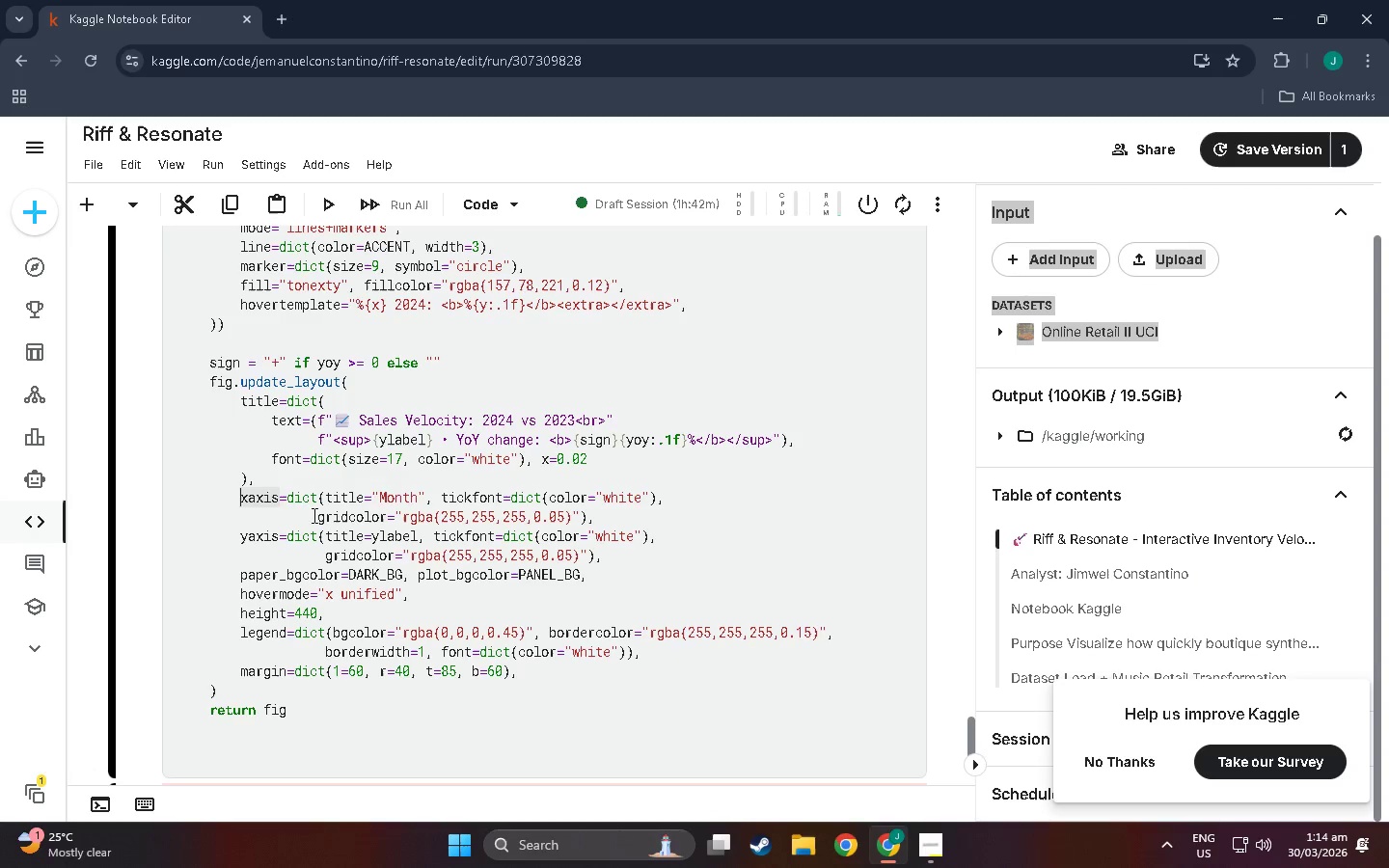 
left_click([317, 516])
 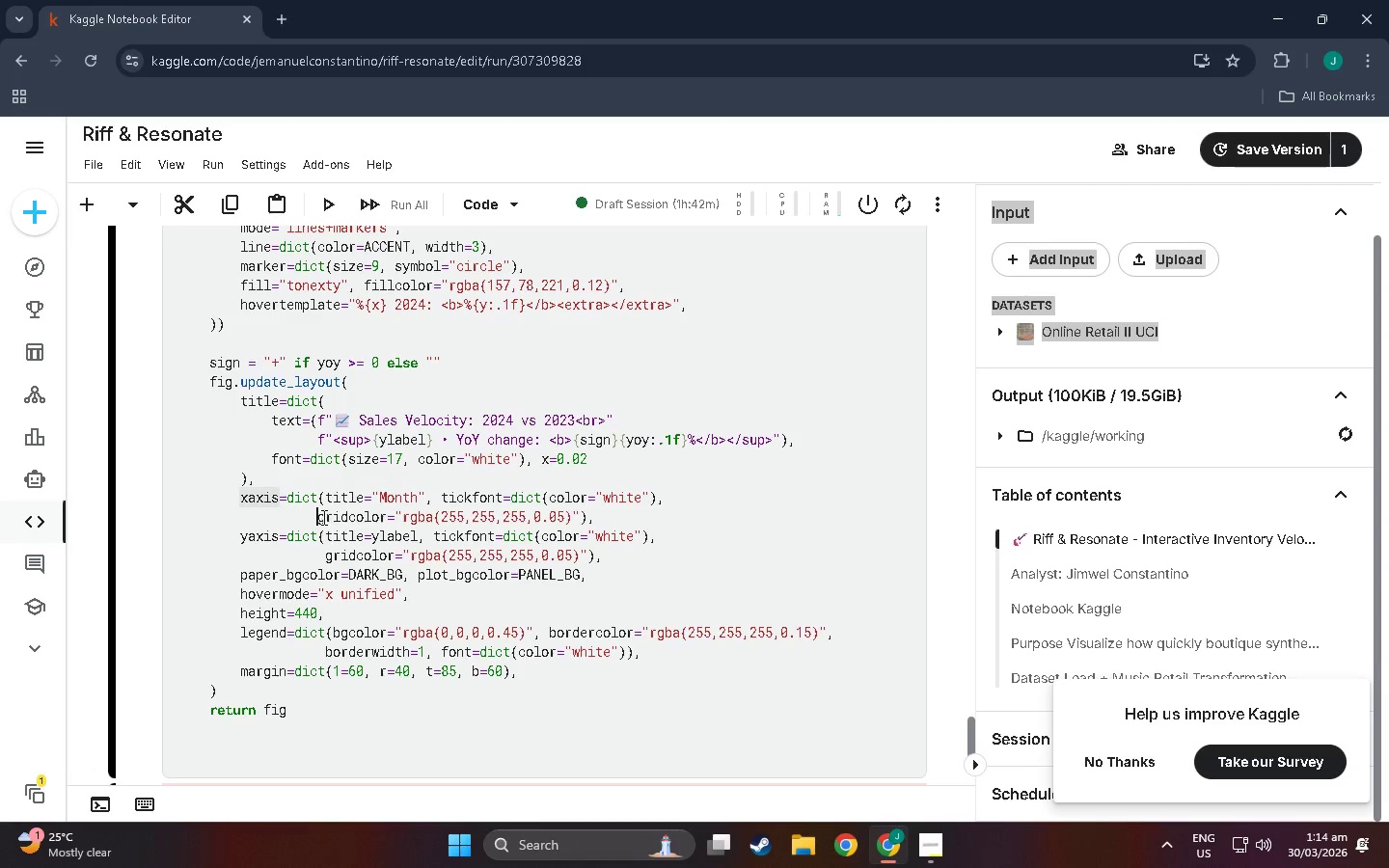 
key(Backspace)
 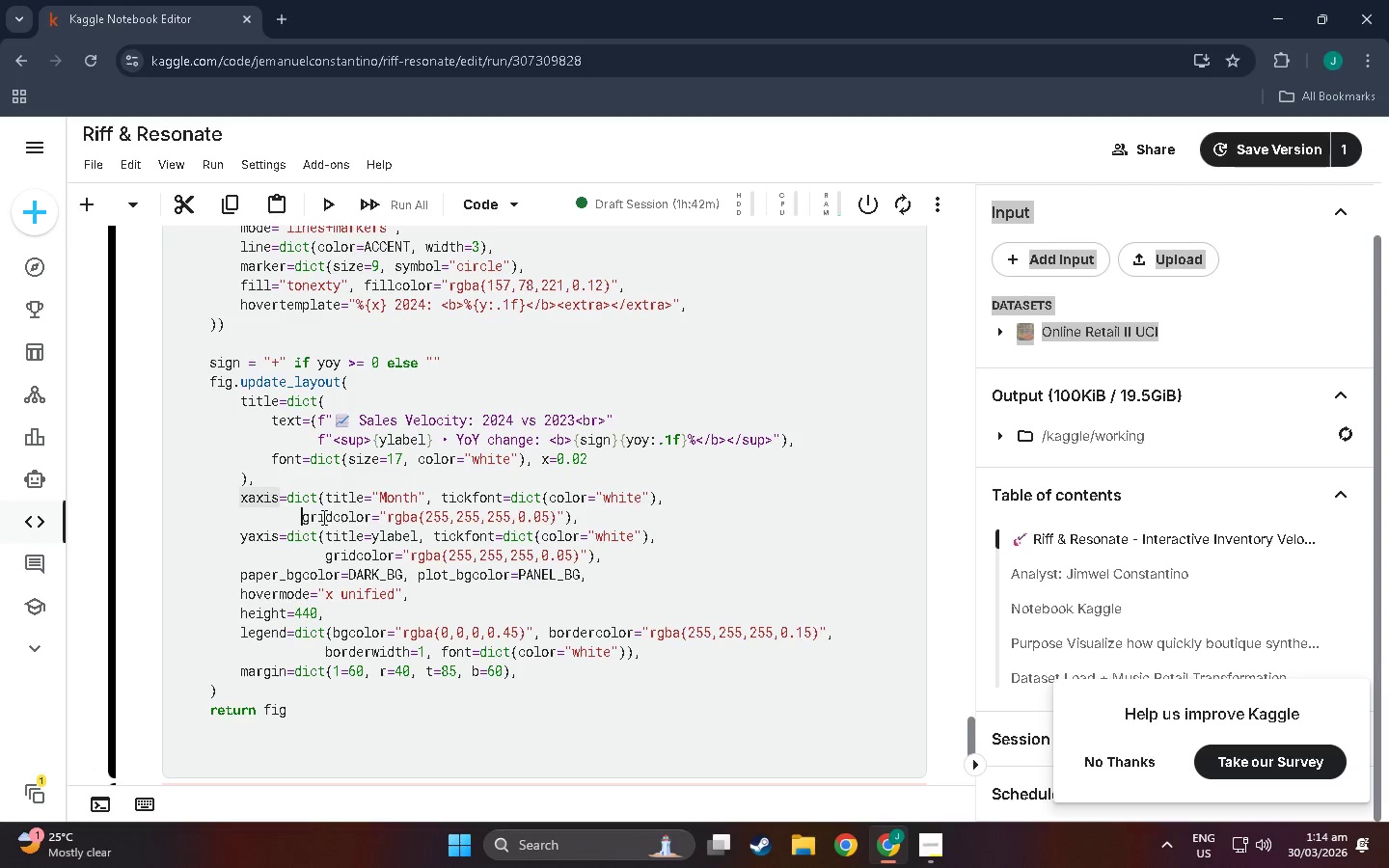 
key(Backspace)
 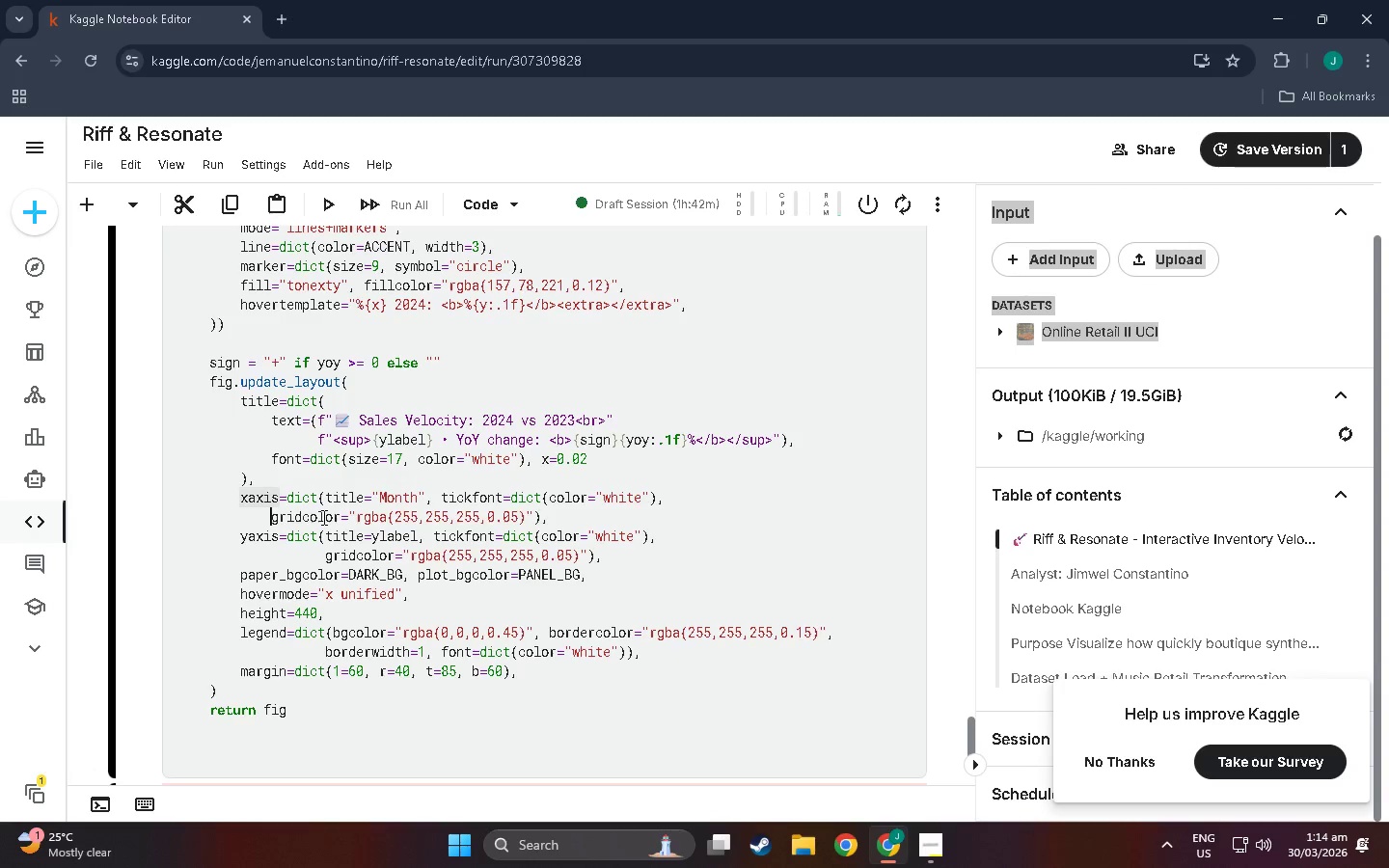 
key(Backspace)
 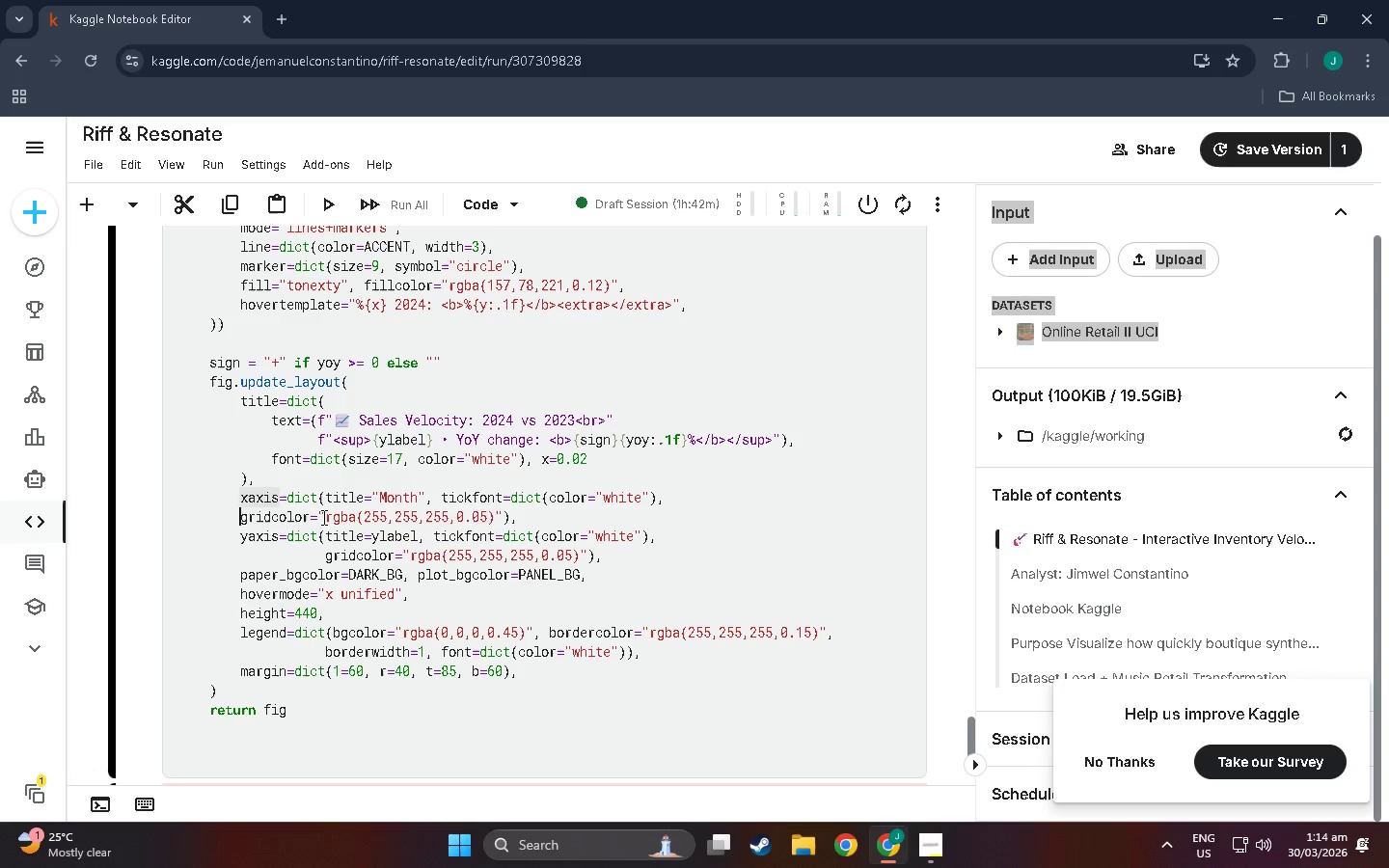 
key(Backspace)
 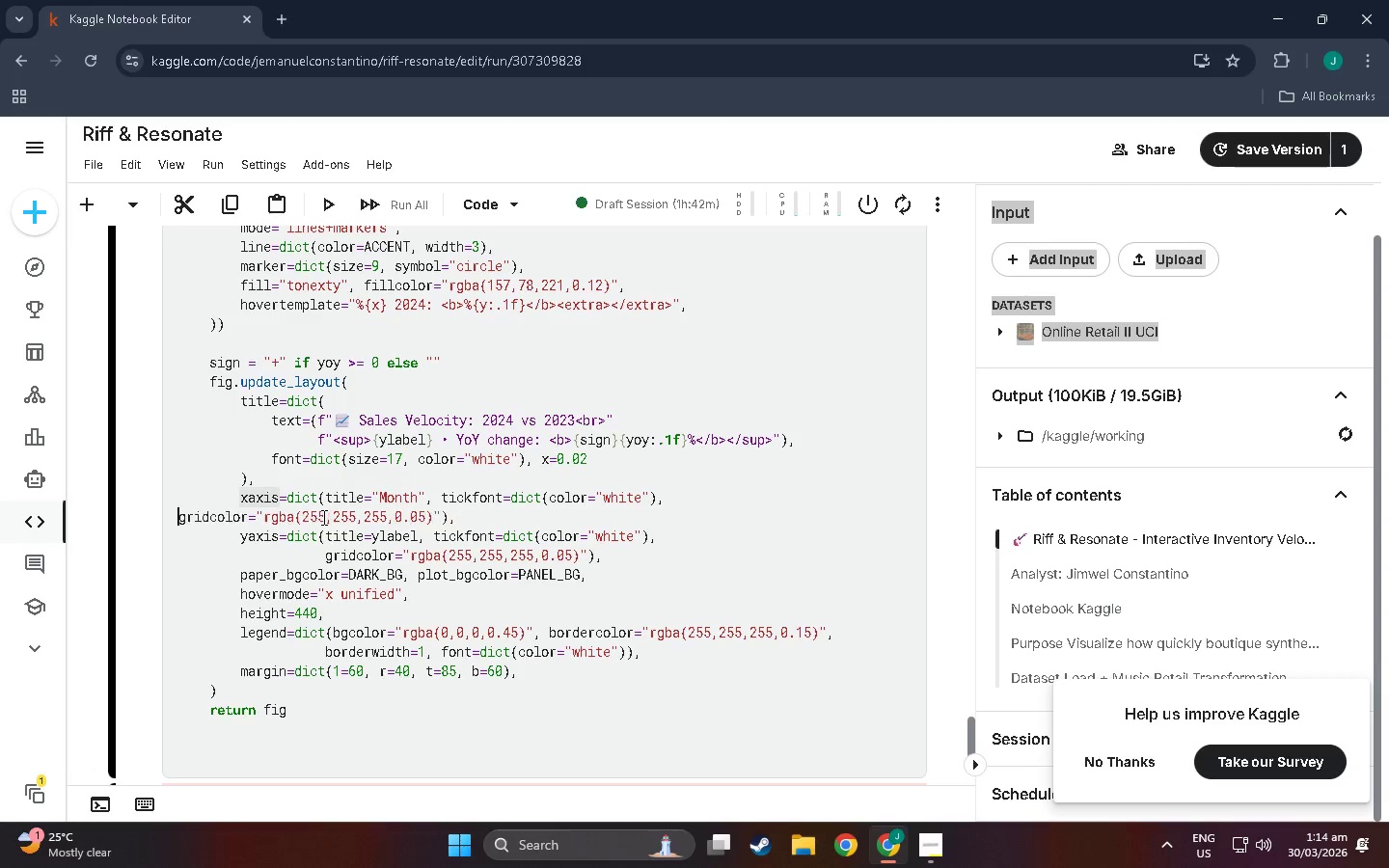 
key(Backspace)
 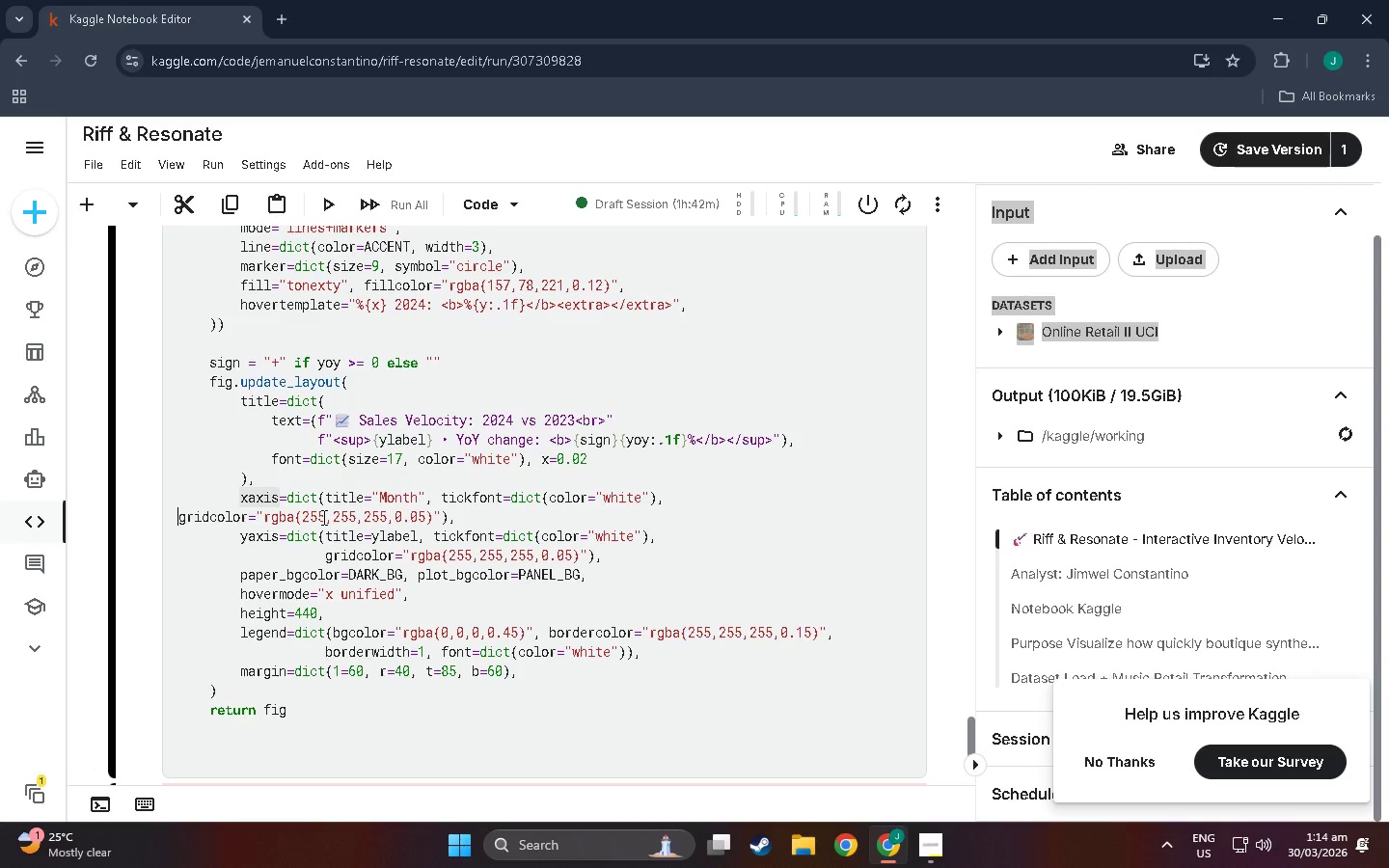 
key(Backspace)
 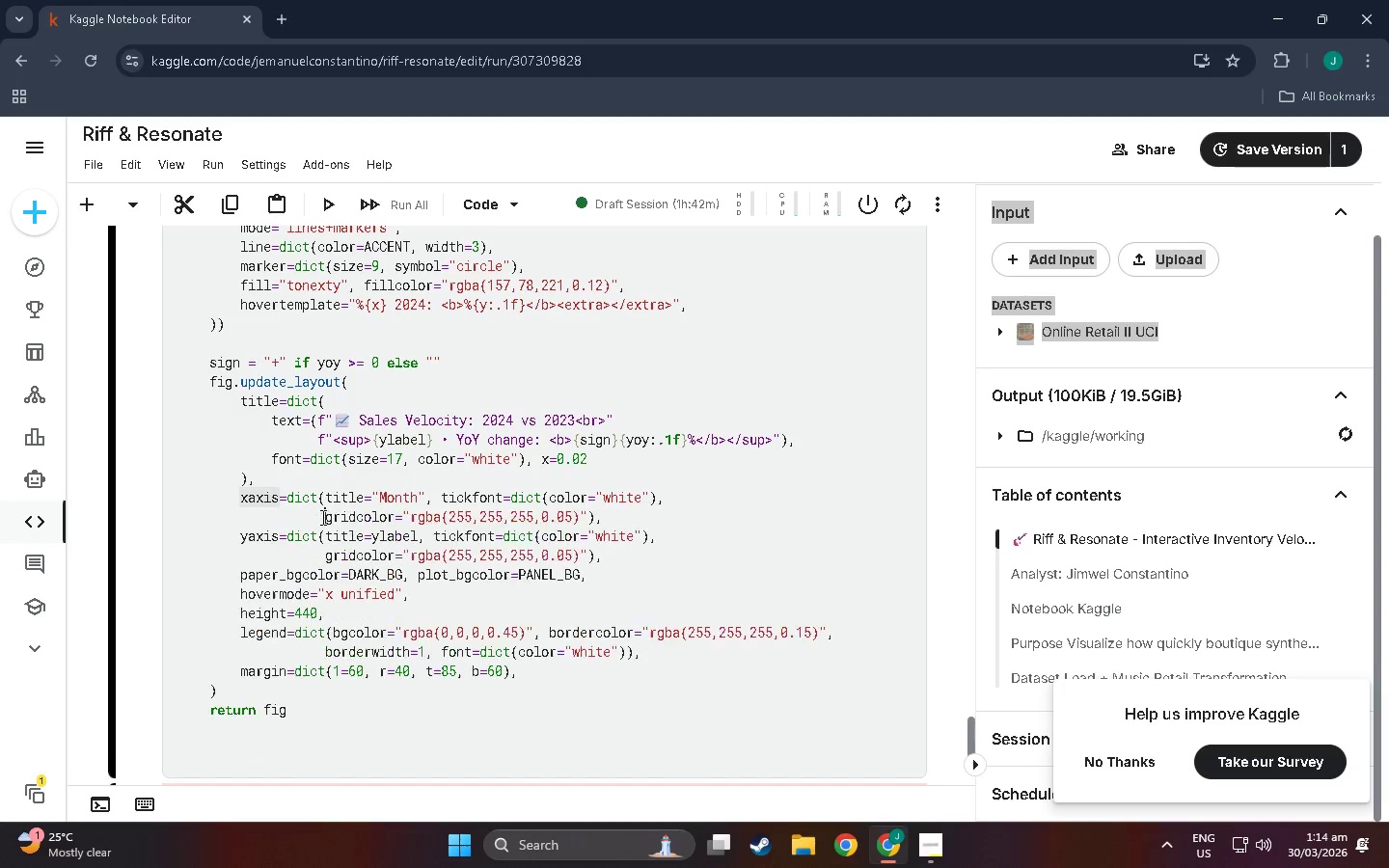 
key(Enter)
 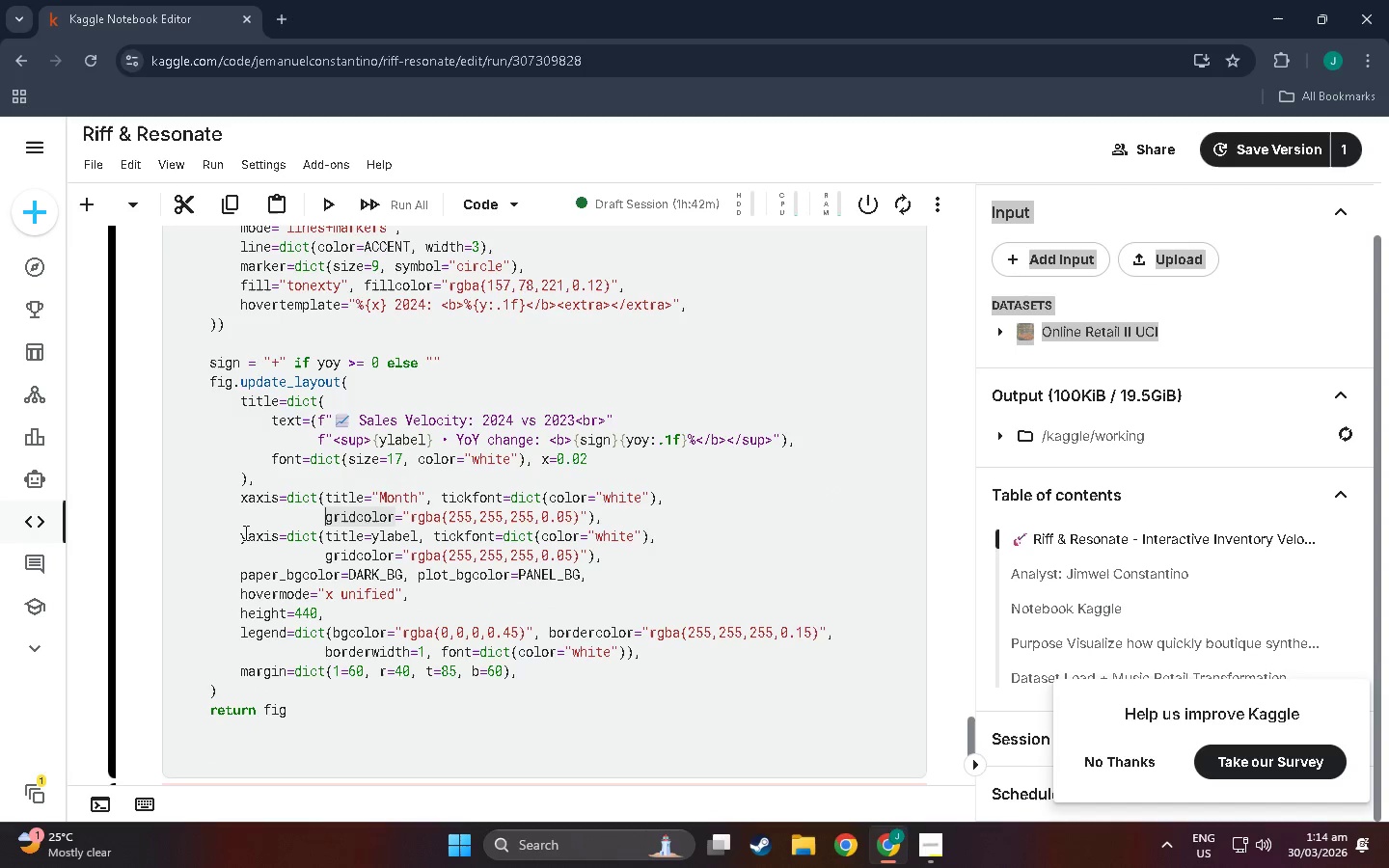 
left_click([241, 532])
 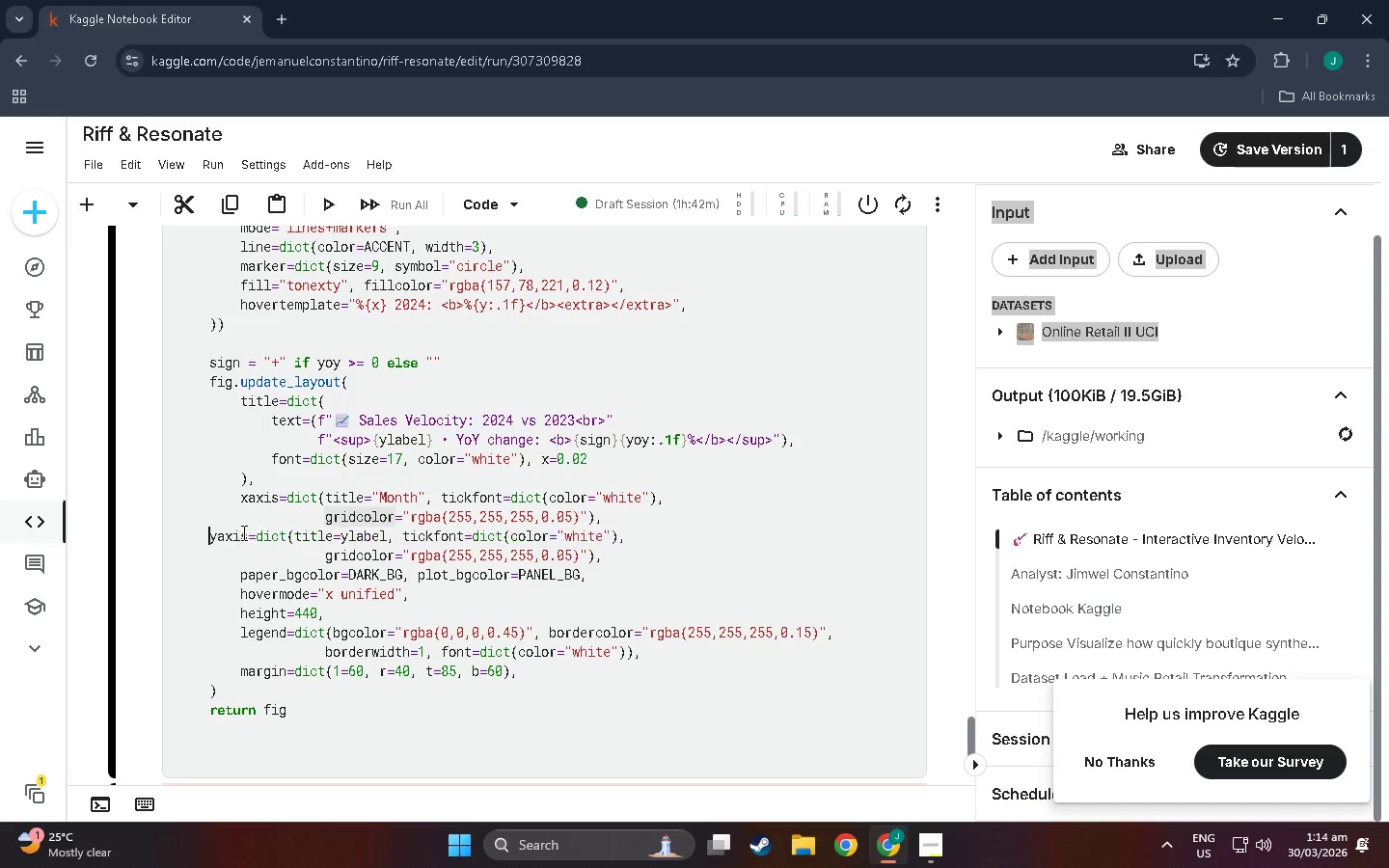 
key(Backspace)
 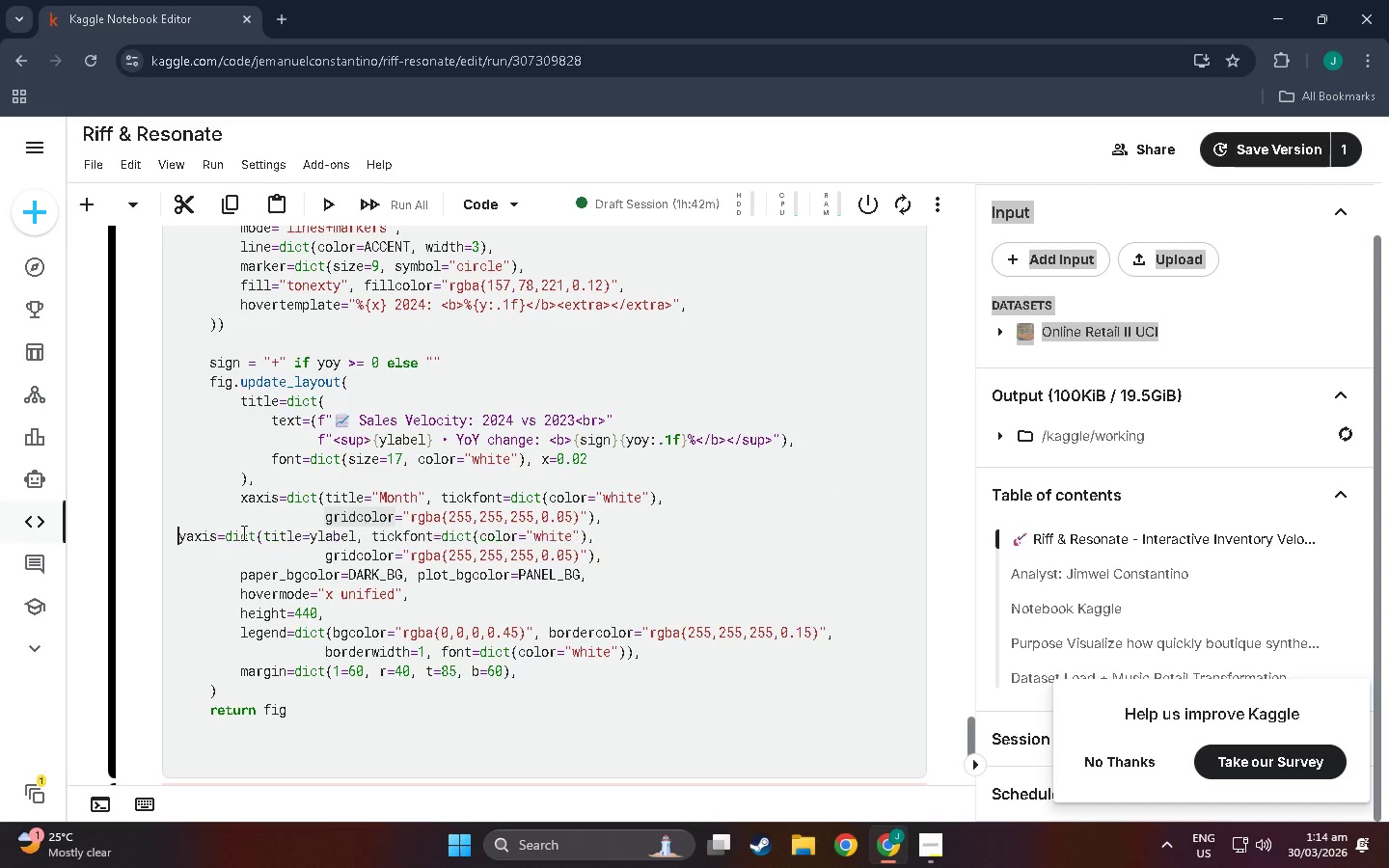 
key(Backspace)
 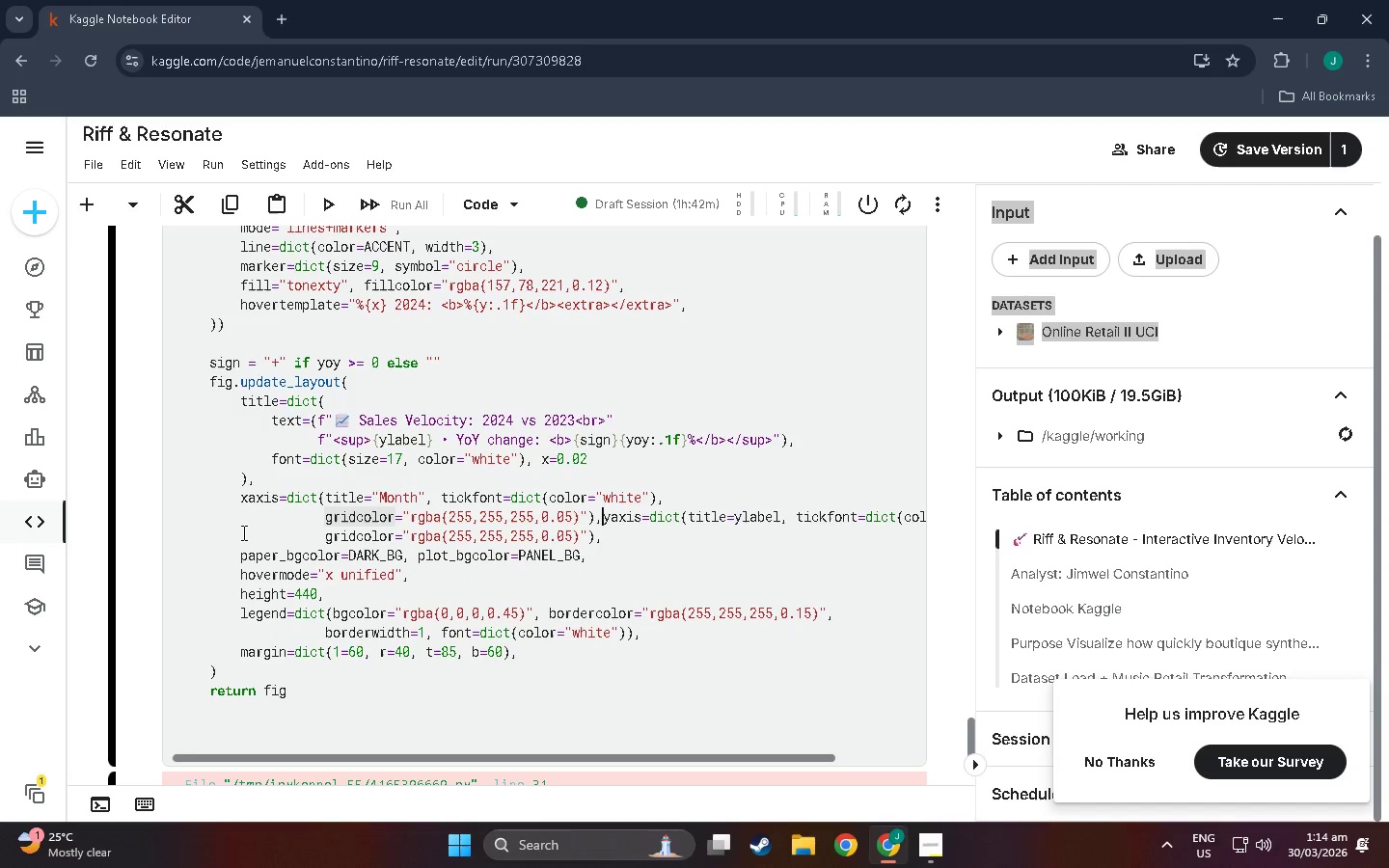 
key(Backspace)
 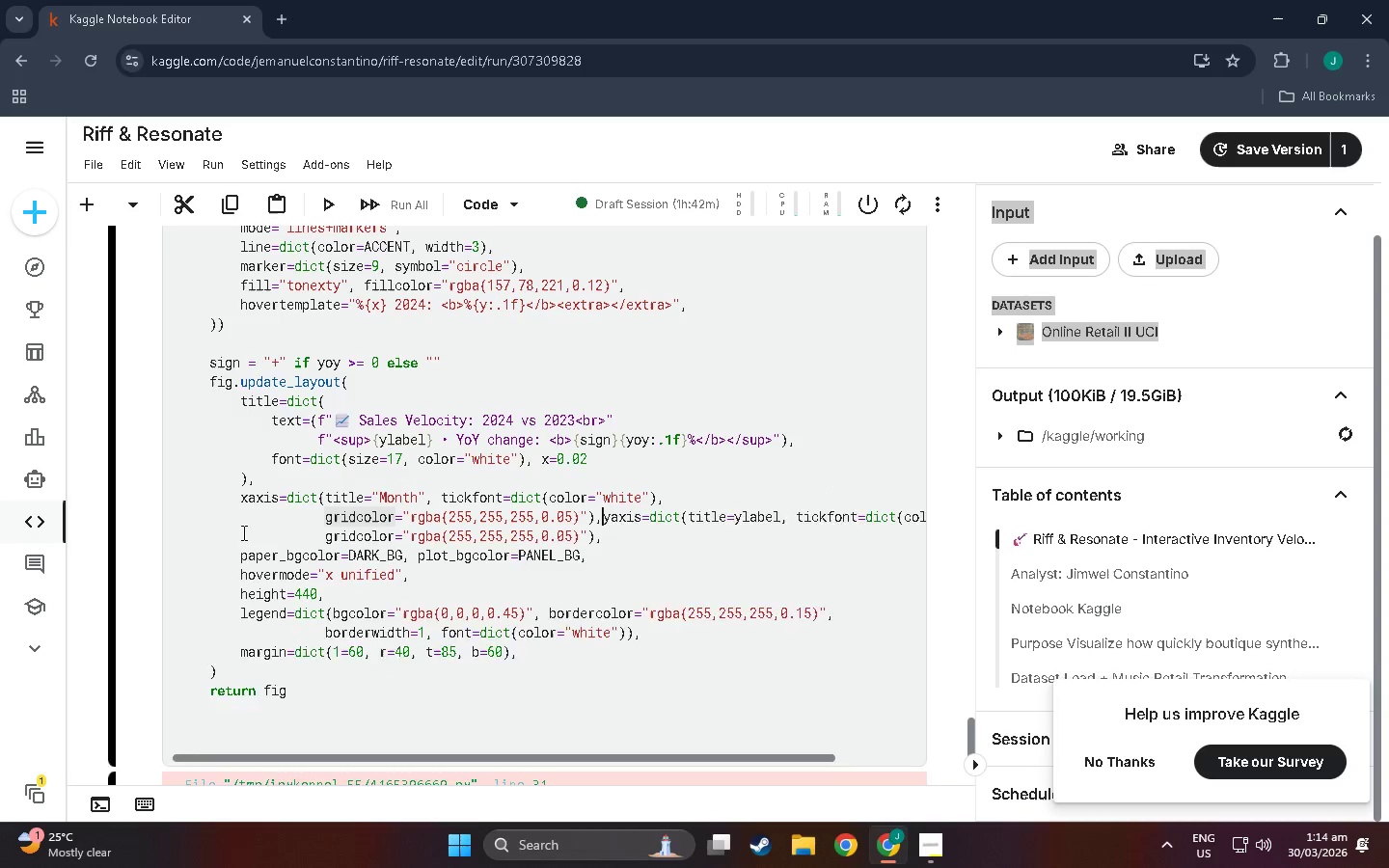 
key(Enter)
 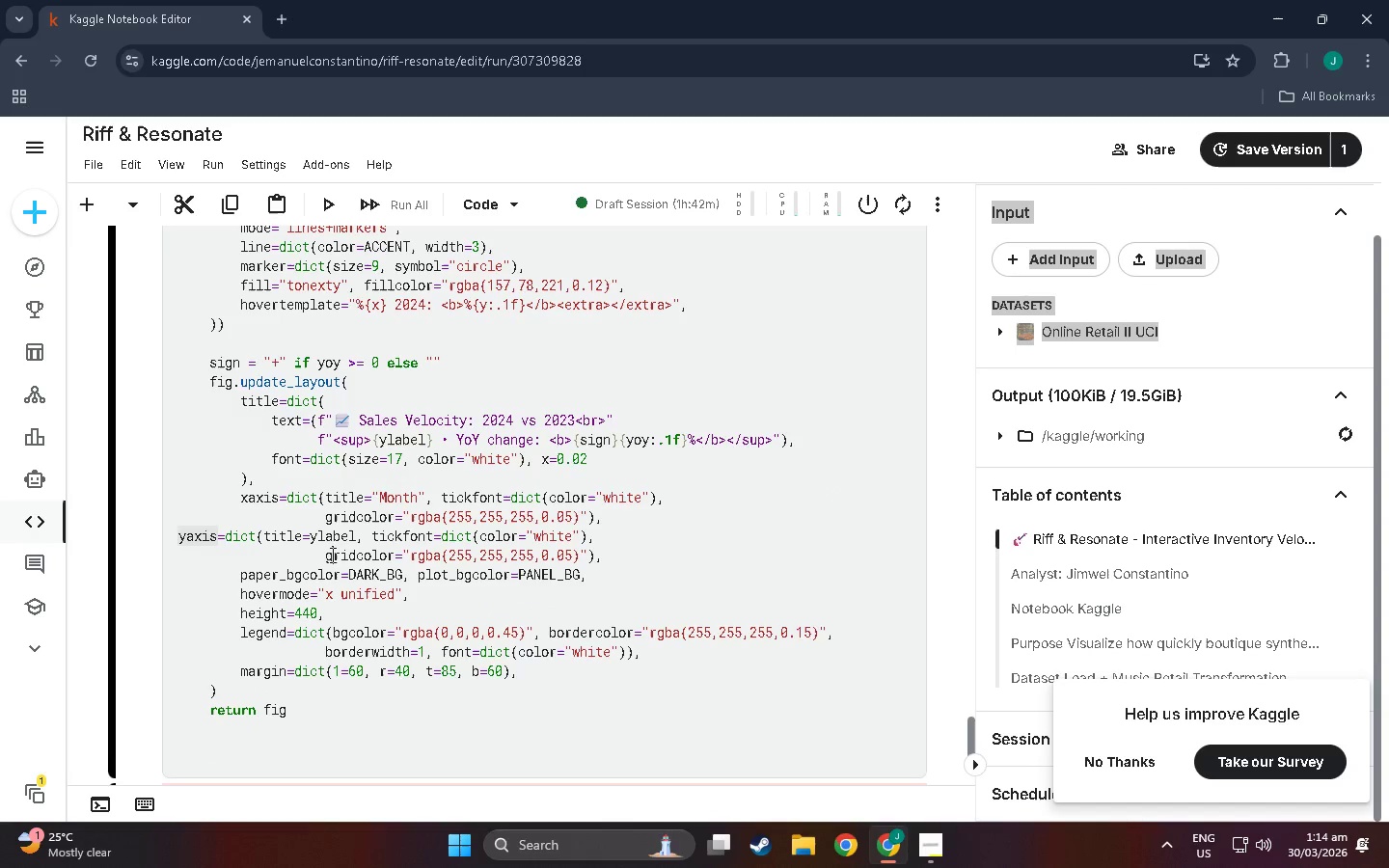 
double_click([325, 556])
 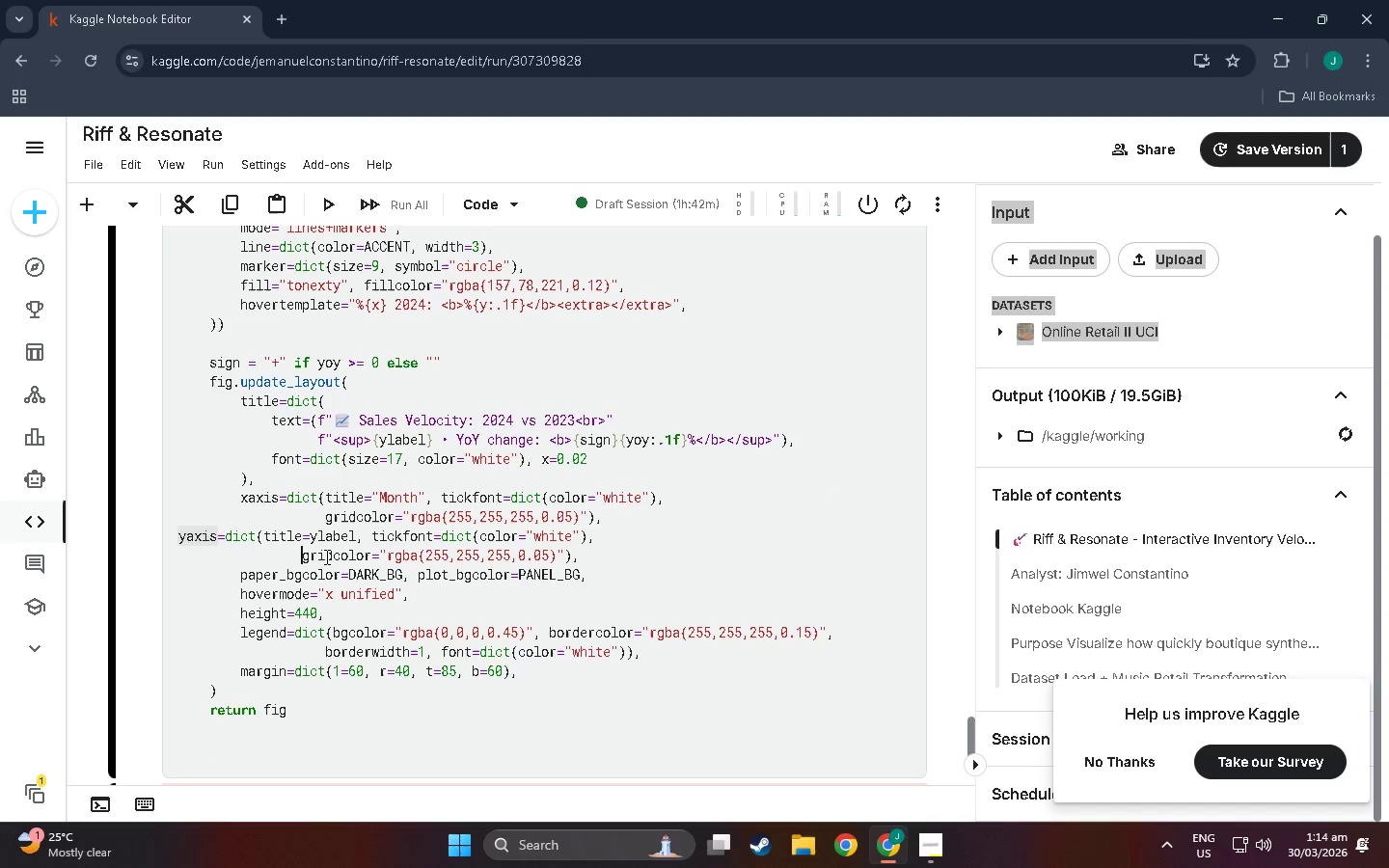 
key(Backspace)
 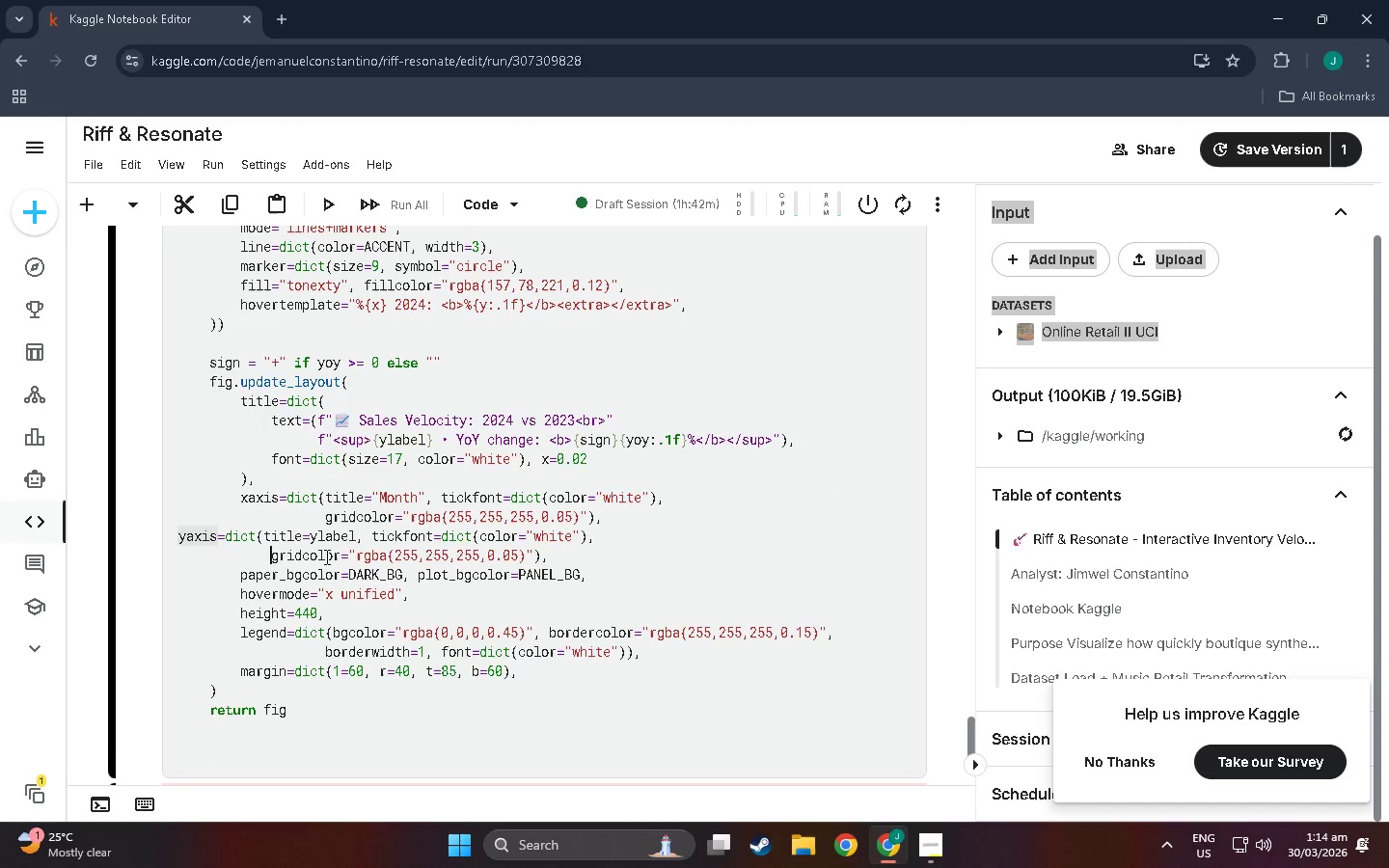 
key(Backspace)
 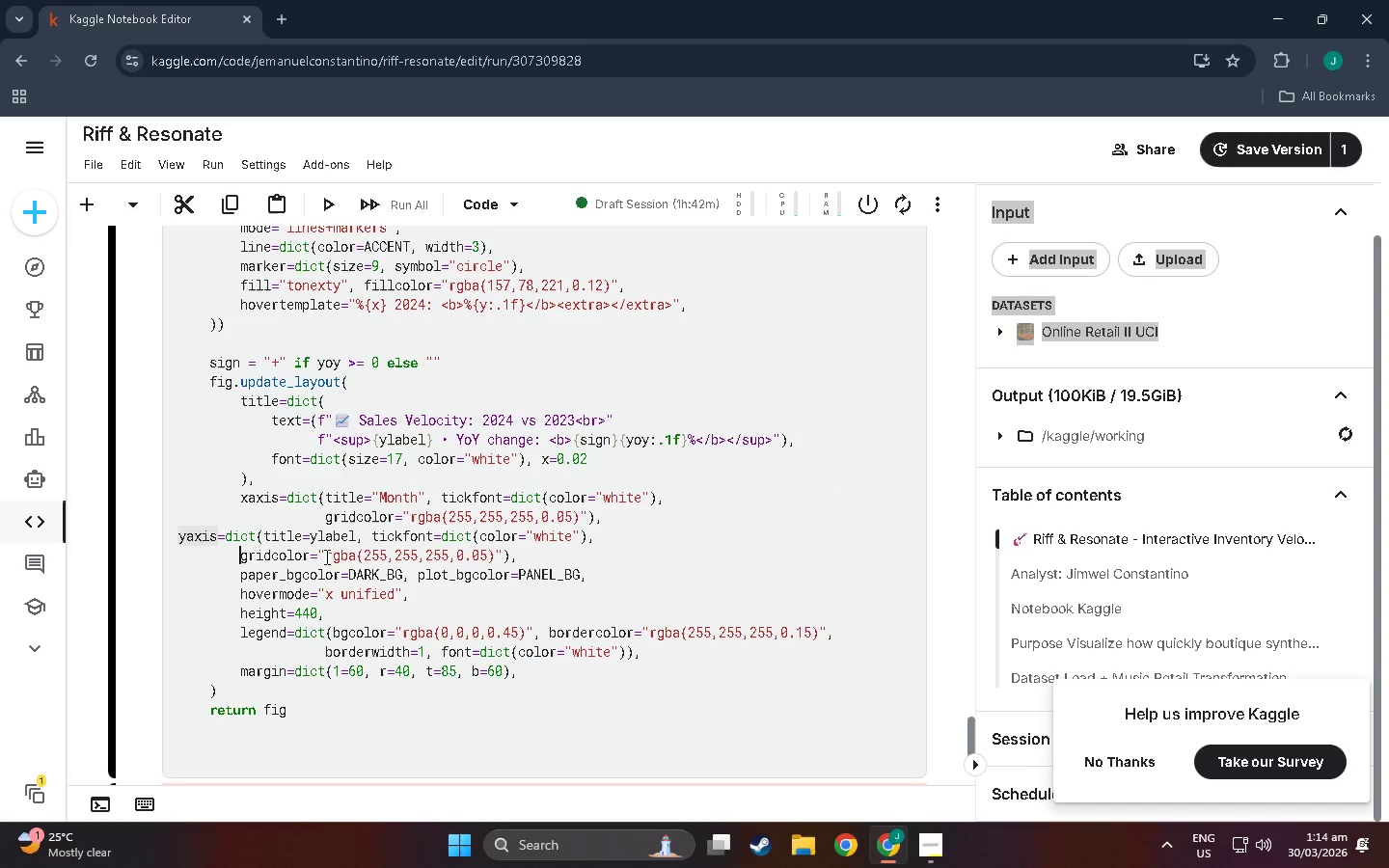 
key(Backspace)
 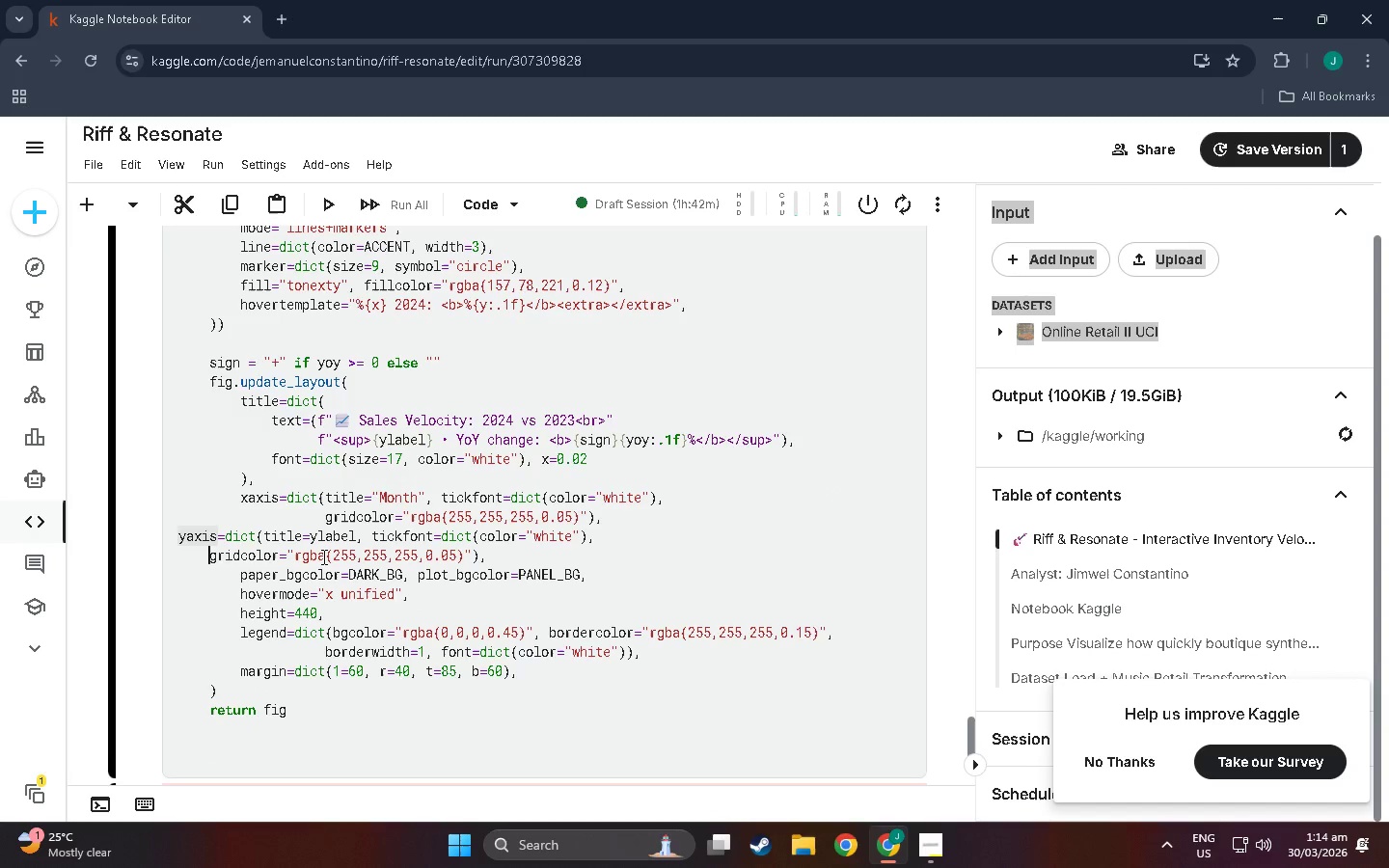 
key(Backspace)
 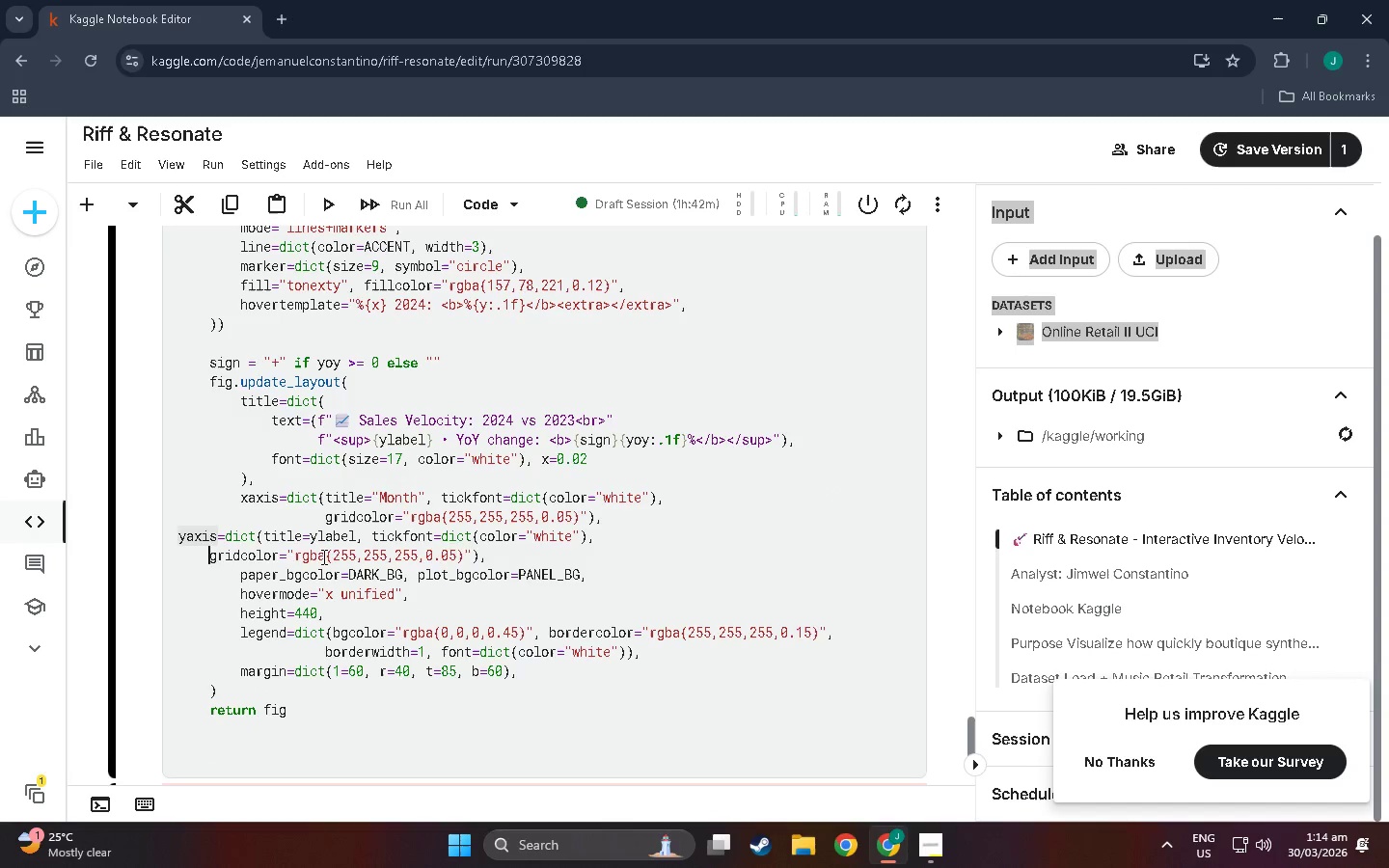 
key(Backspace)
 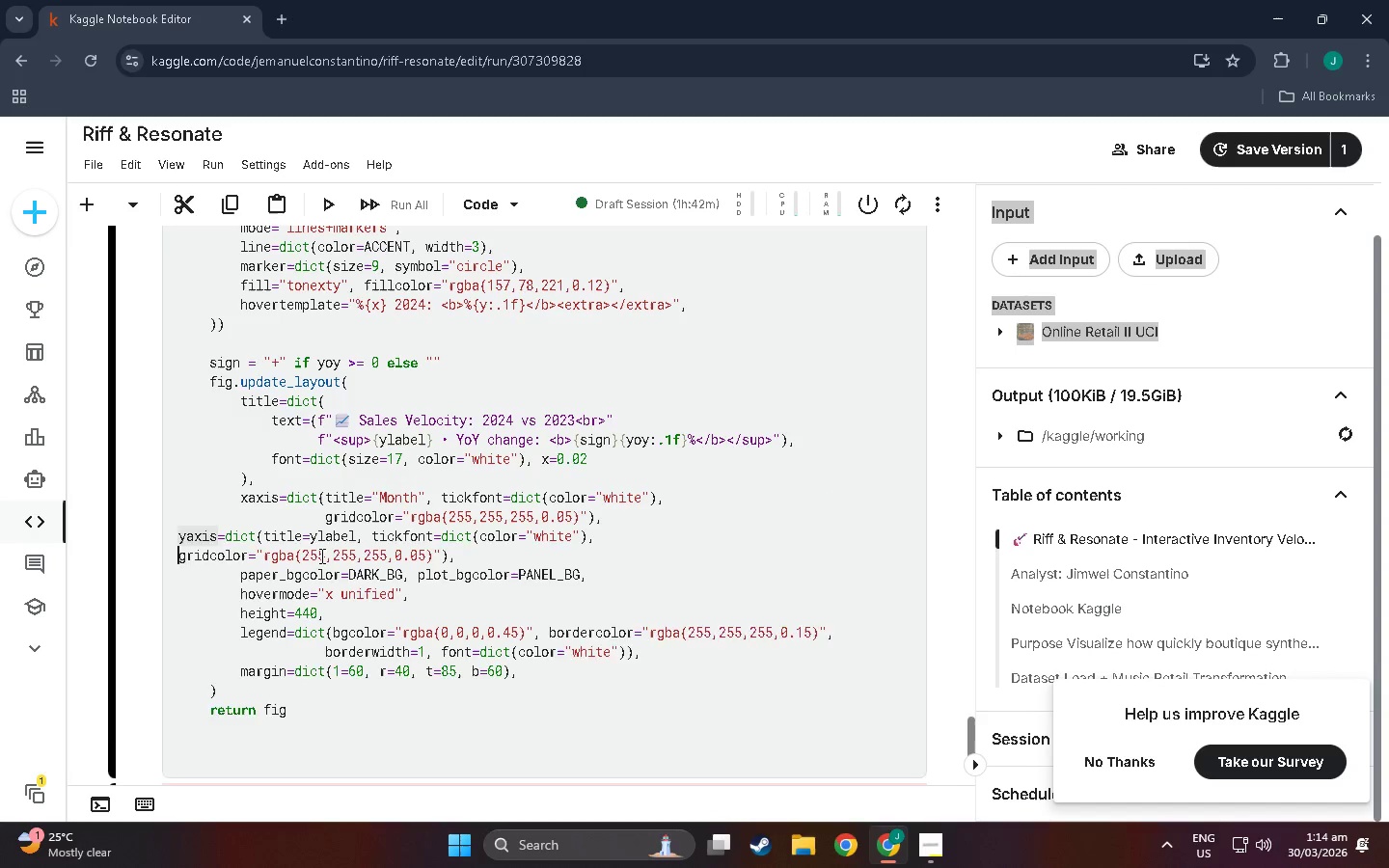 
key(Backspace)
 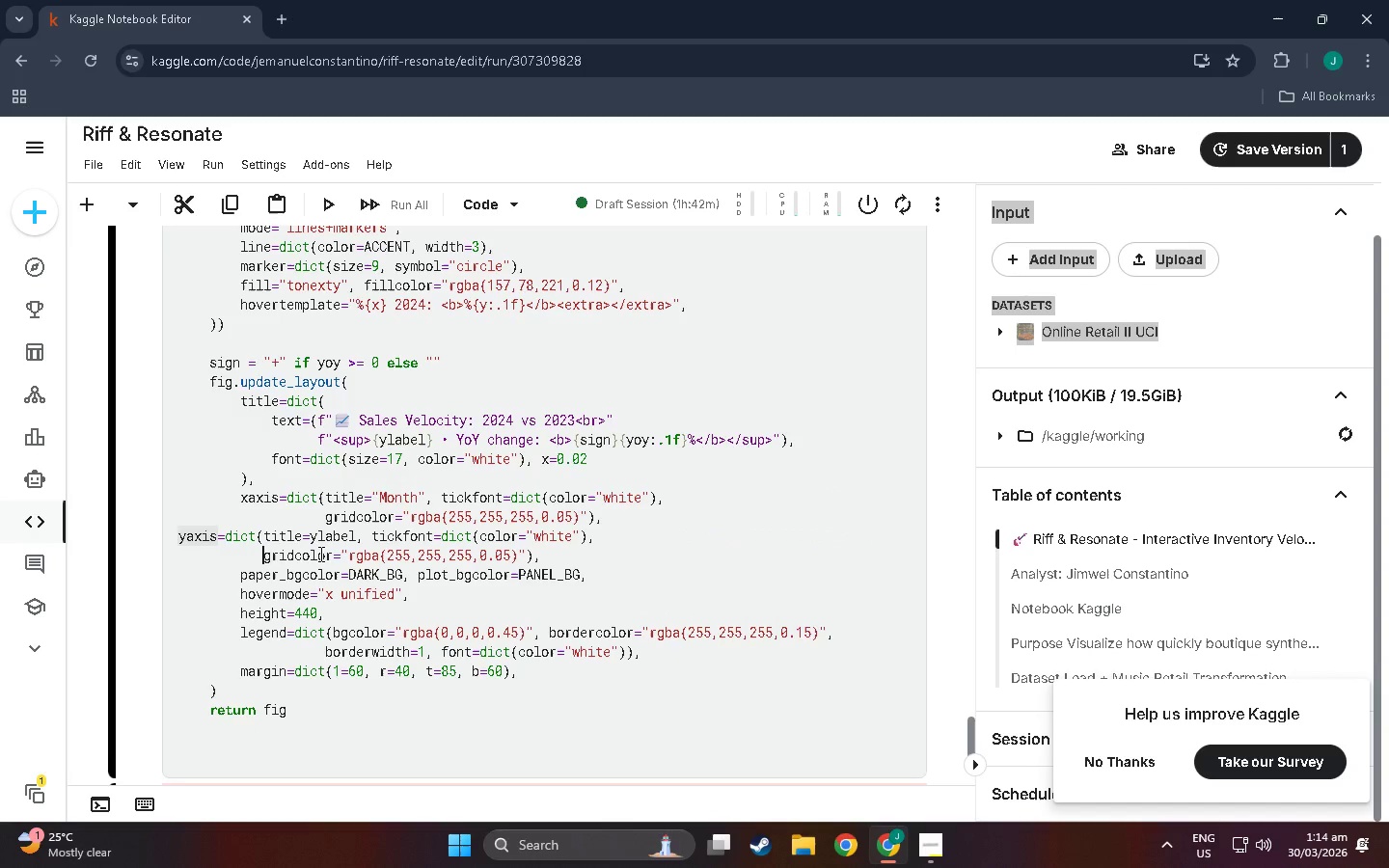 
key(Enter)
 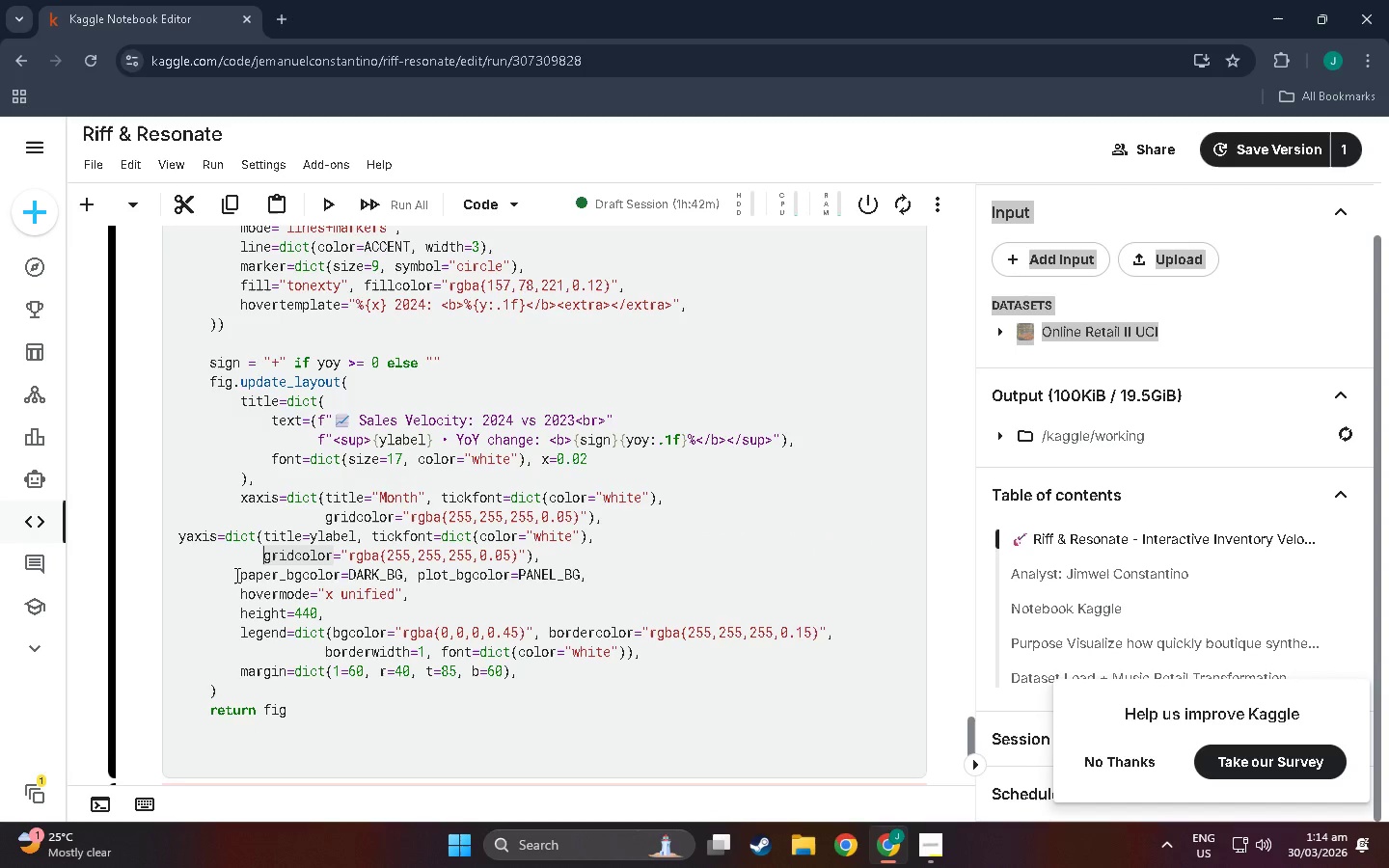 
left_click([238, 576])
 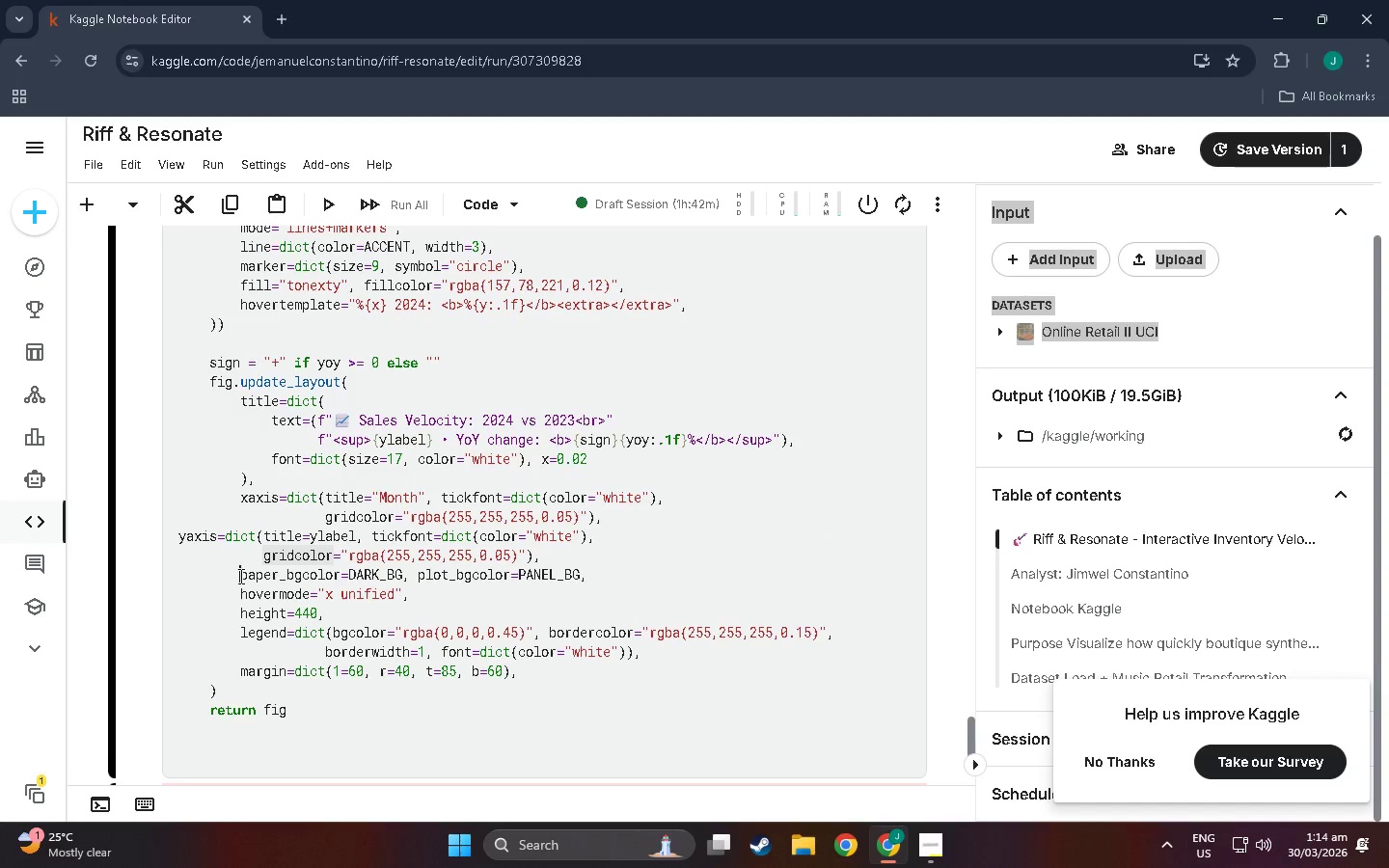 
key(Backspace)
 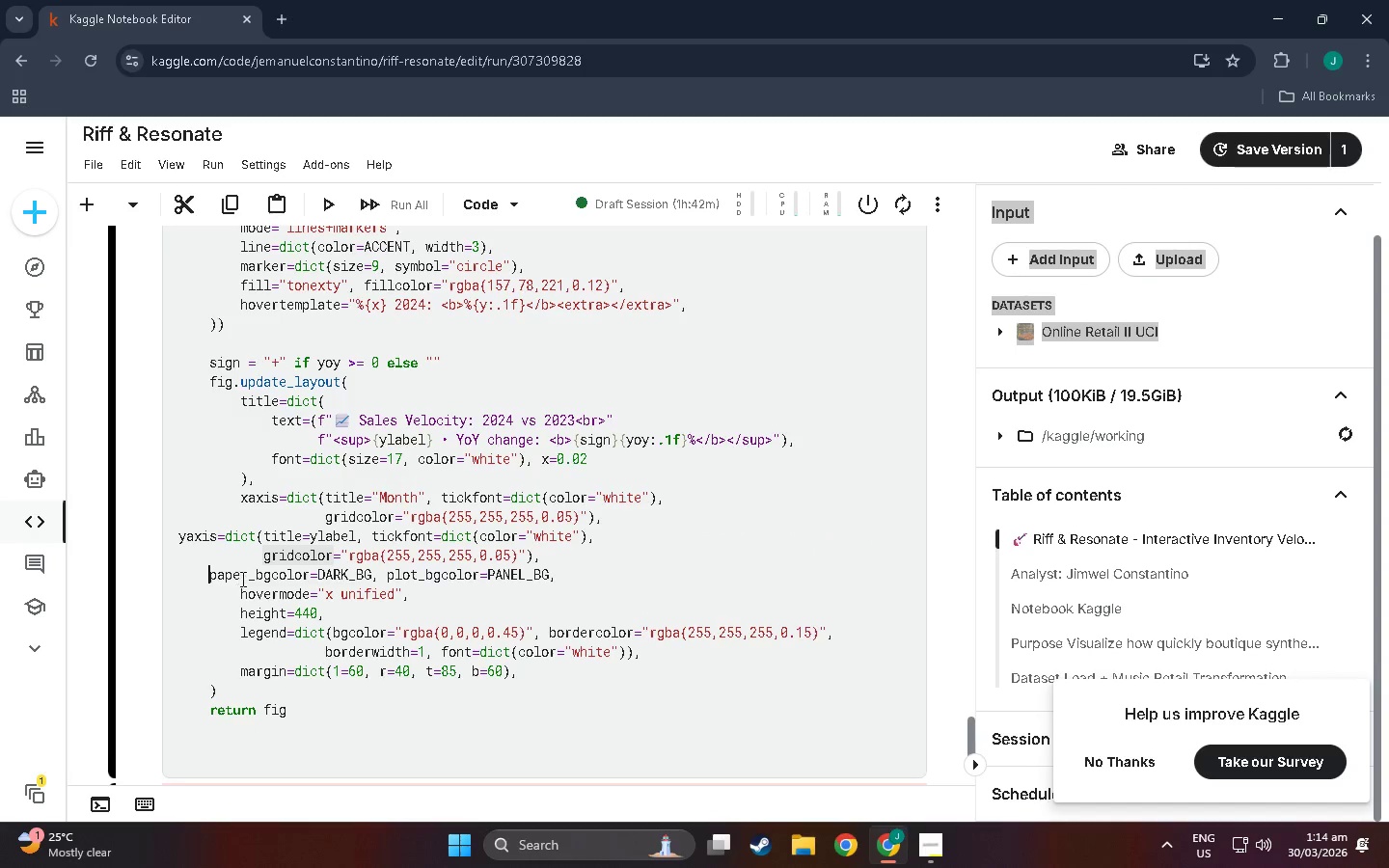 
key(Backspace)
 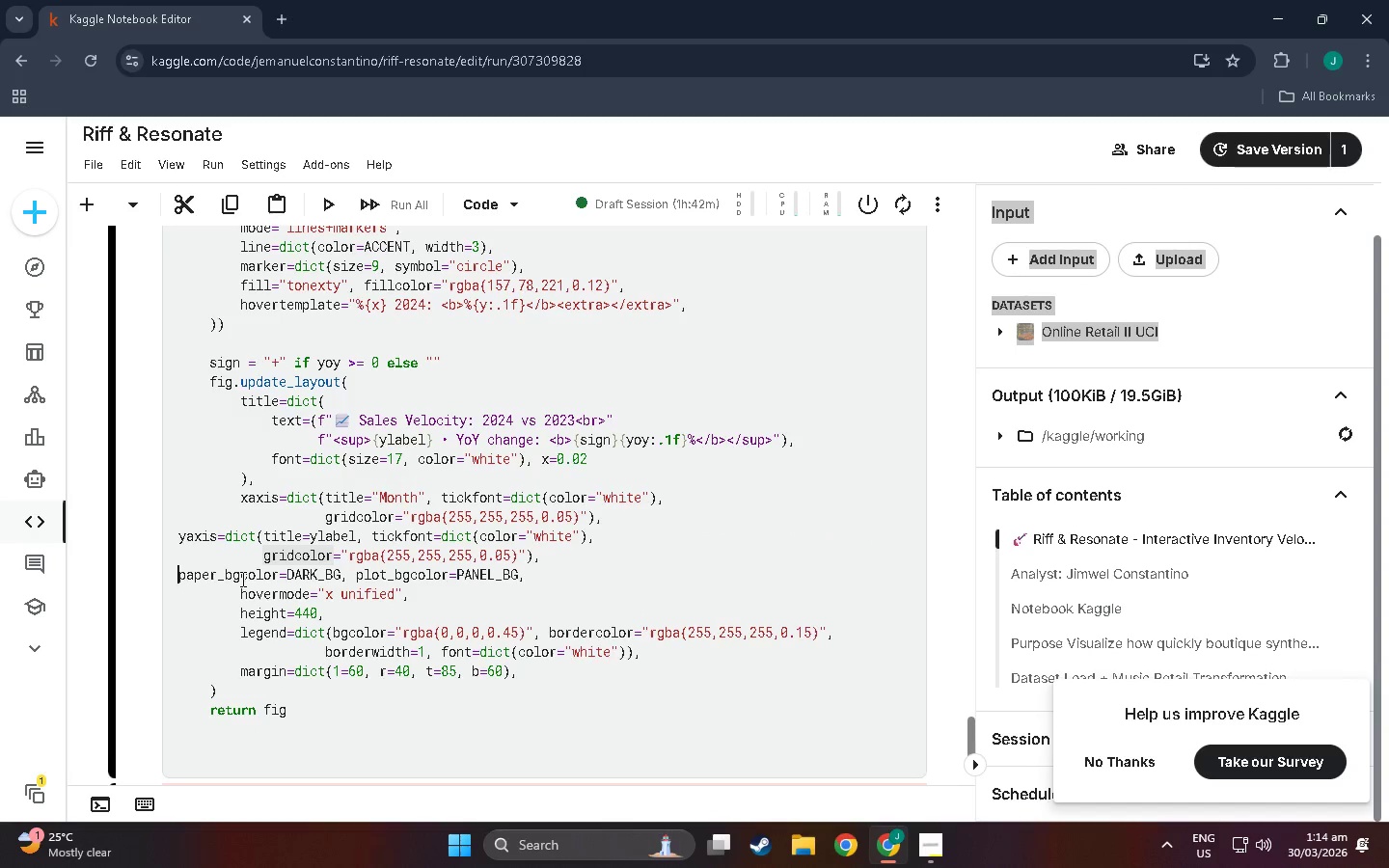 
key(Backspace)
 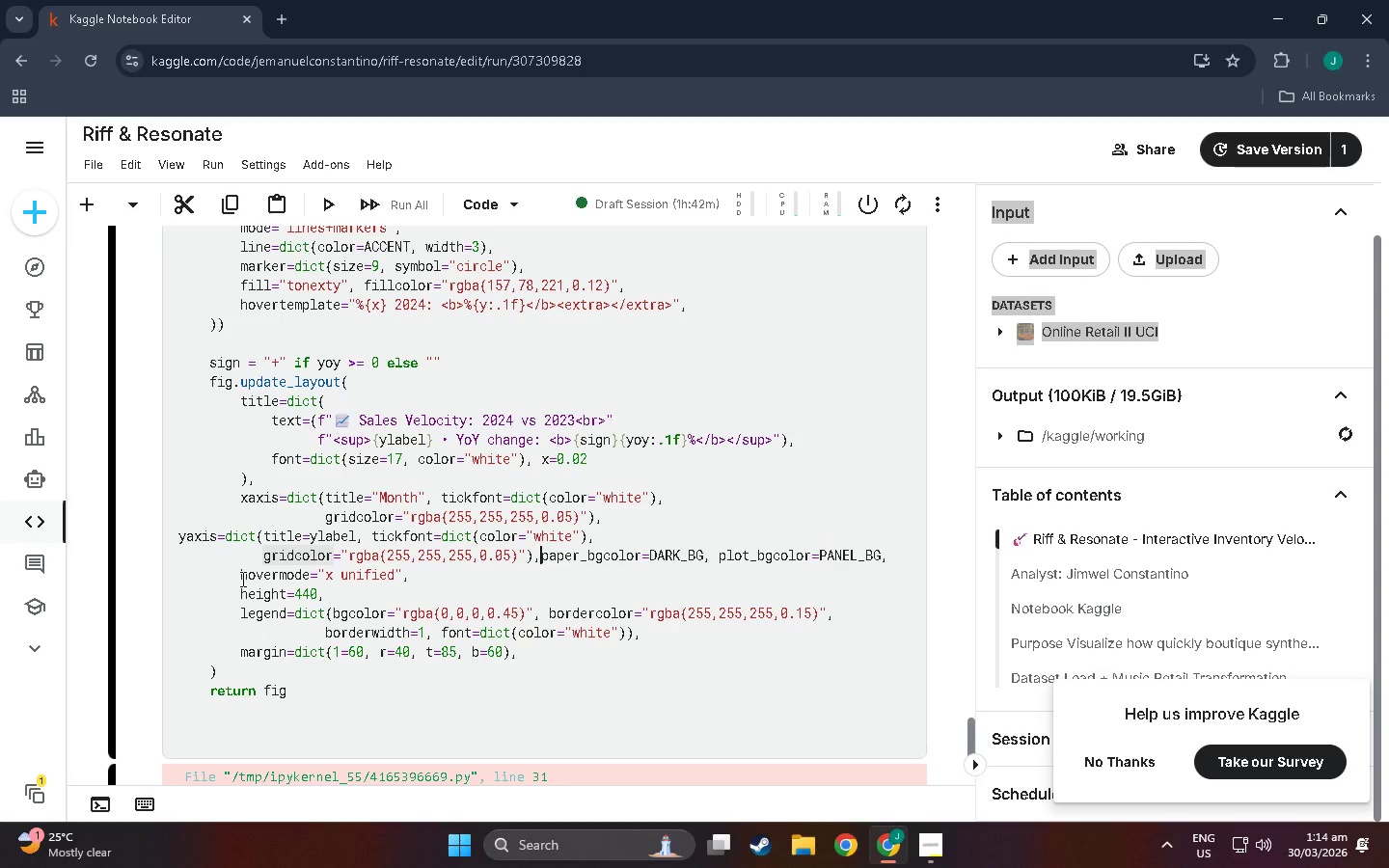 
key(Enter)
 